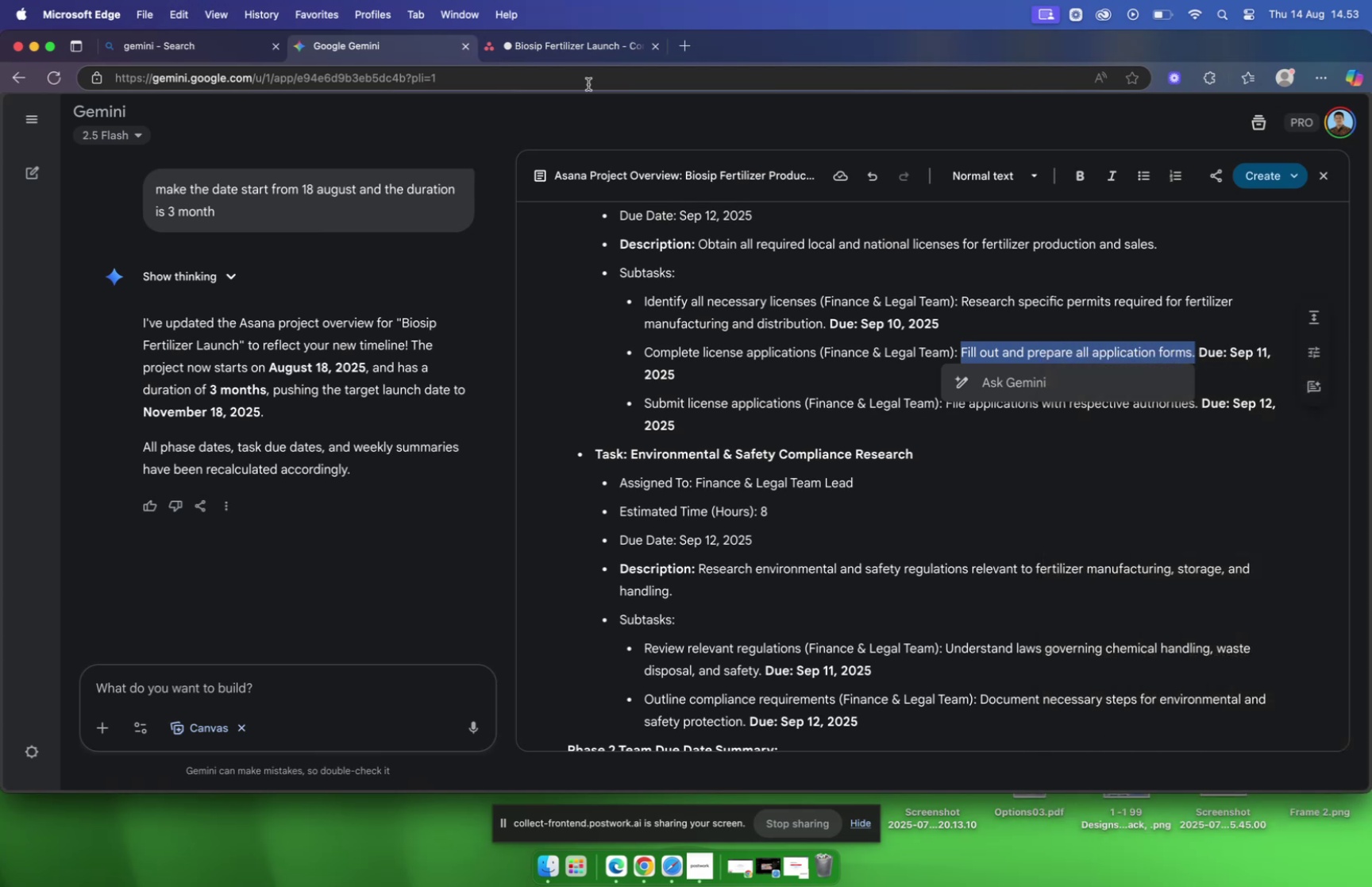 
left_click([566, 44])
 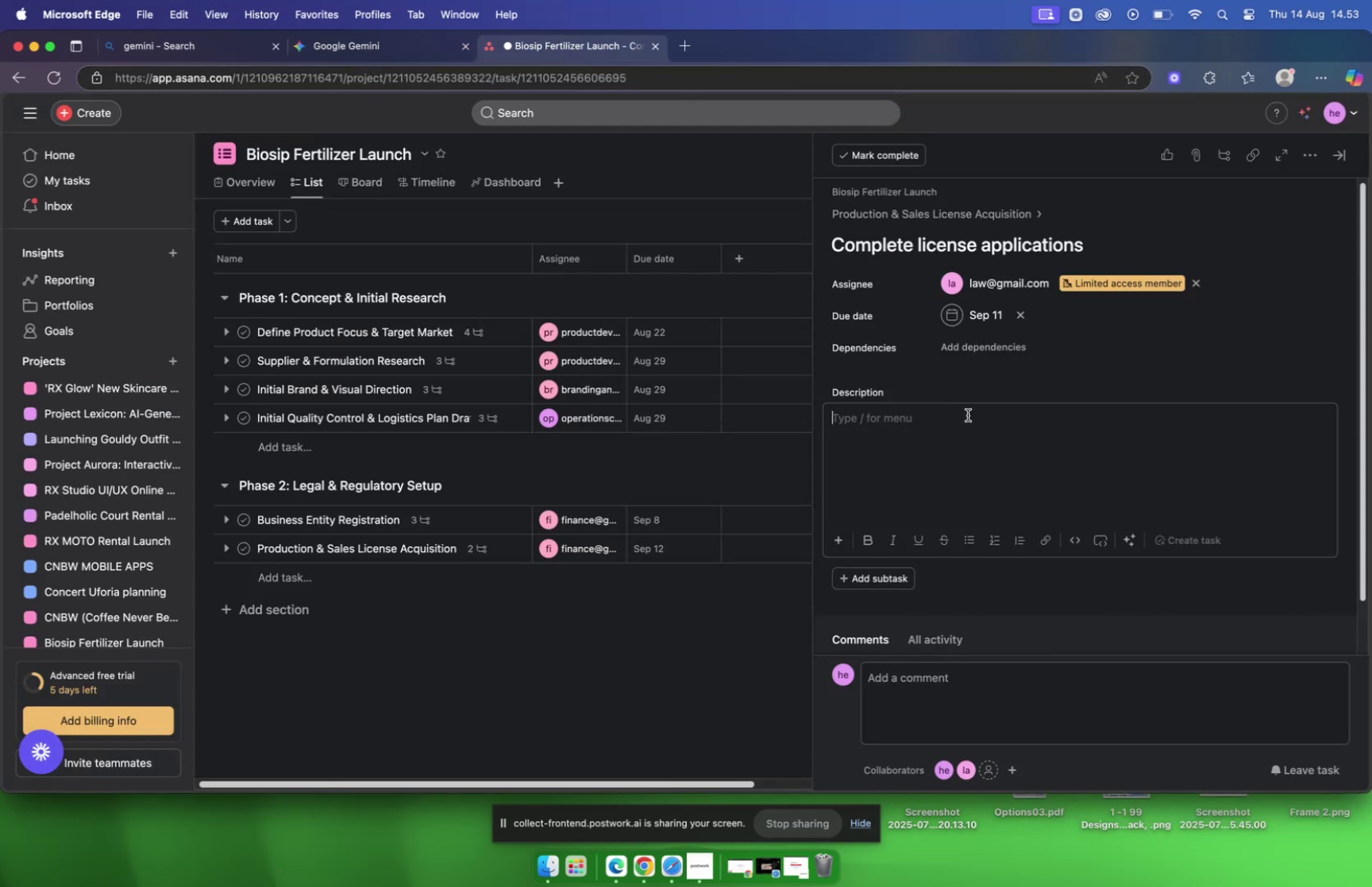 
left_click([942, 434])
 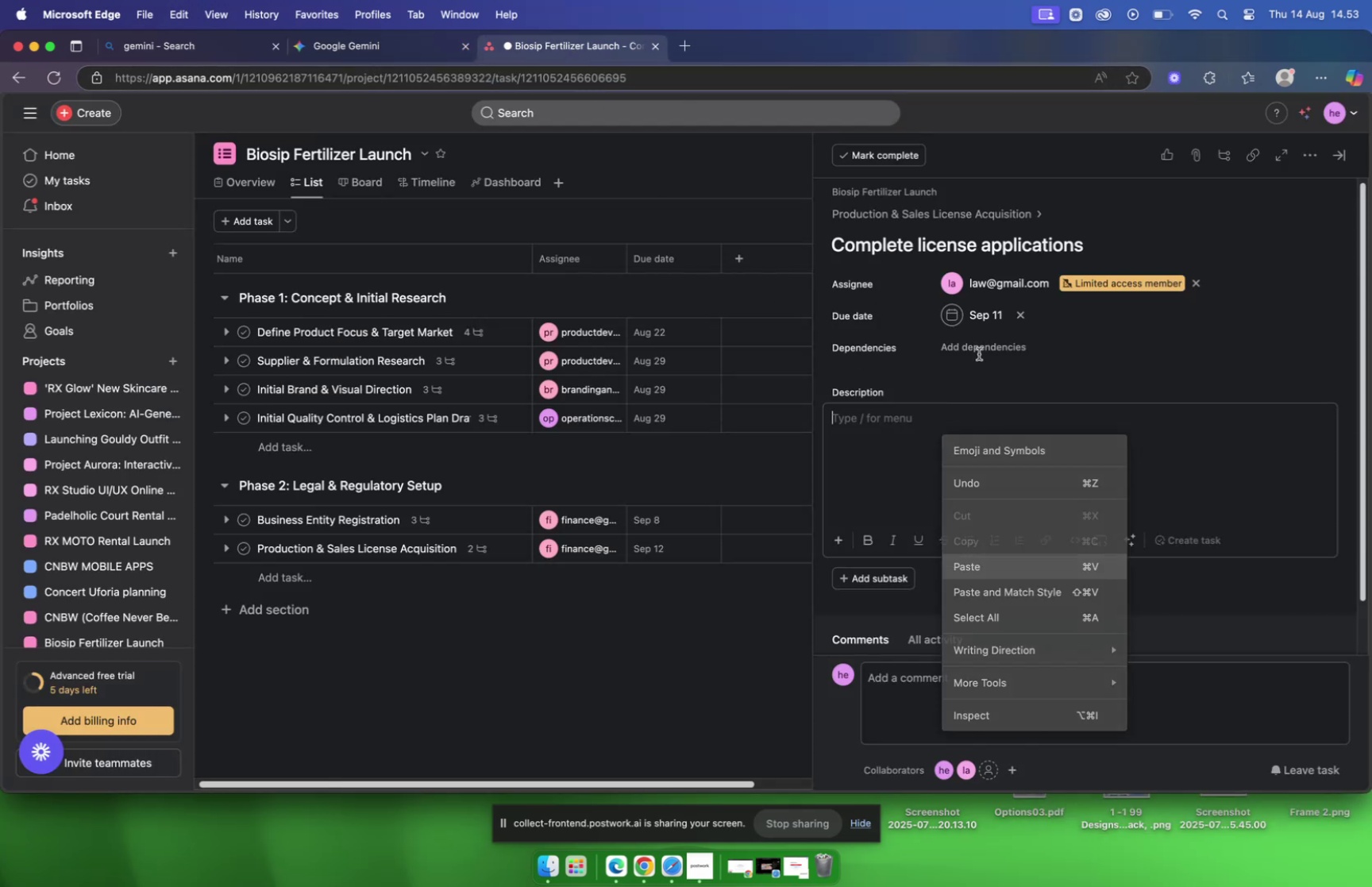 
left_click([932, 218])
 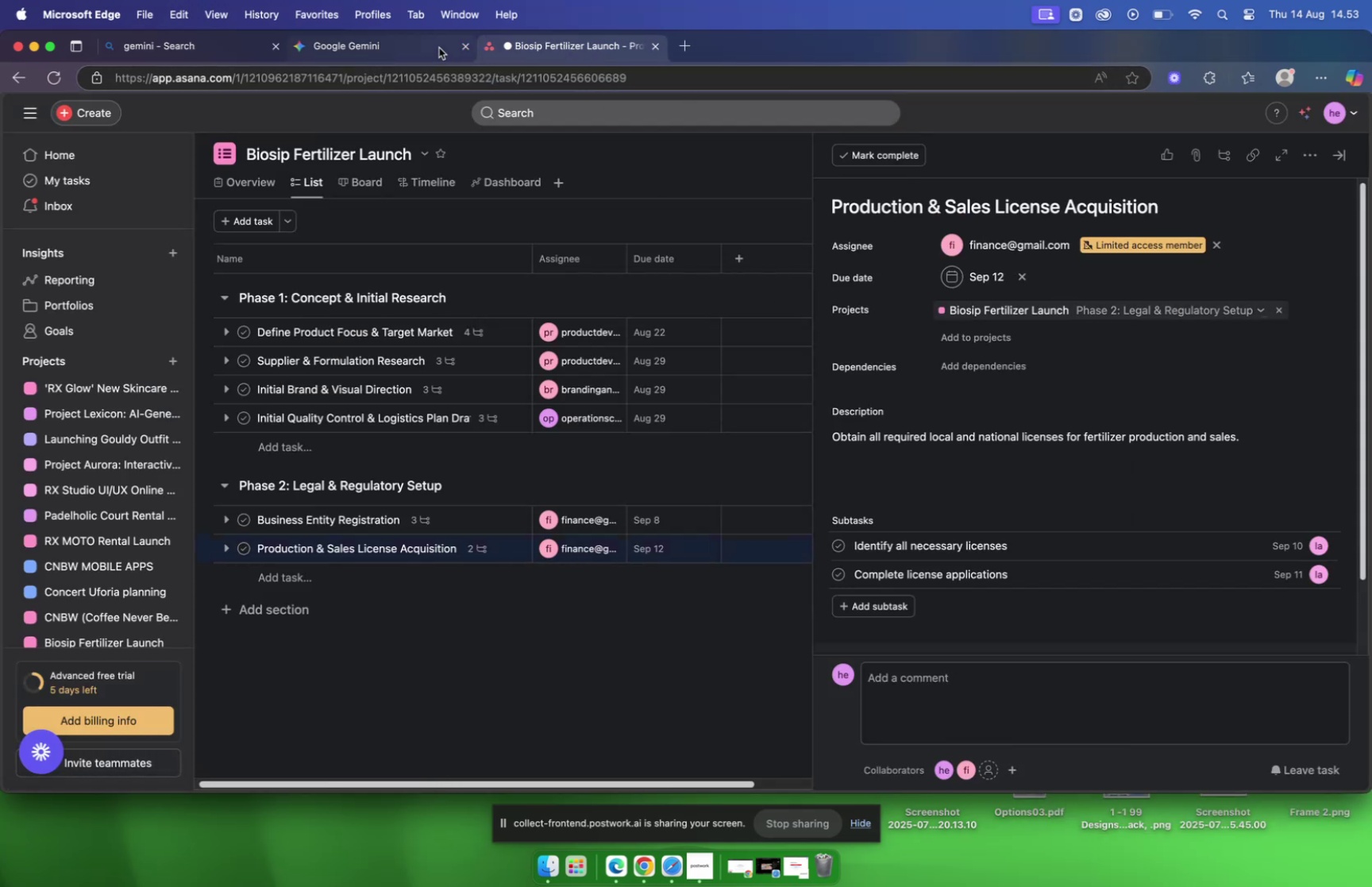 
left_click([424, 48])
 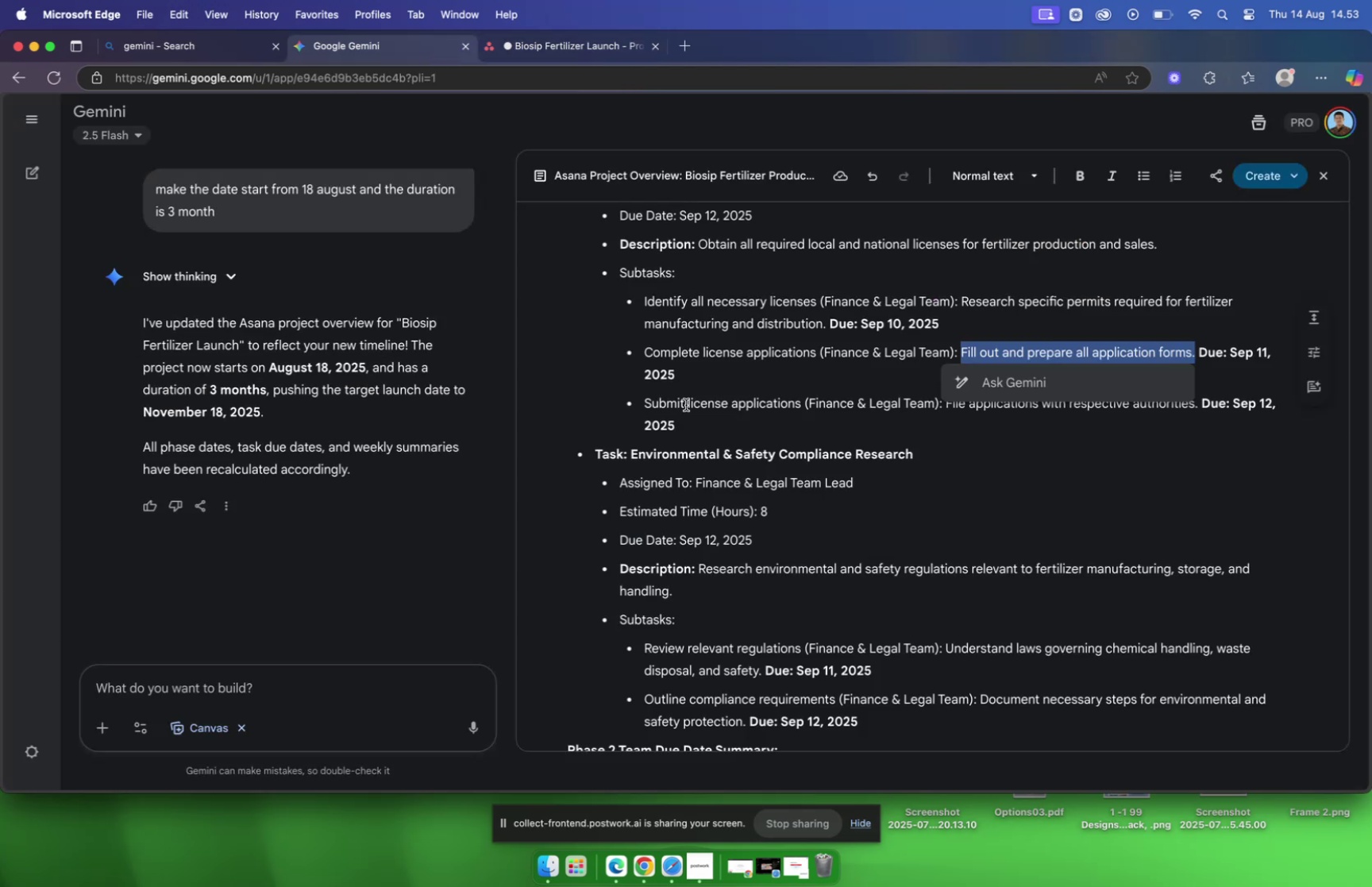 
scroll: coordinate [689, 405], scroll_direction: down, amount: 2.0
 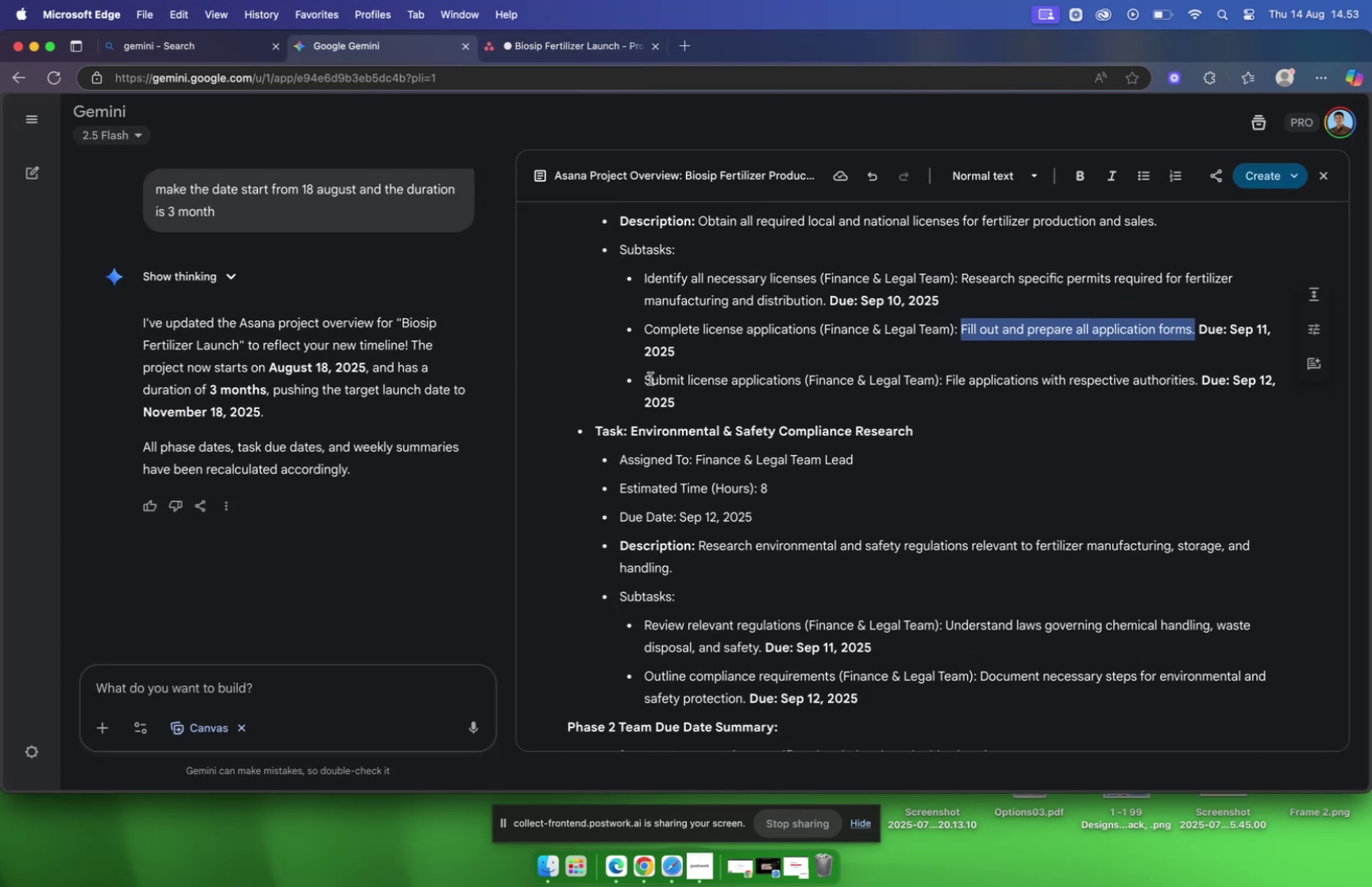 
left_click_drag(start_coordinate=[647, 380], to_coordinate=[803, 379])
 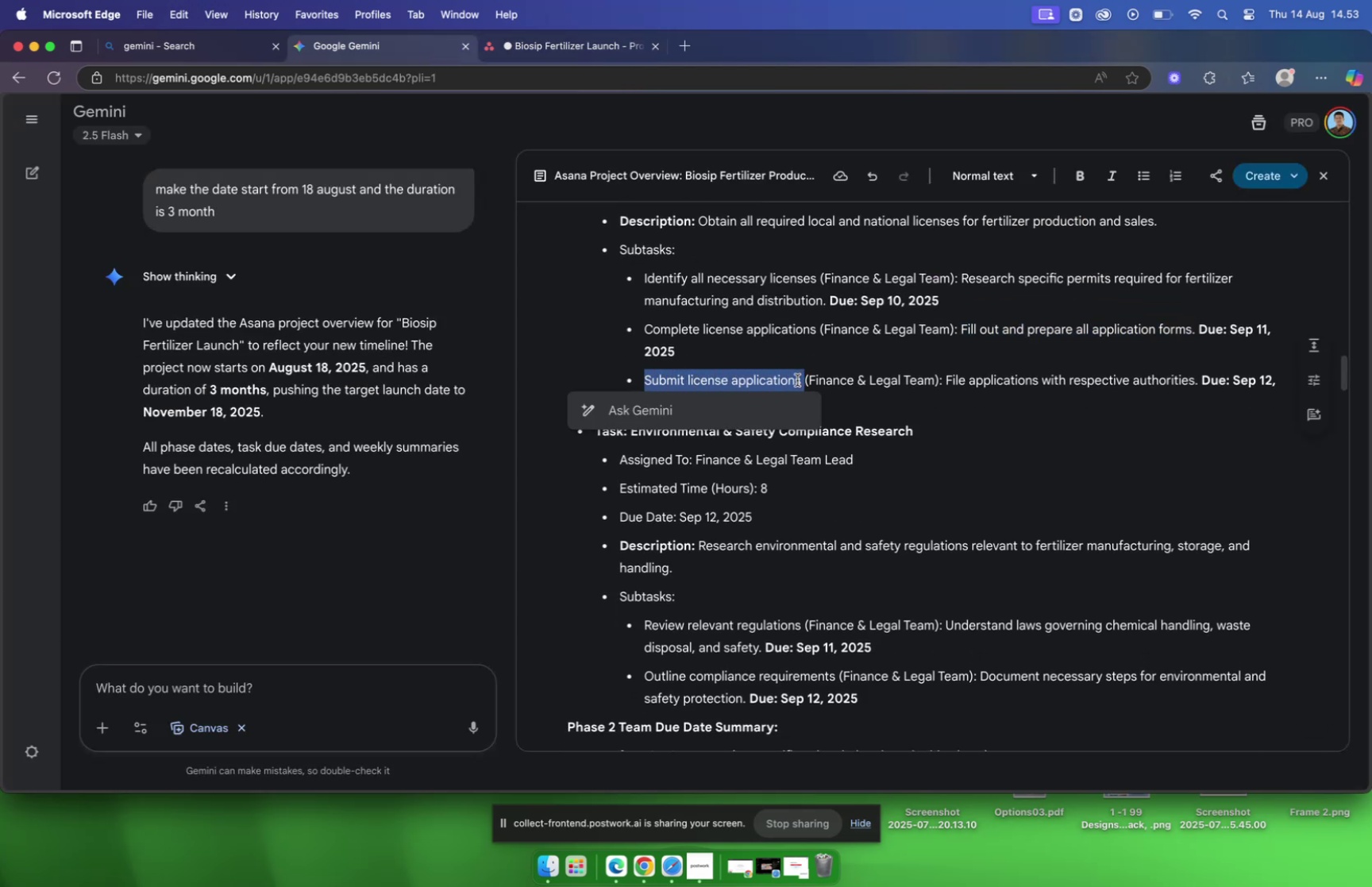 
right_click([771, 381])
 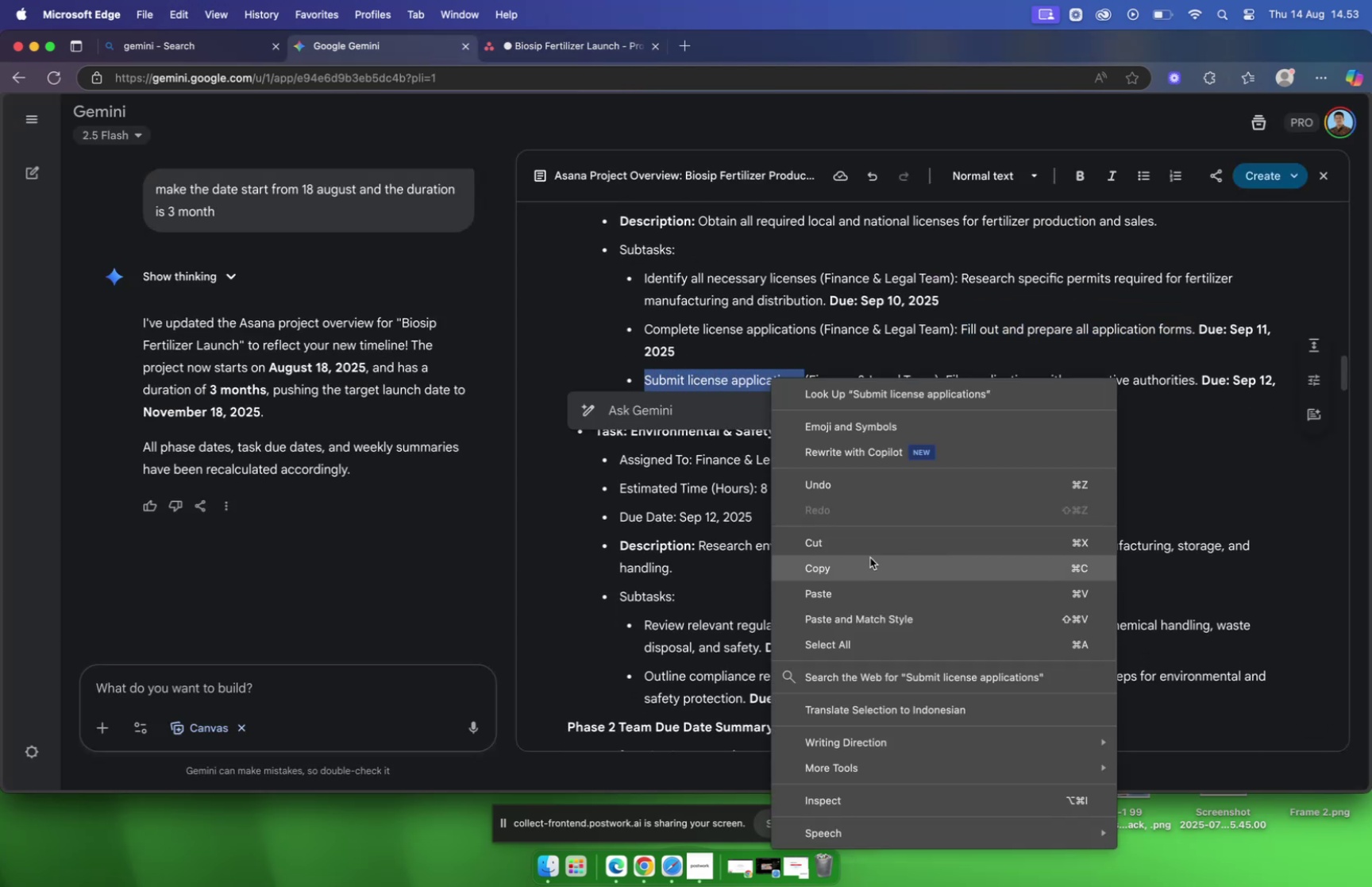 
left_click([869, 559])
 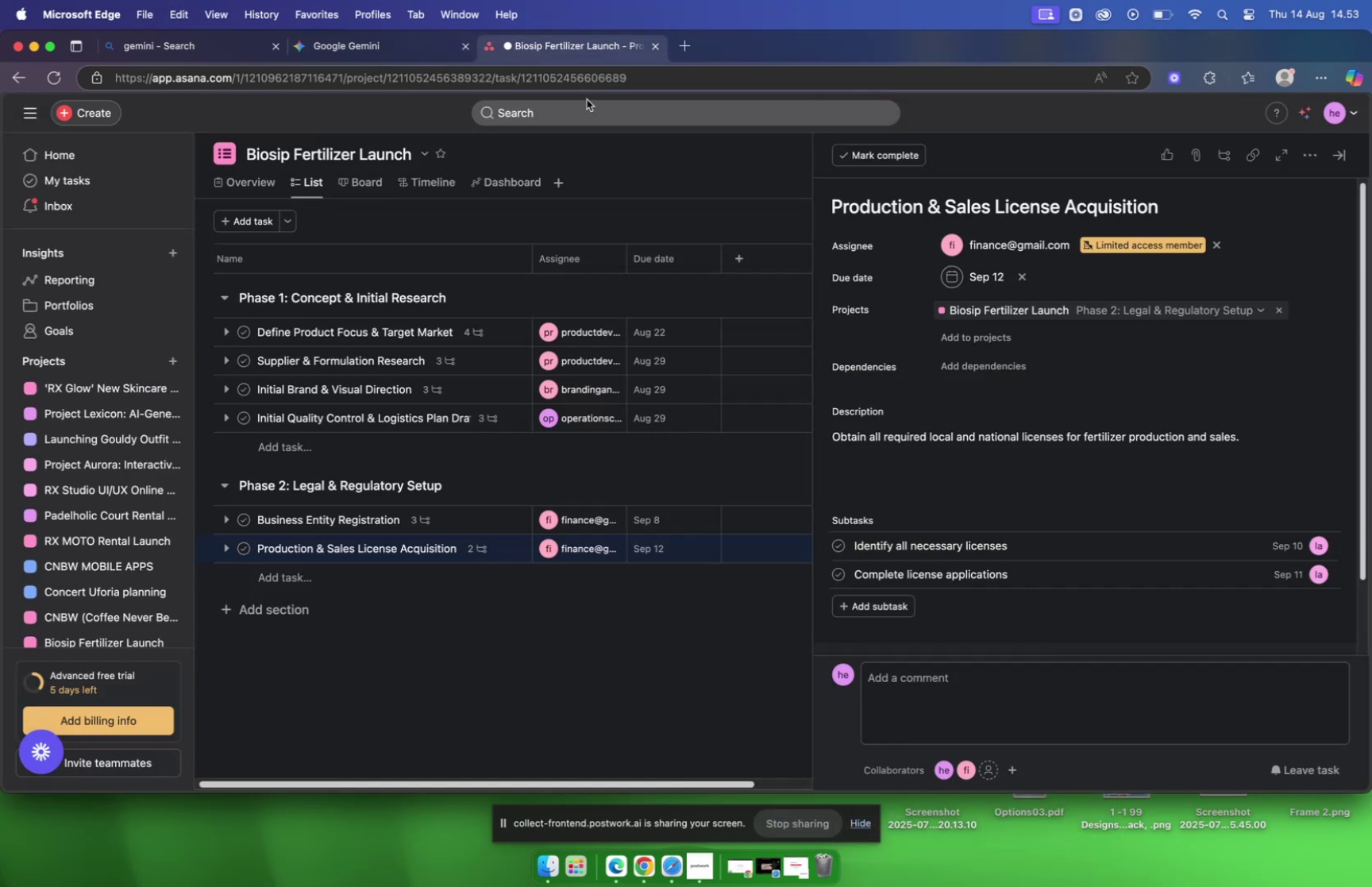 
left_click([879, 604])
 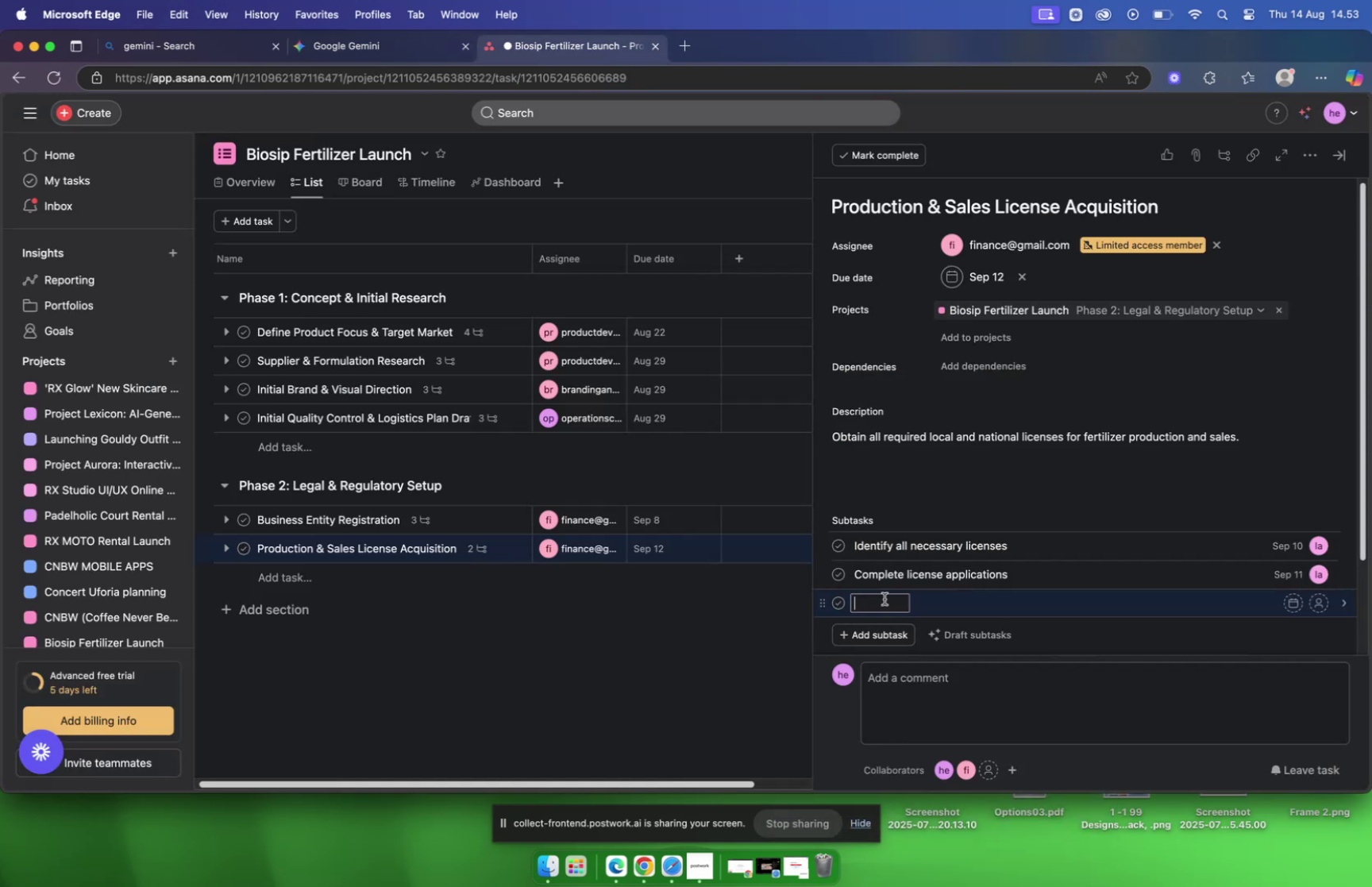 
right_click([884, 598])
 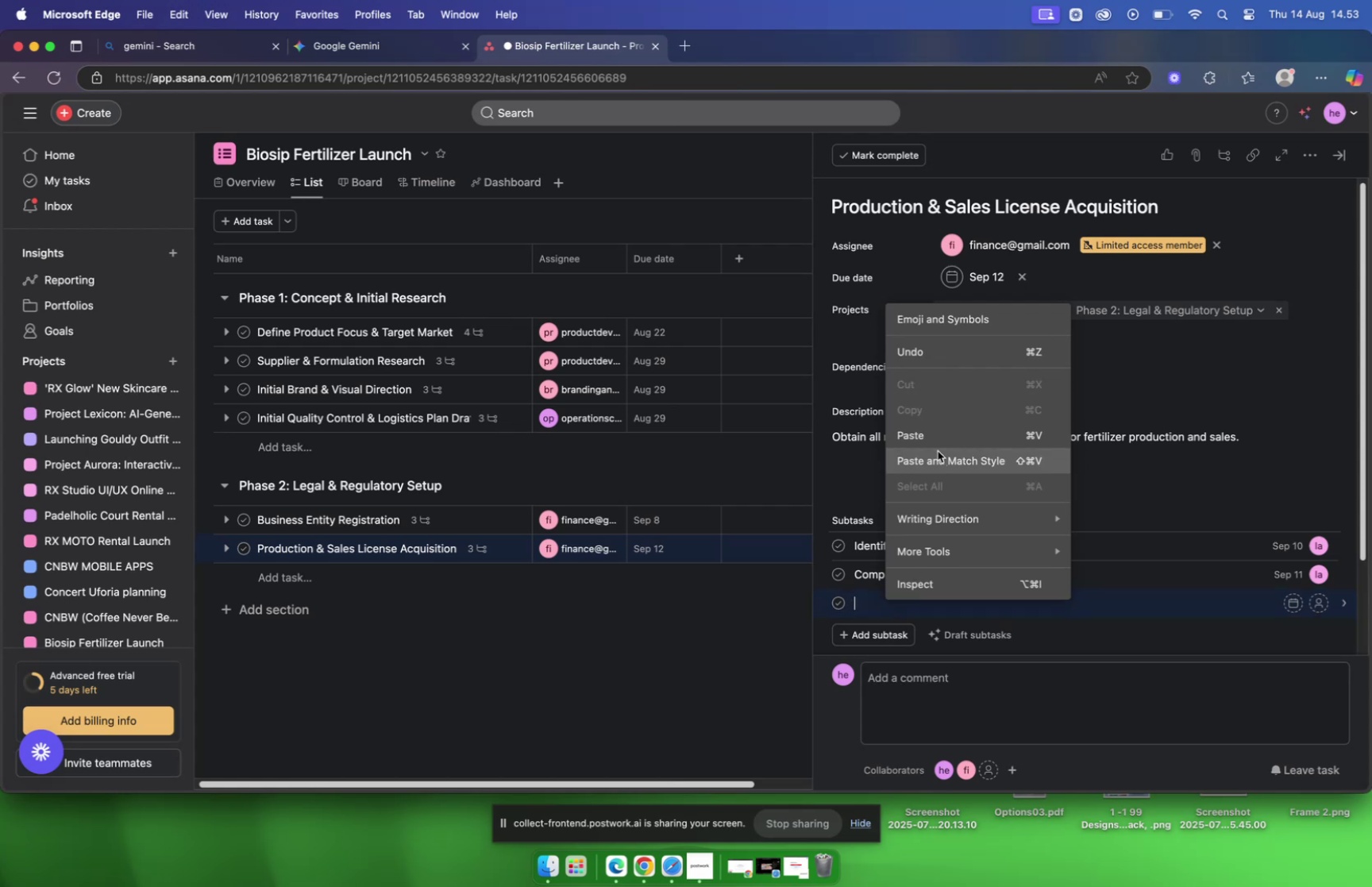 
left_click([937, 439])
 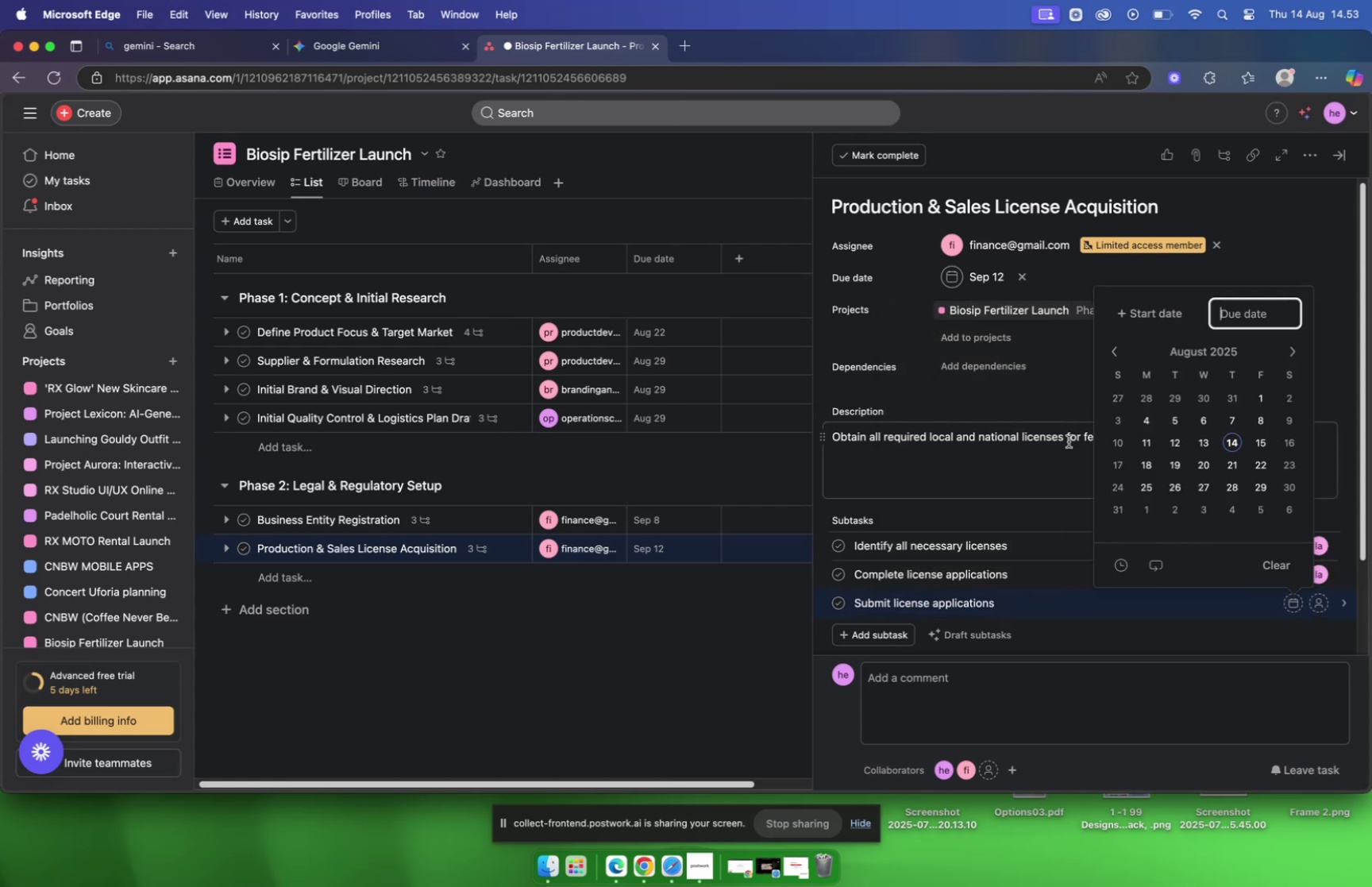 
wait(5.5)
 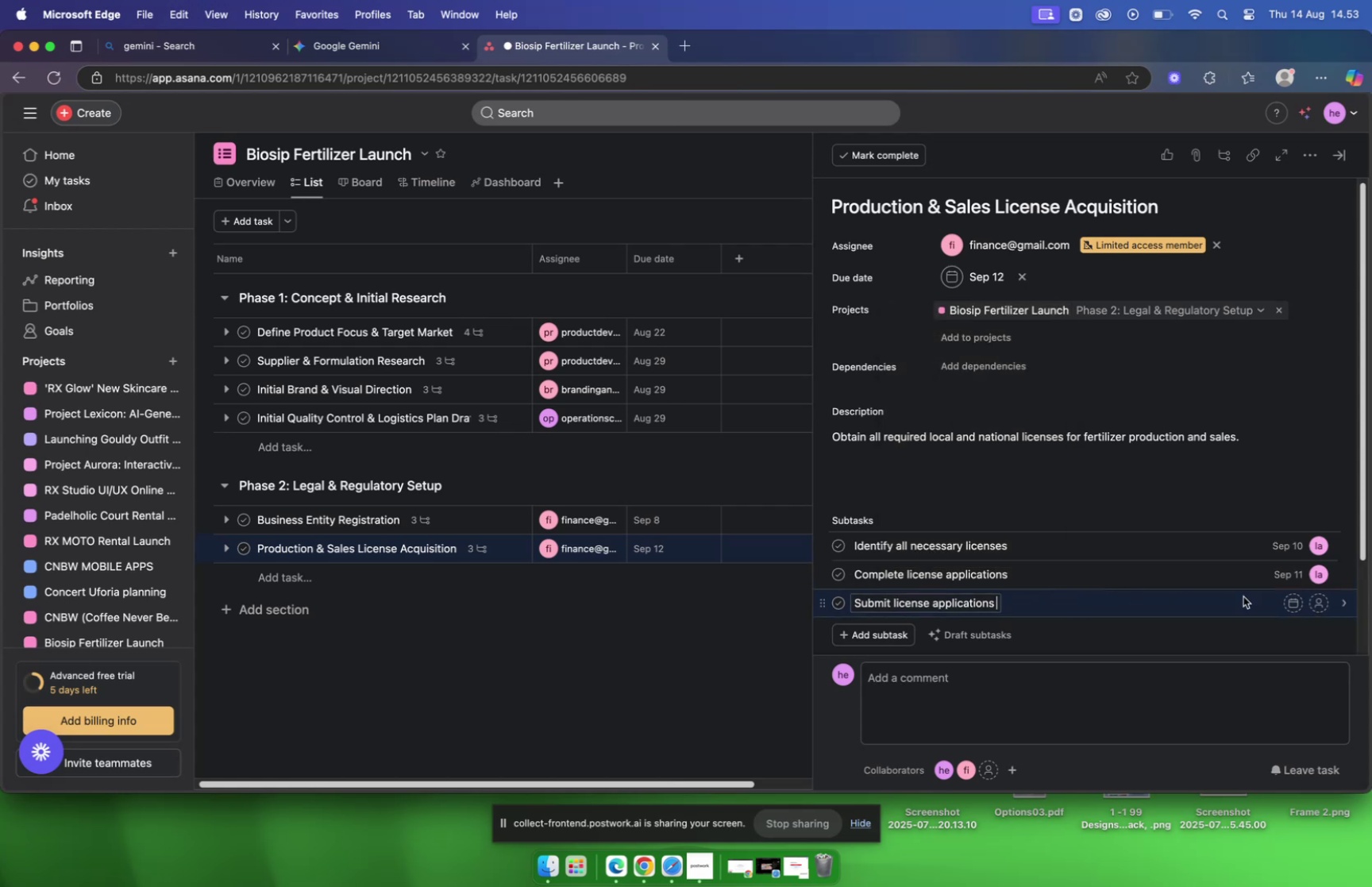 
left_click([425, 43])
 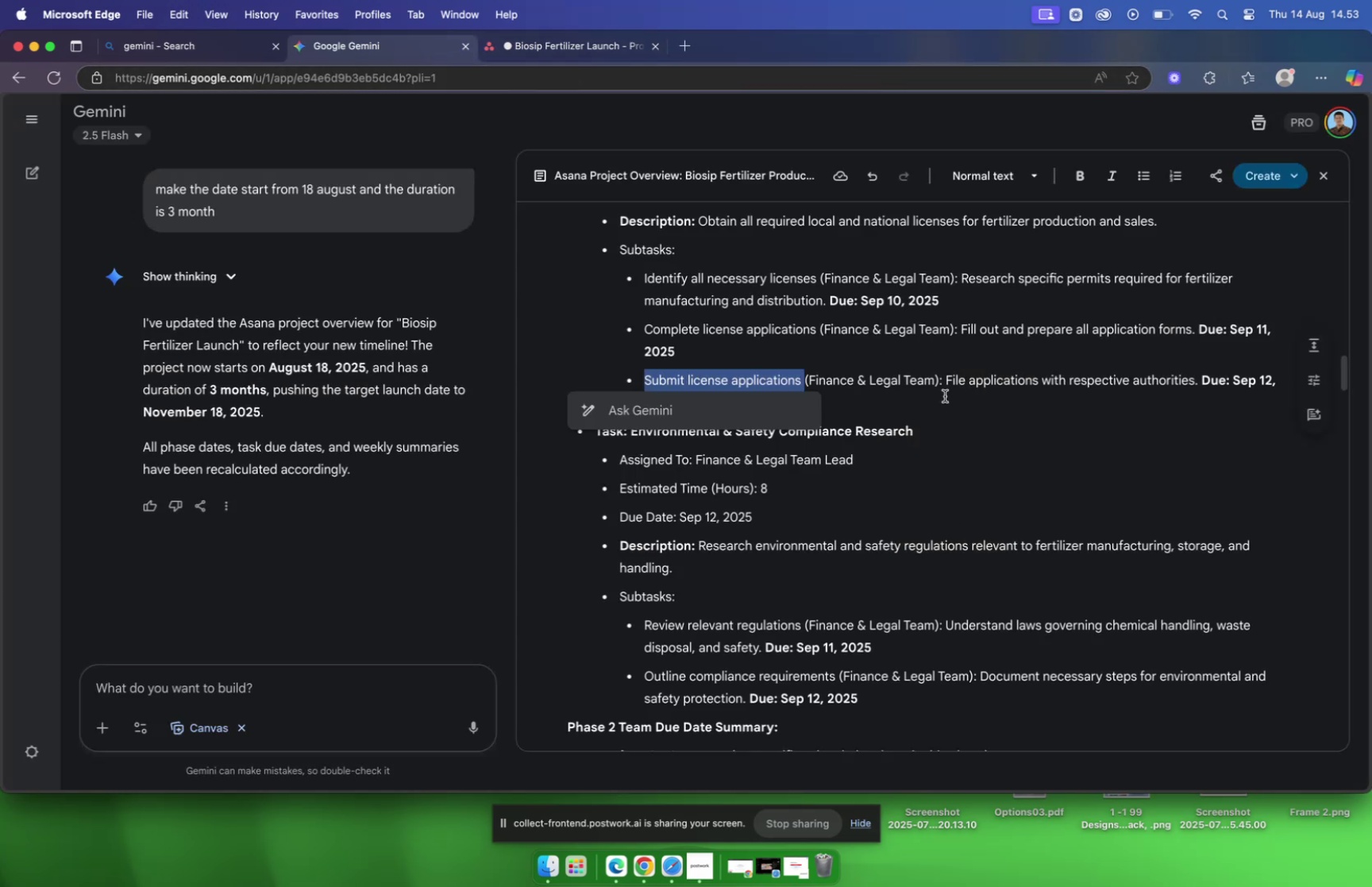 
left_click_drag(start_coordinate=[946, 379], to_coordinate=[1195, 382])
 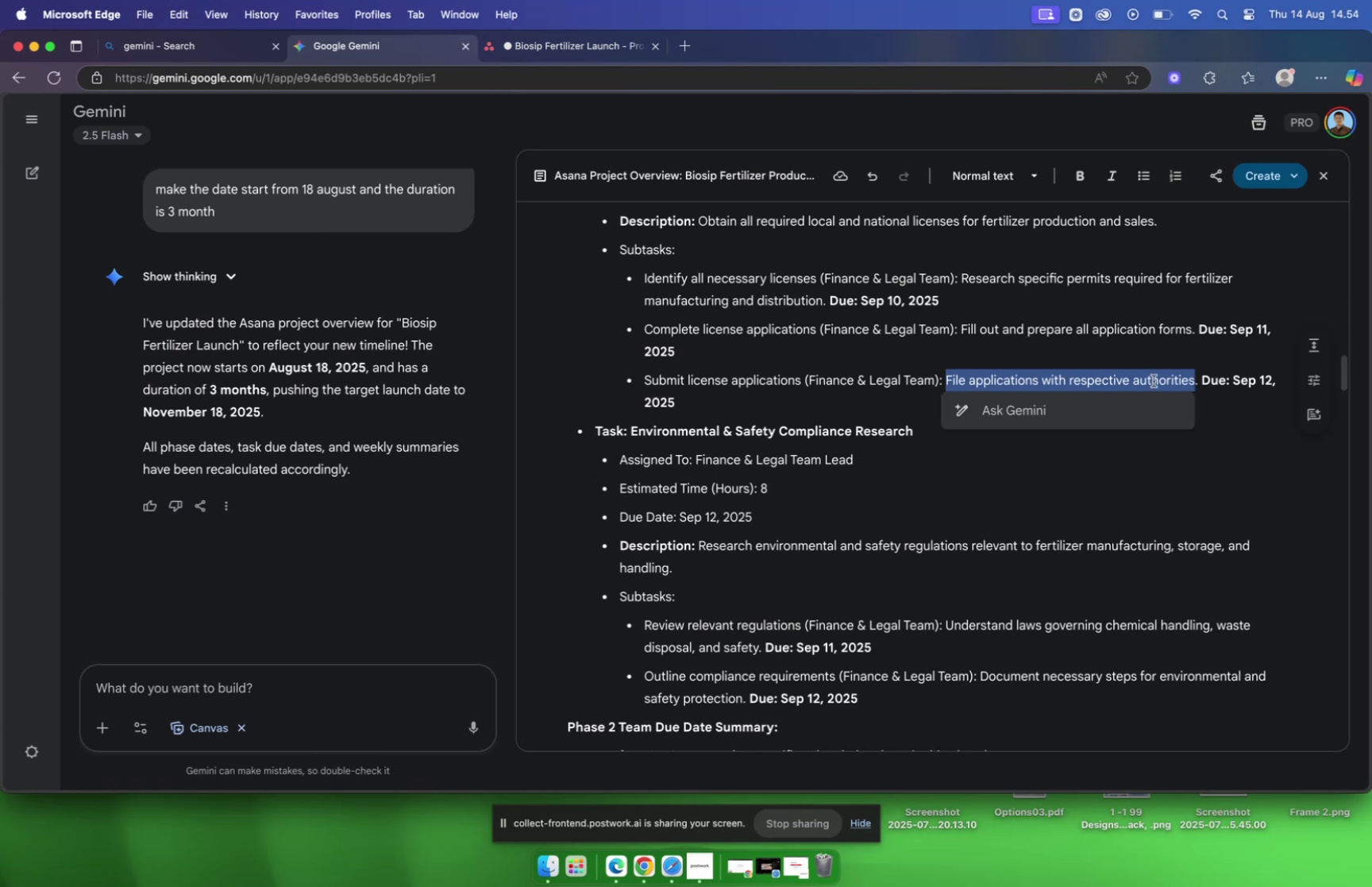 
right_click([1154, 380])
 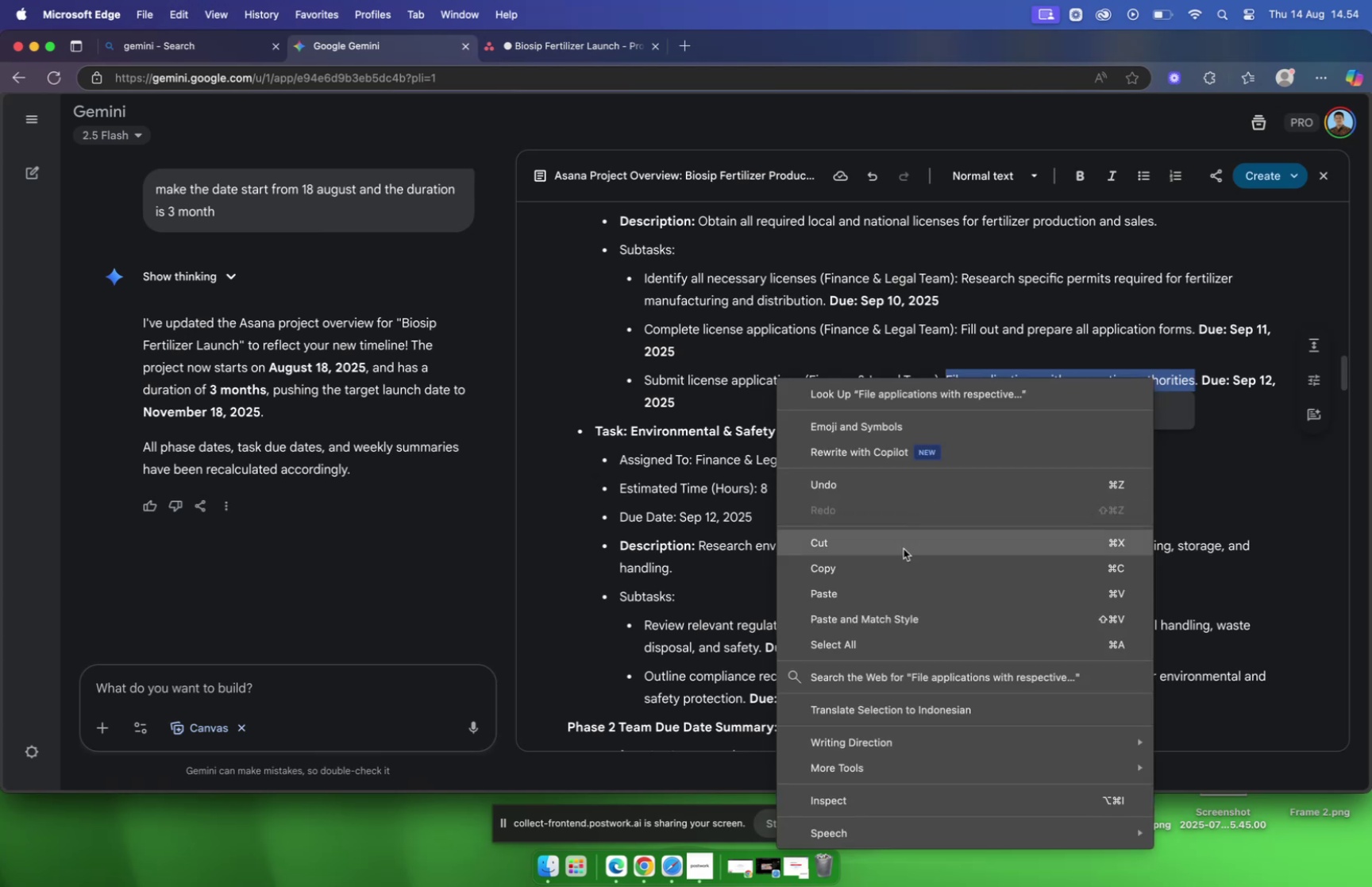 
left_click([903, 567])
 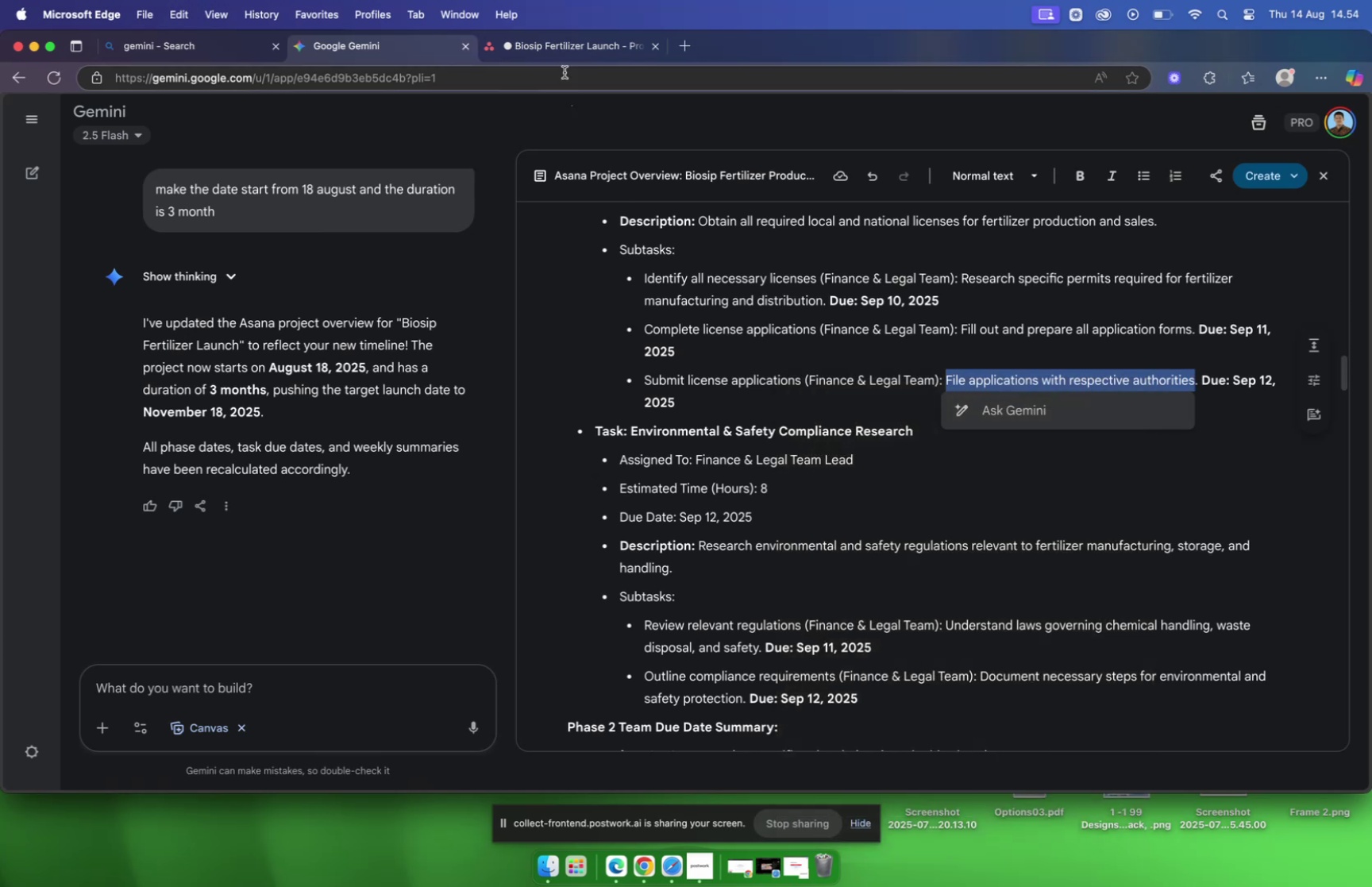 
left_click([561, 45])
 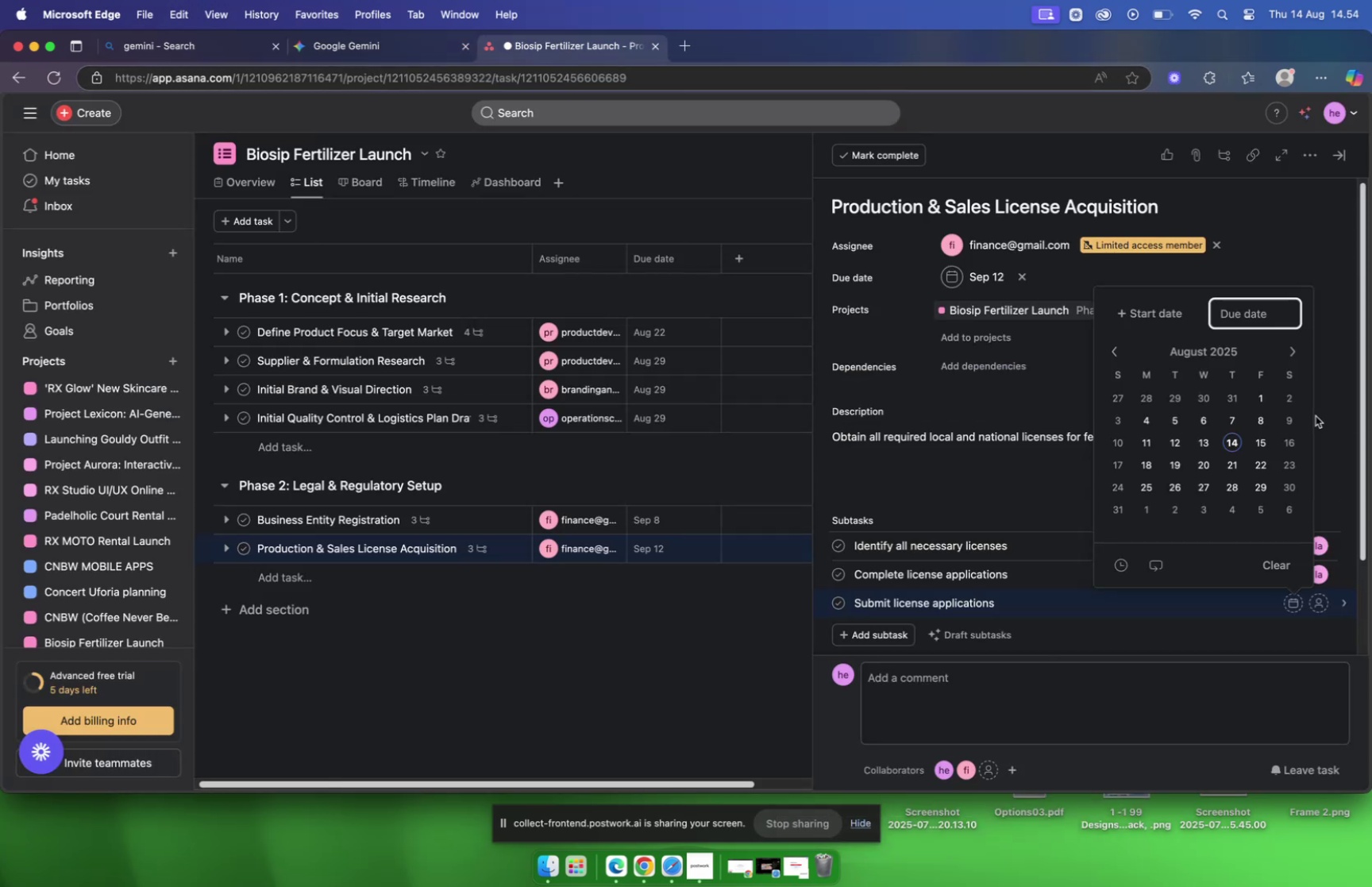 
left_click([1292, 349])
 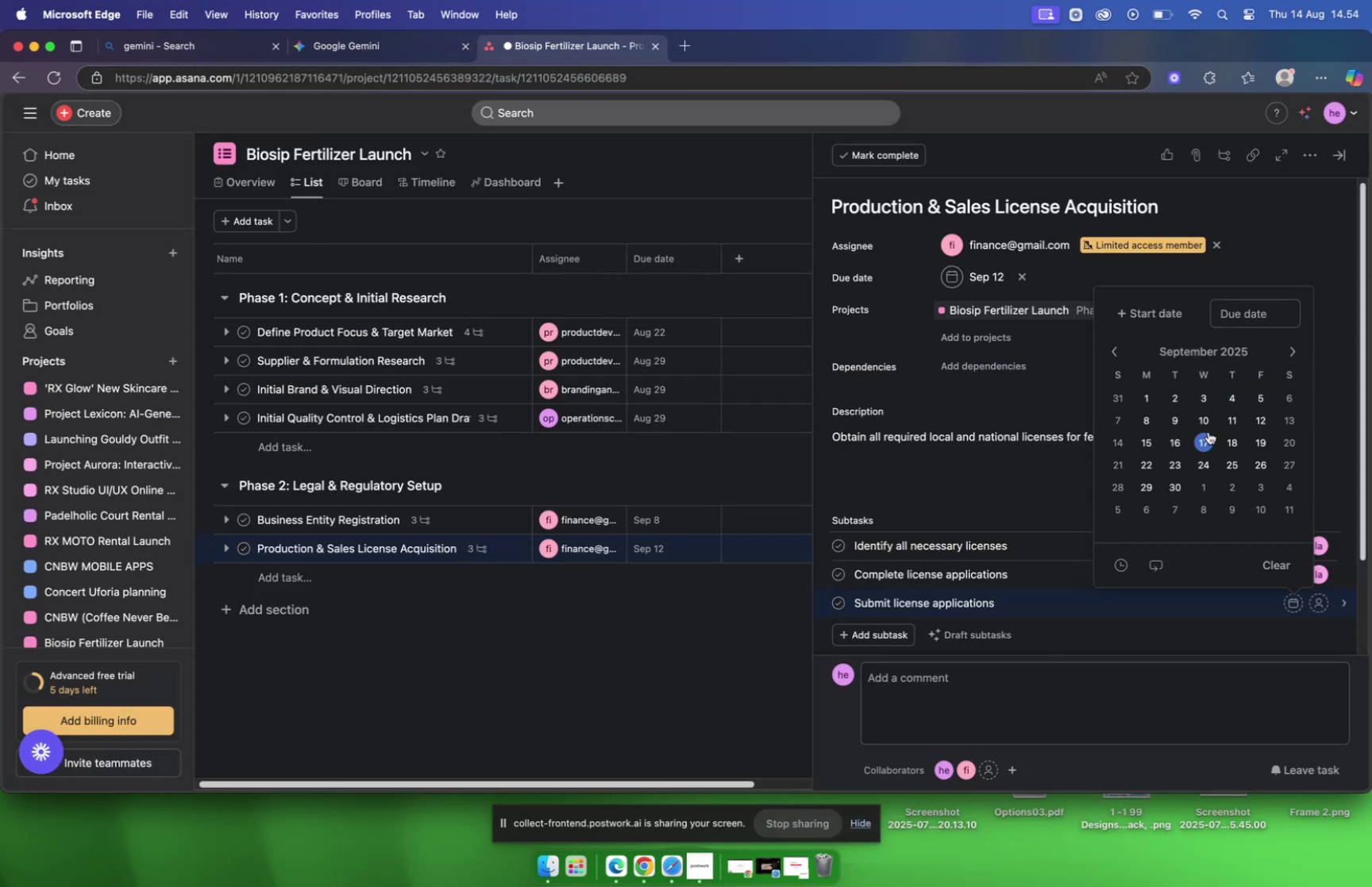 
left_click([1254, 422])
 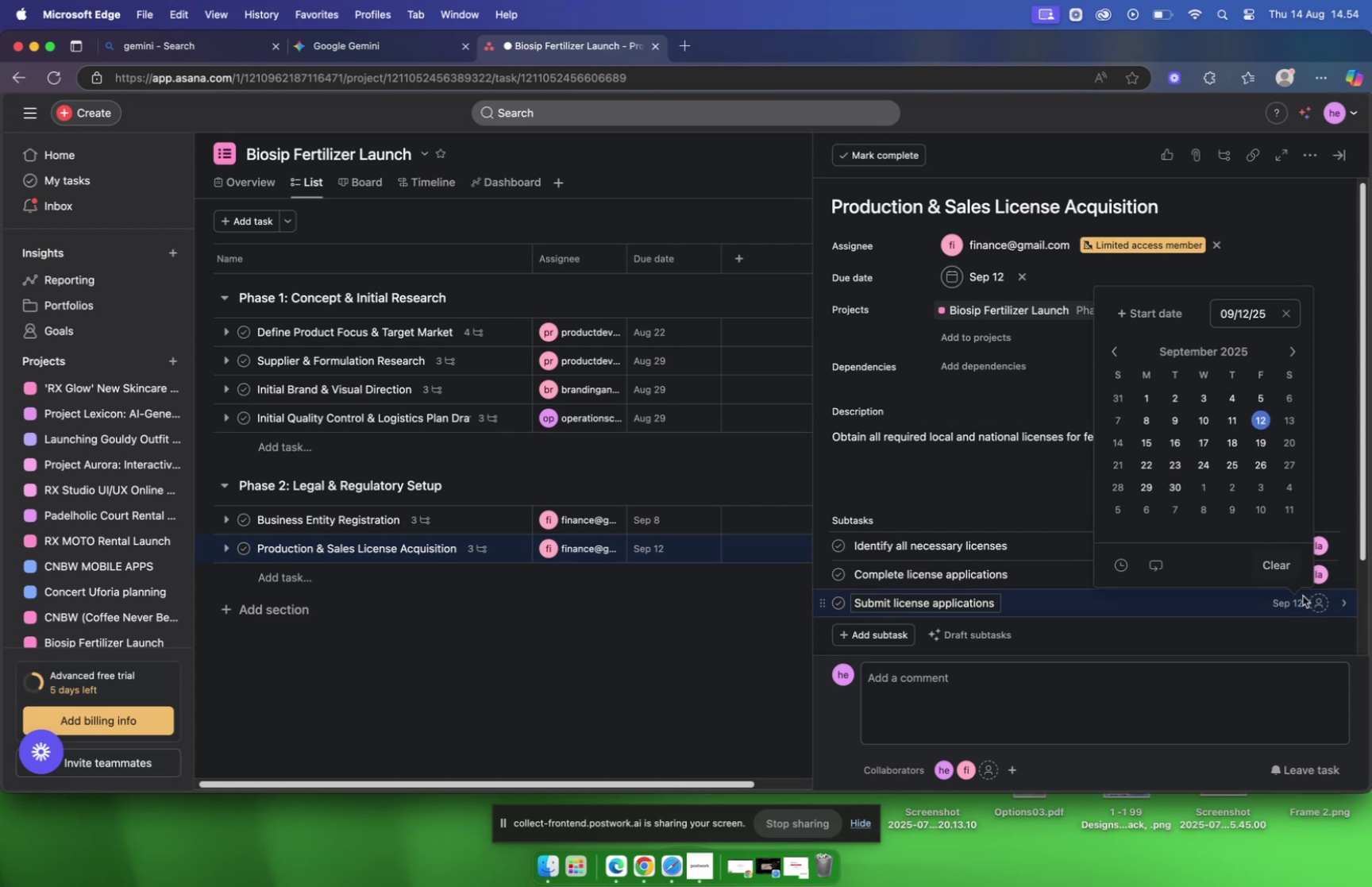 
left_click([1329, 608])
 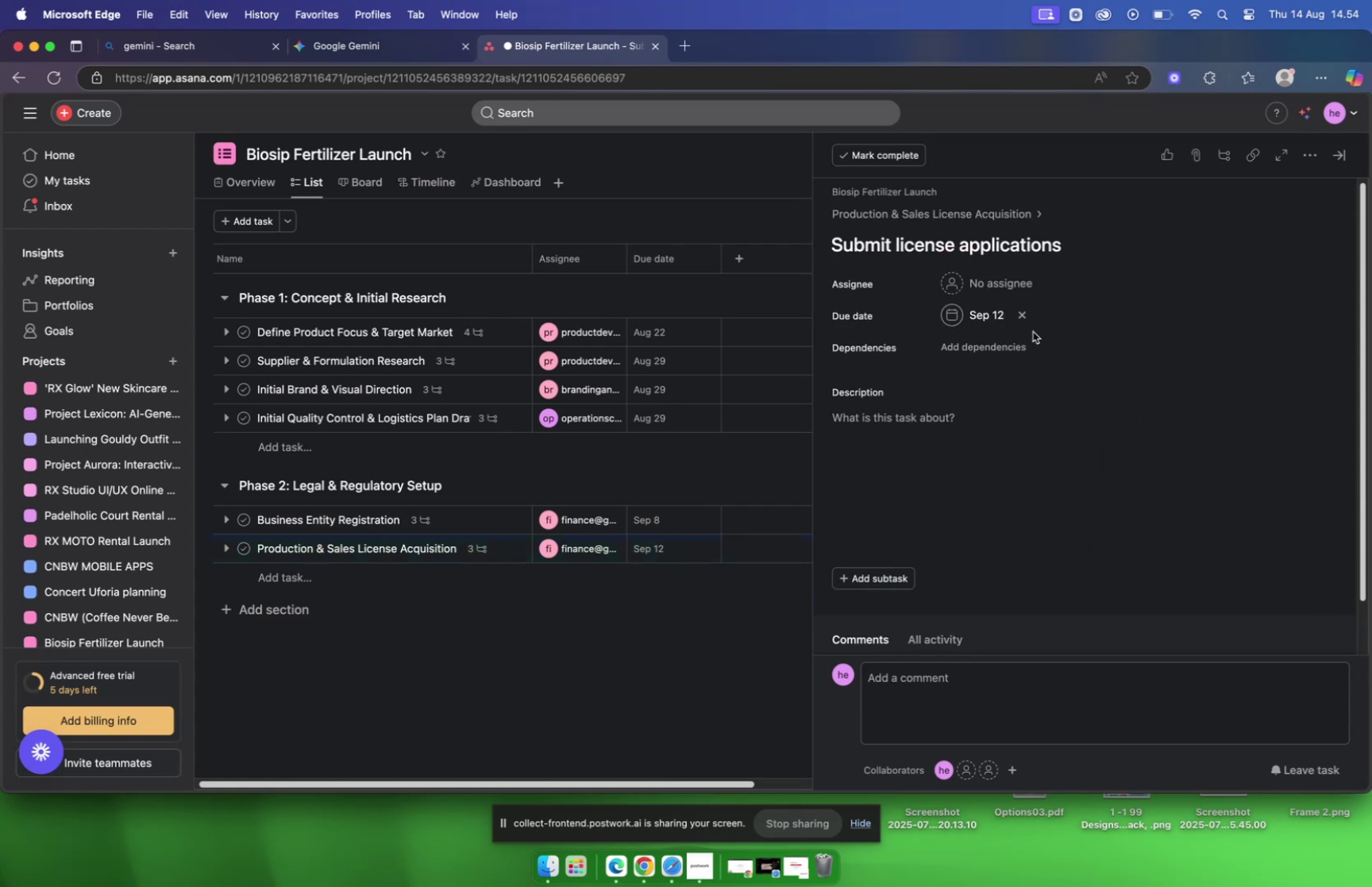 
left_click([1018, 290])
 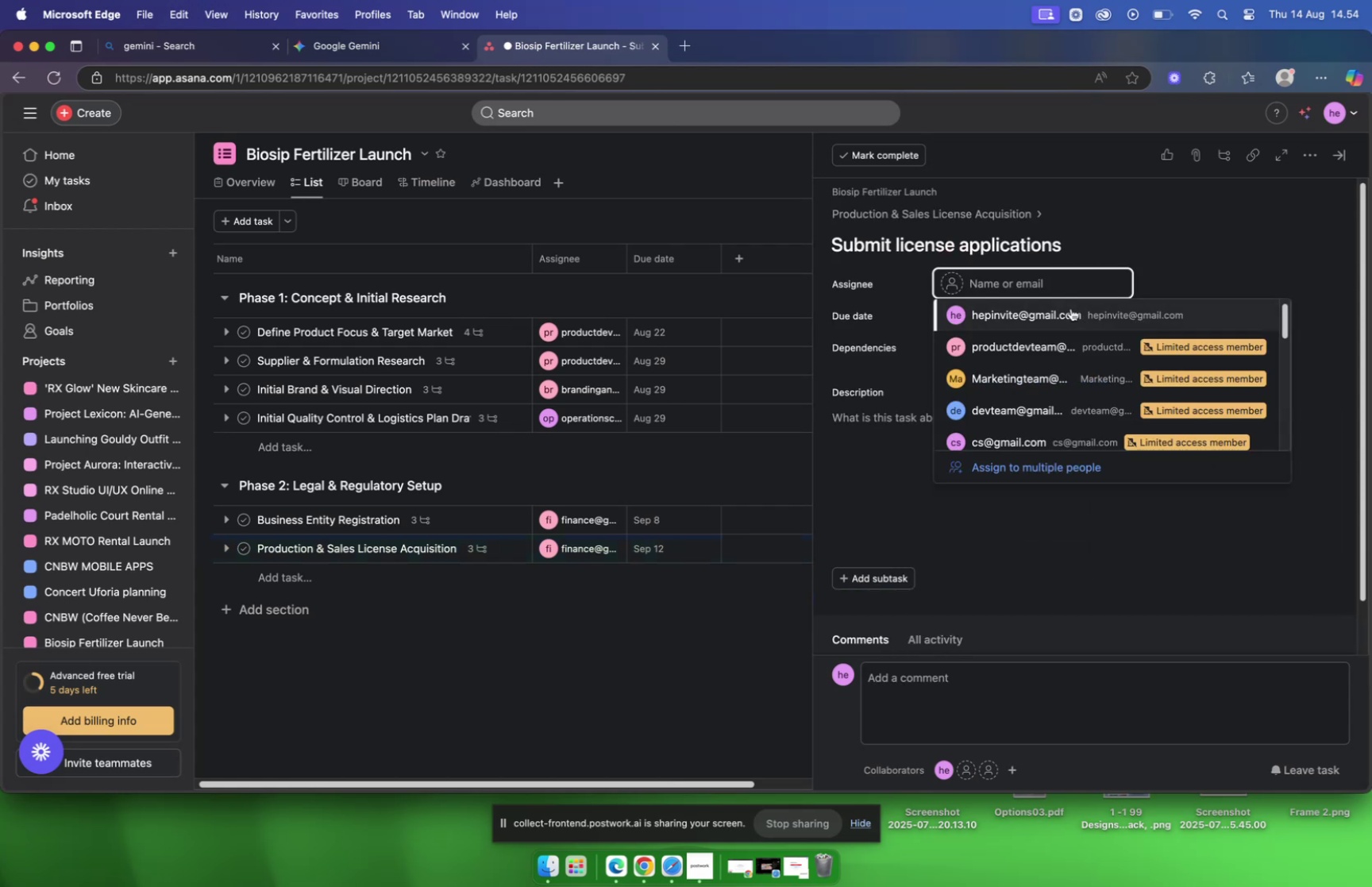 
type(law)
 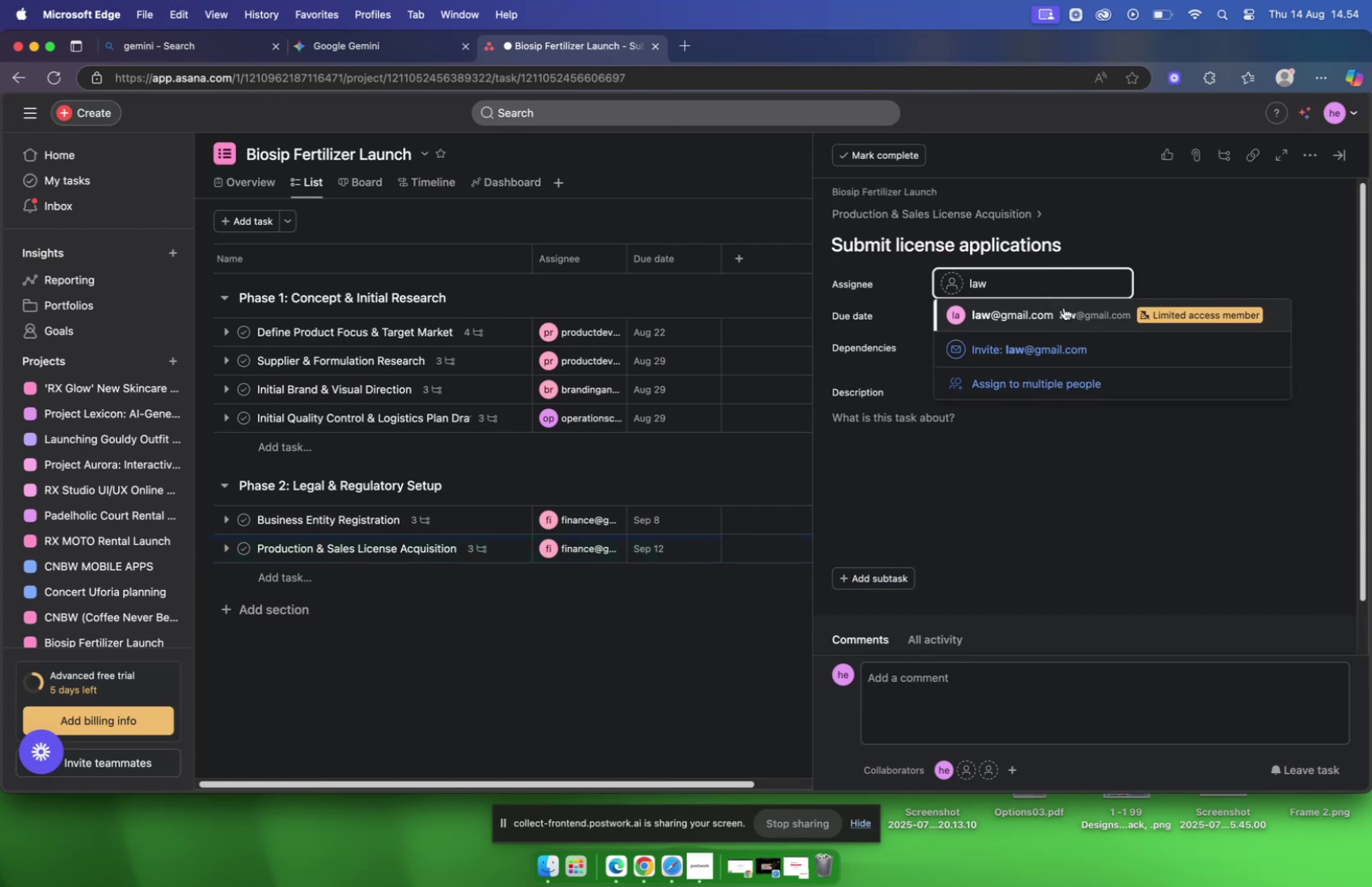 
left_click([1033, 312])
 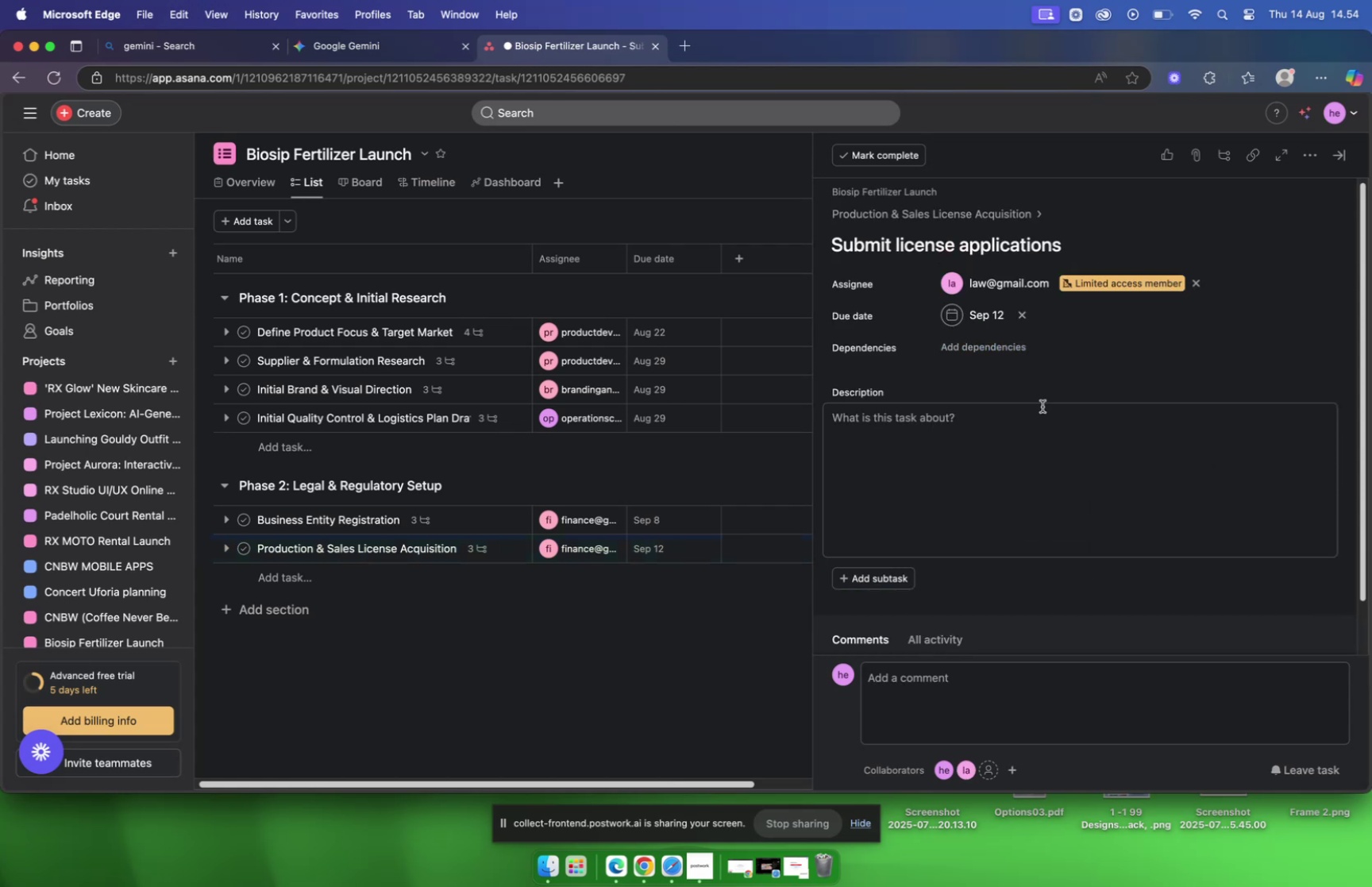 
left_click([1031, 386])
 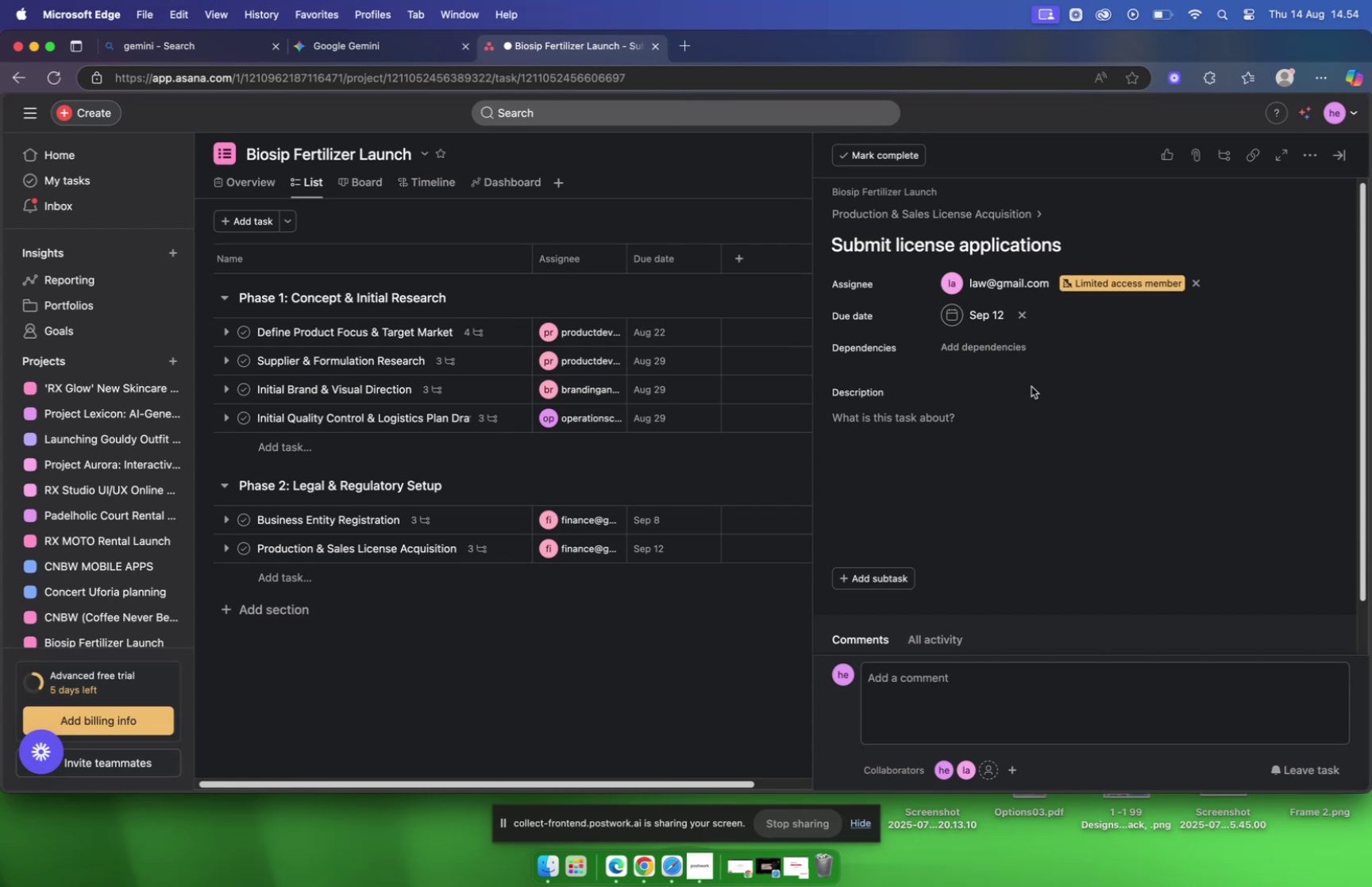 
wait(22.79)
 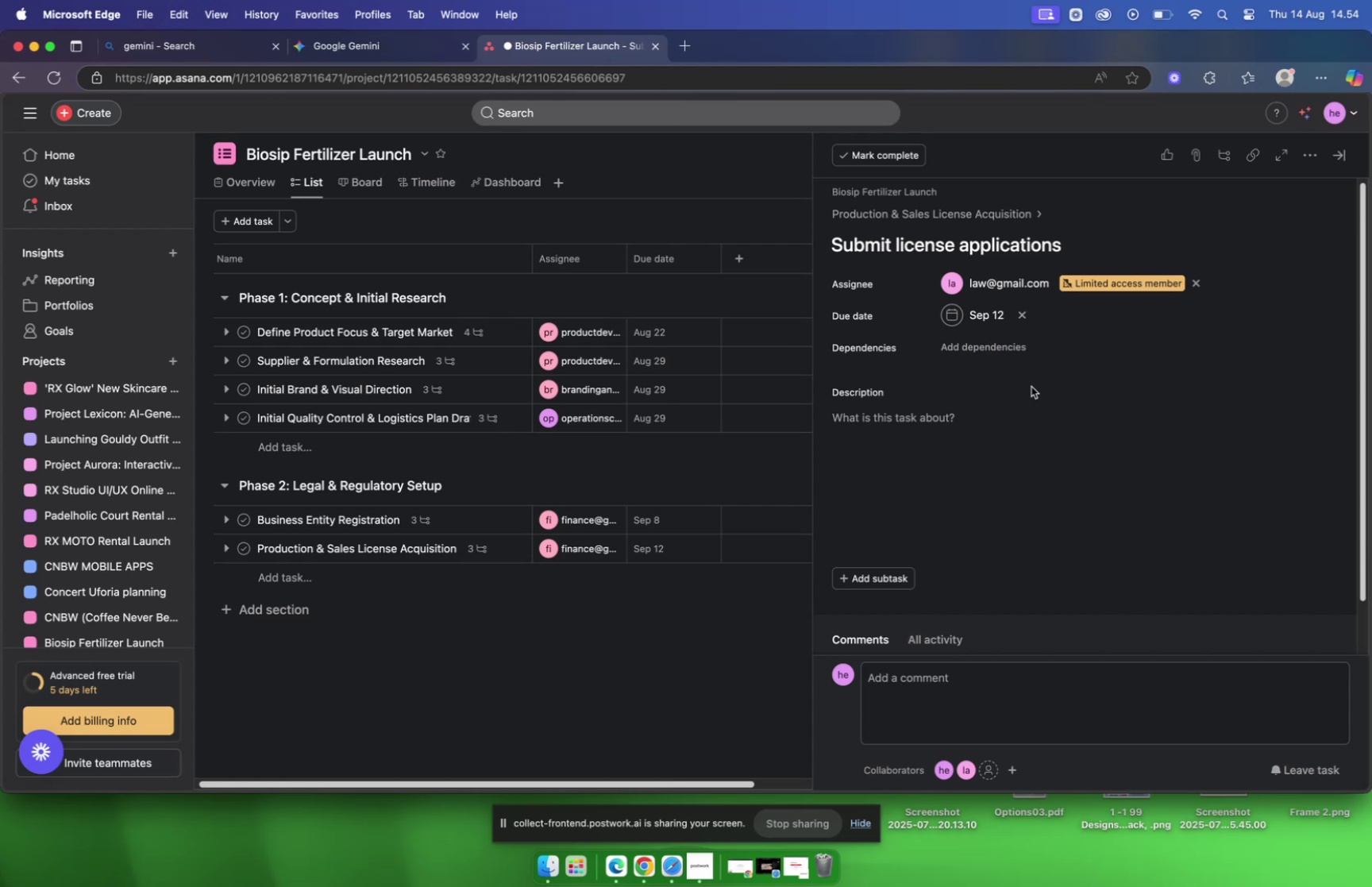 
left_click([395, 55])
 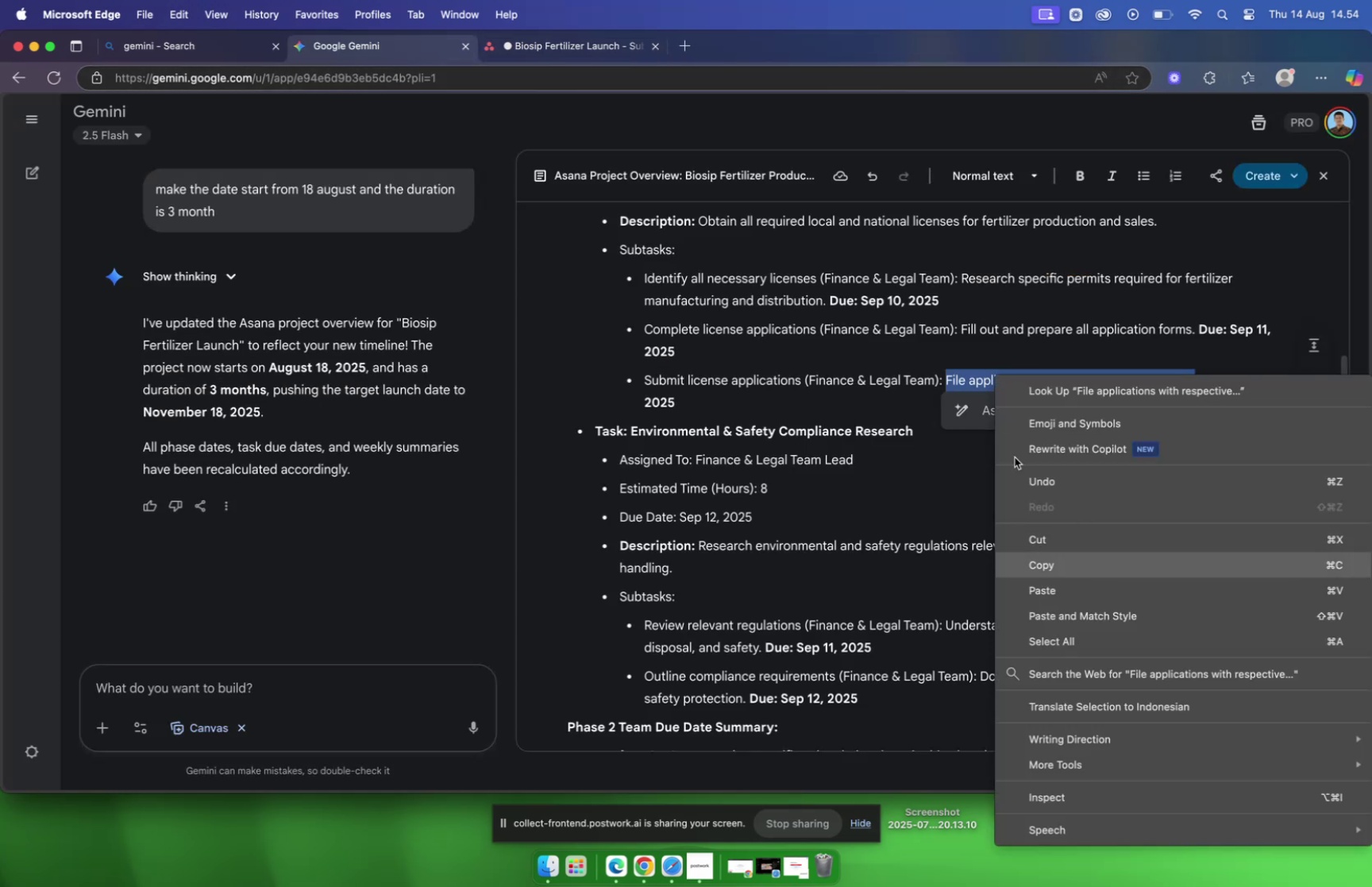 
wait(5.0)
 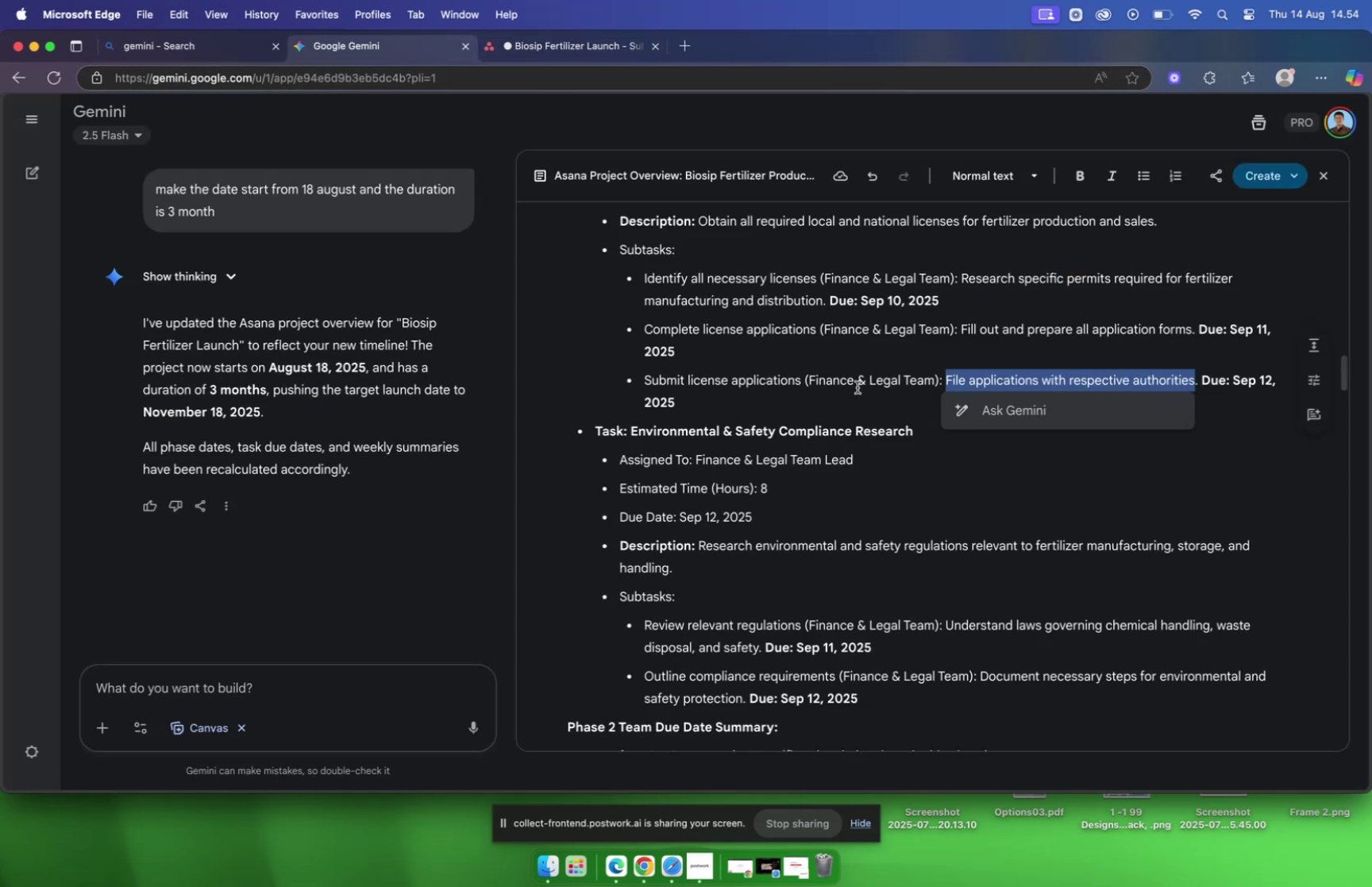 
left_click([874, 426])
 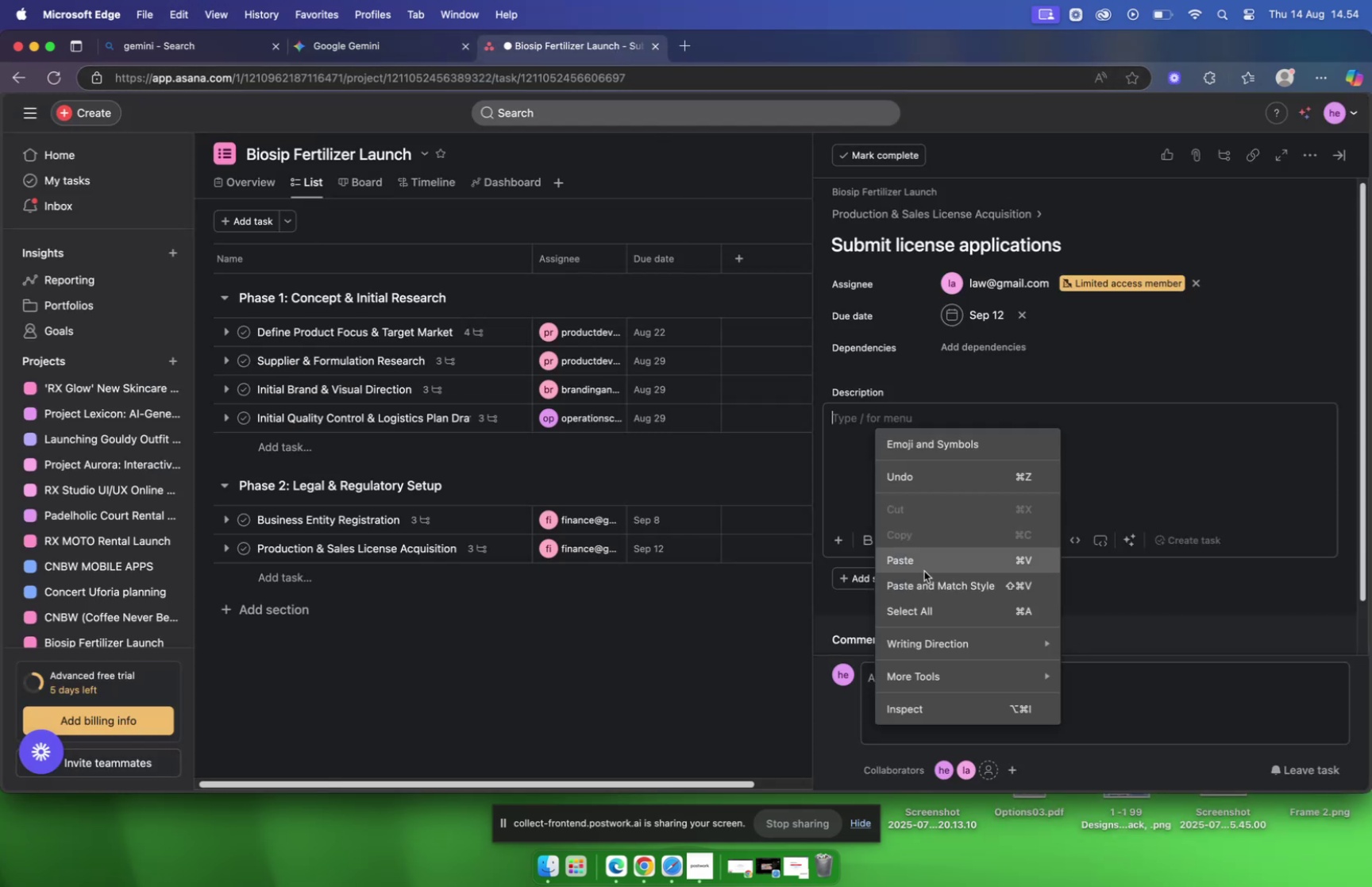 
left_click([924, 570])
 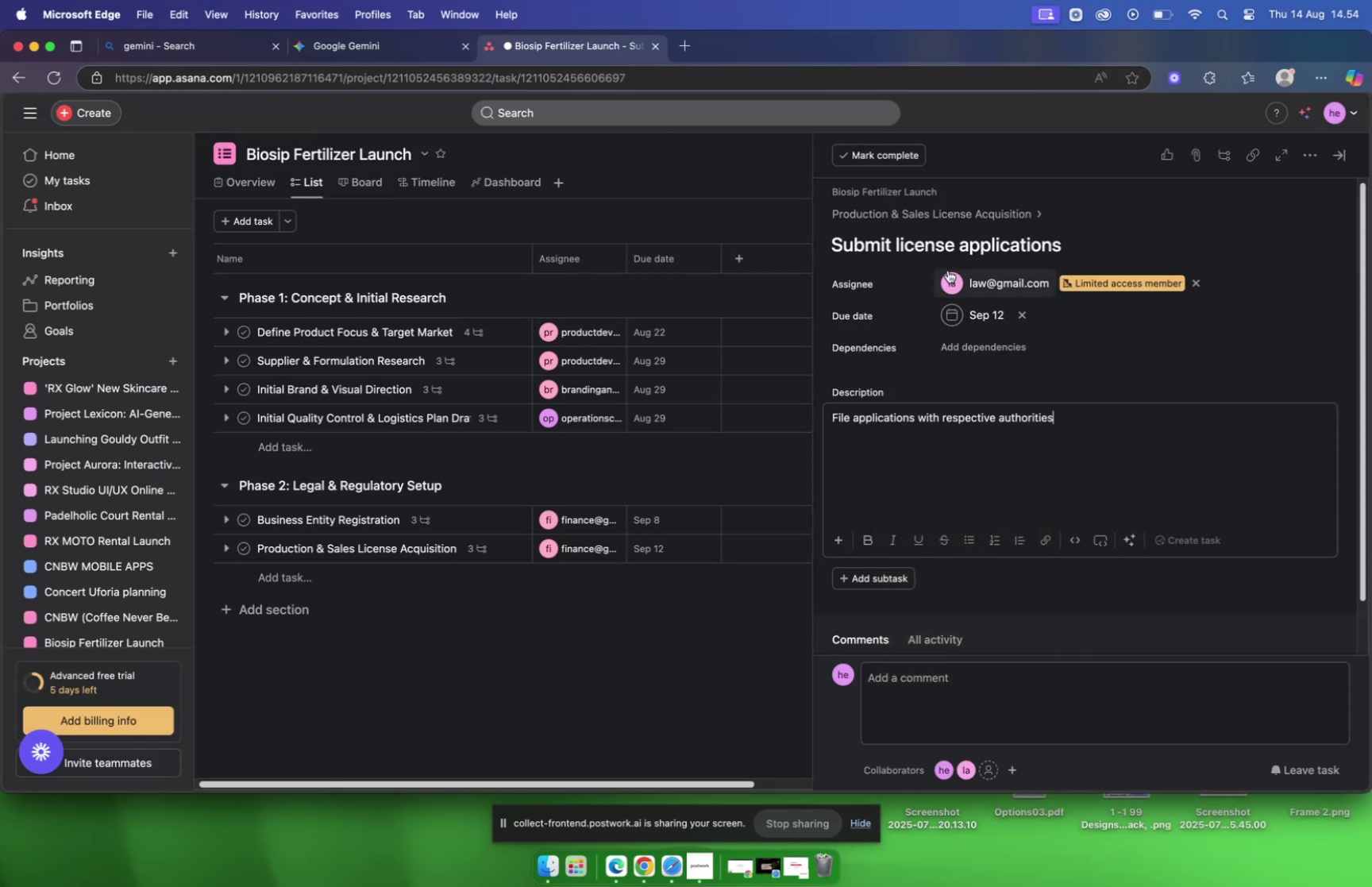 
left_click([917, 208])
 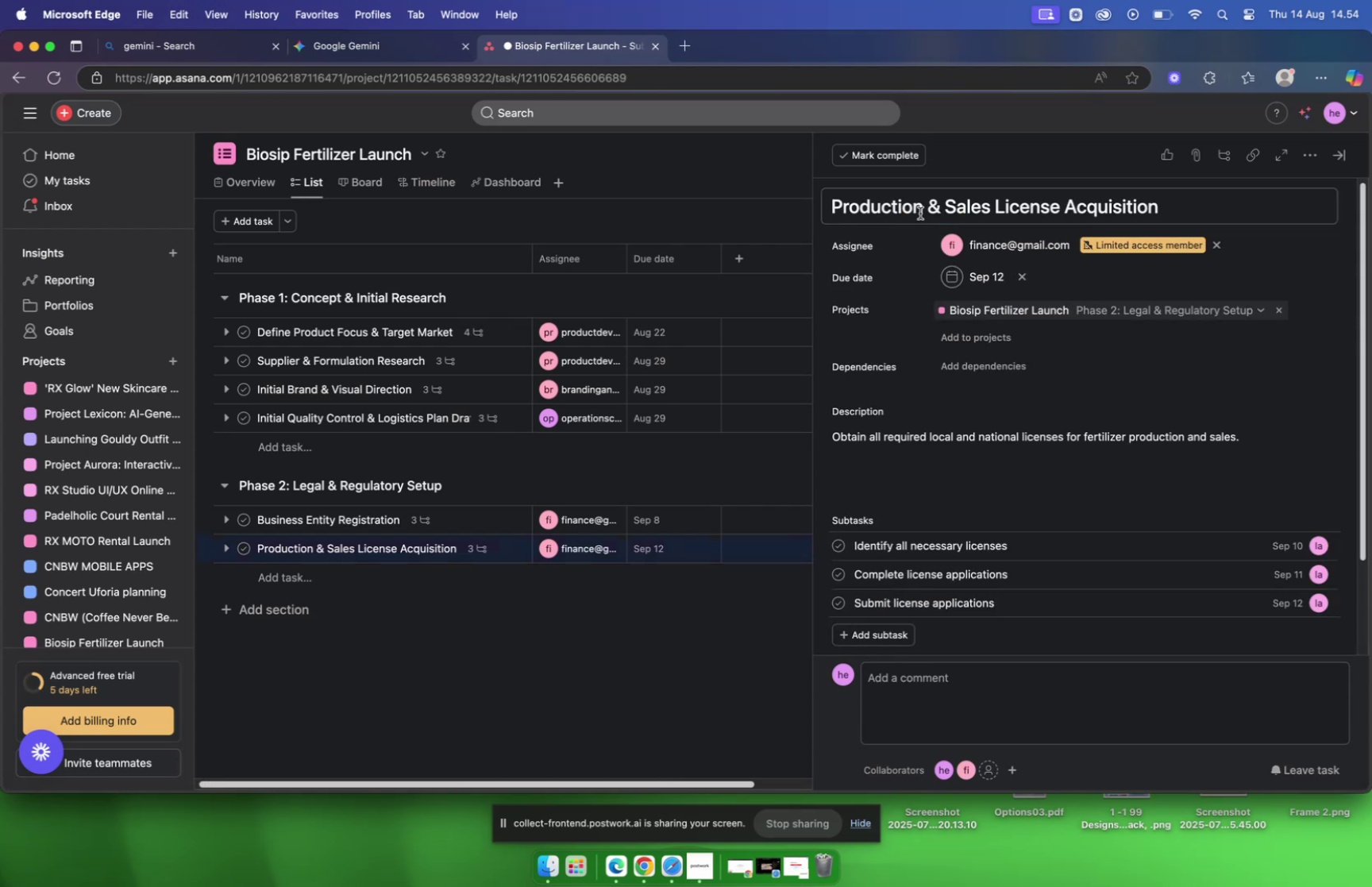 
mouse_move([917, 243])
 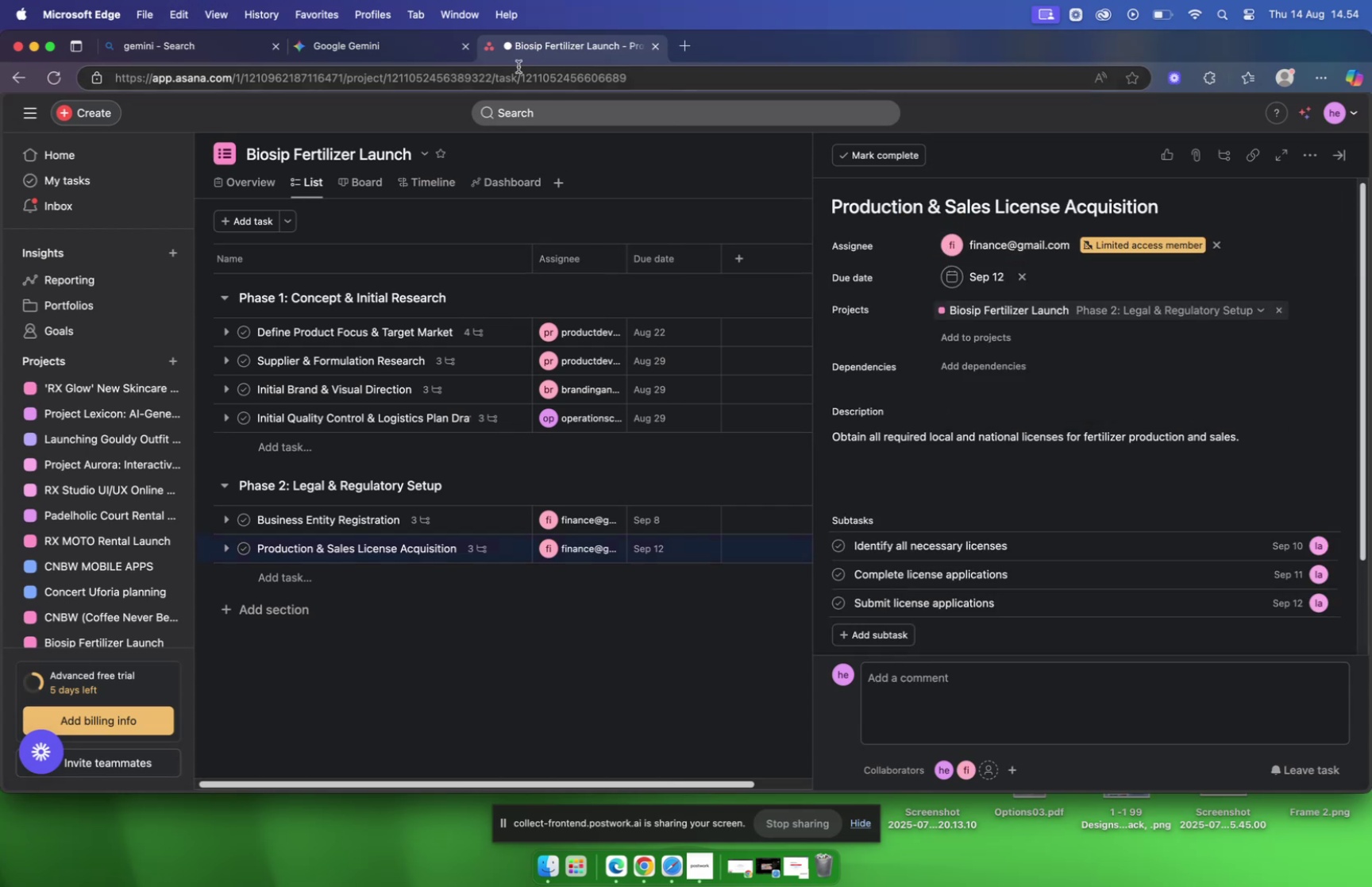 
left_click([399, 48])
 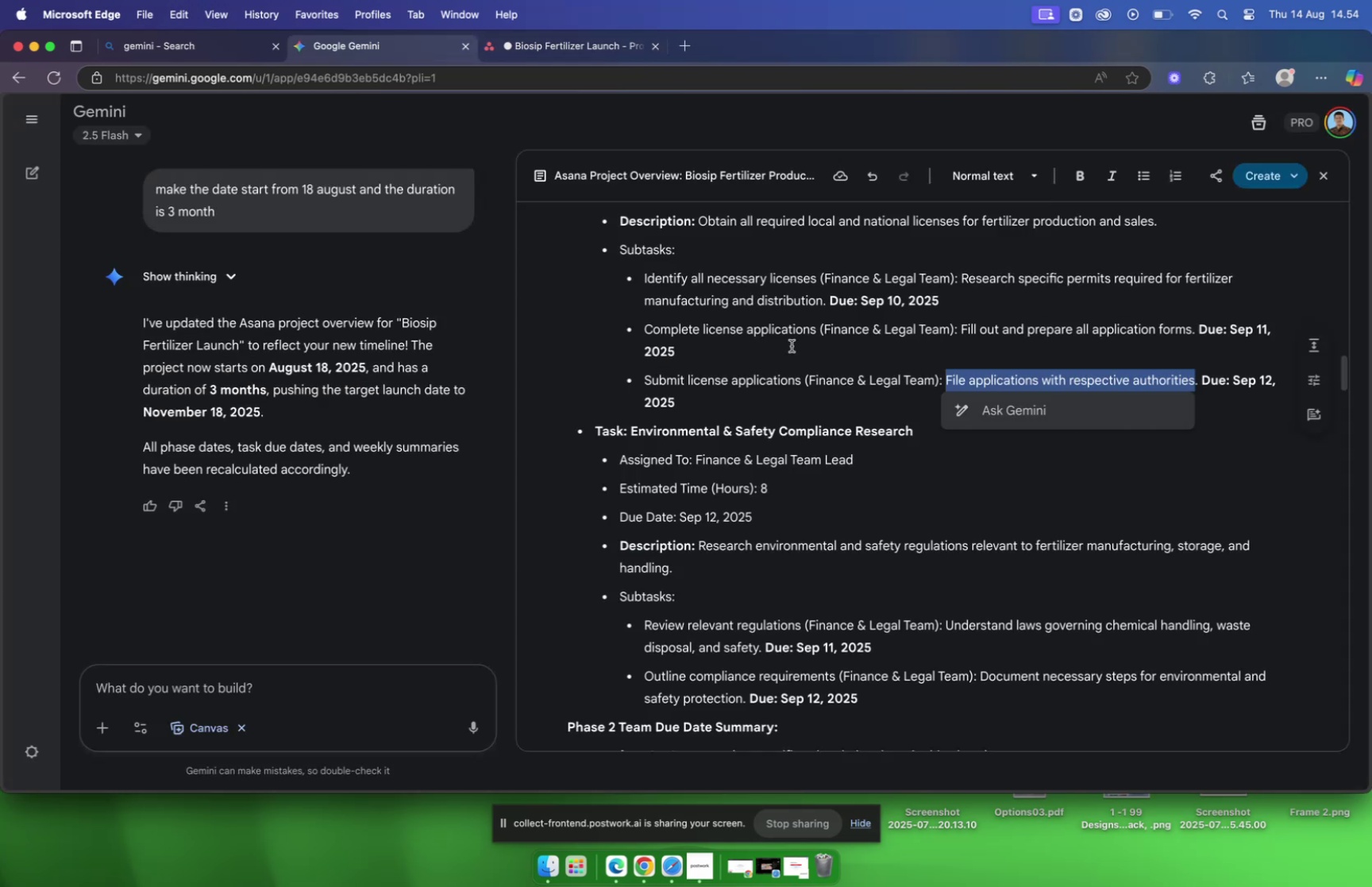 
scroll: coordinate [666, 367], scroll_direction: down, amount: 1.0
 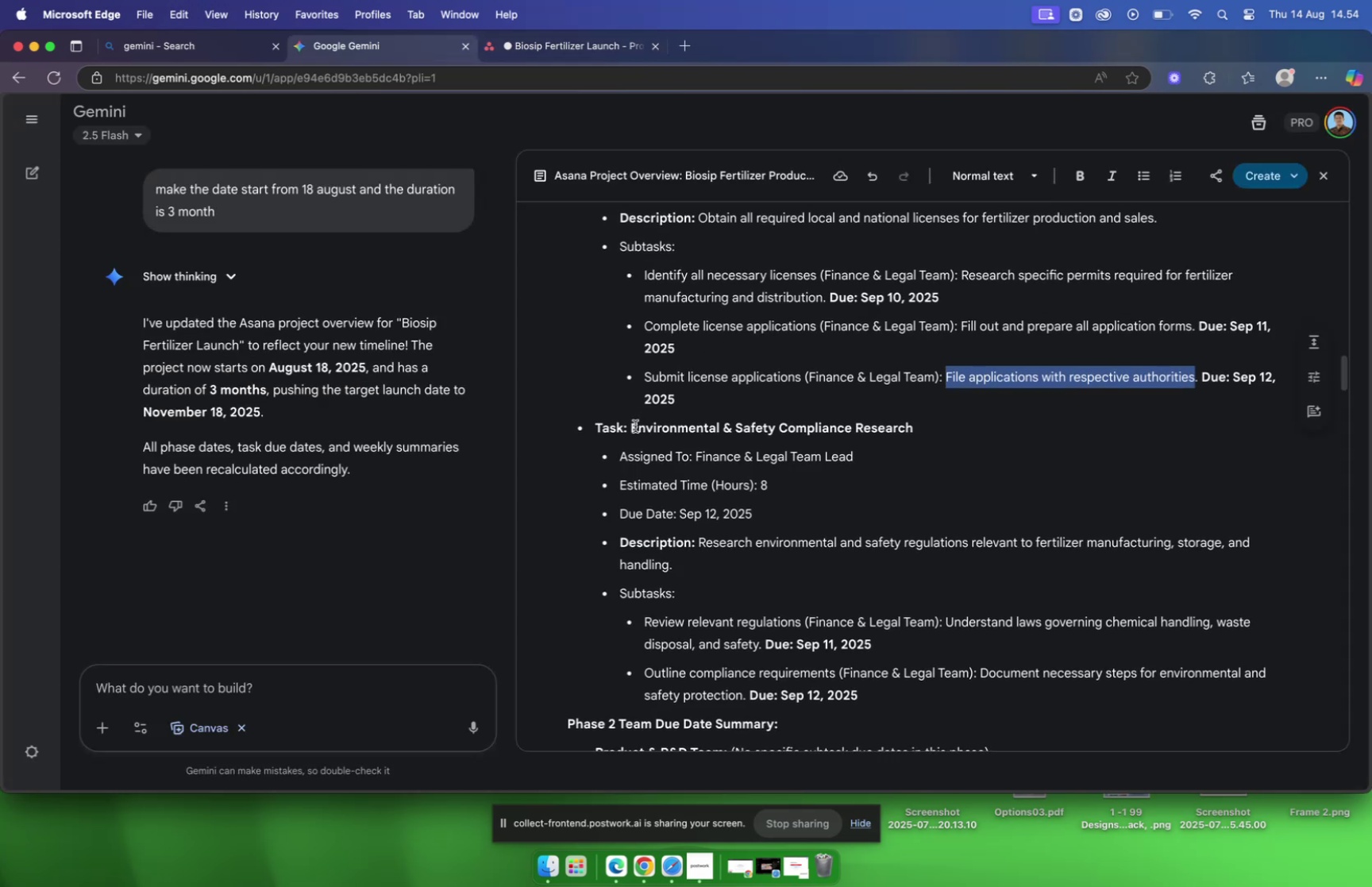 
left_click_drag(start_coordinate=[633, 426], to_coordinate=[937, 429])
 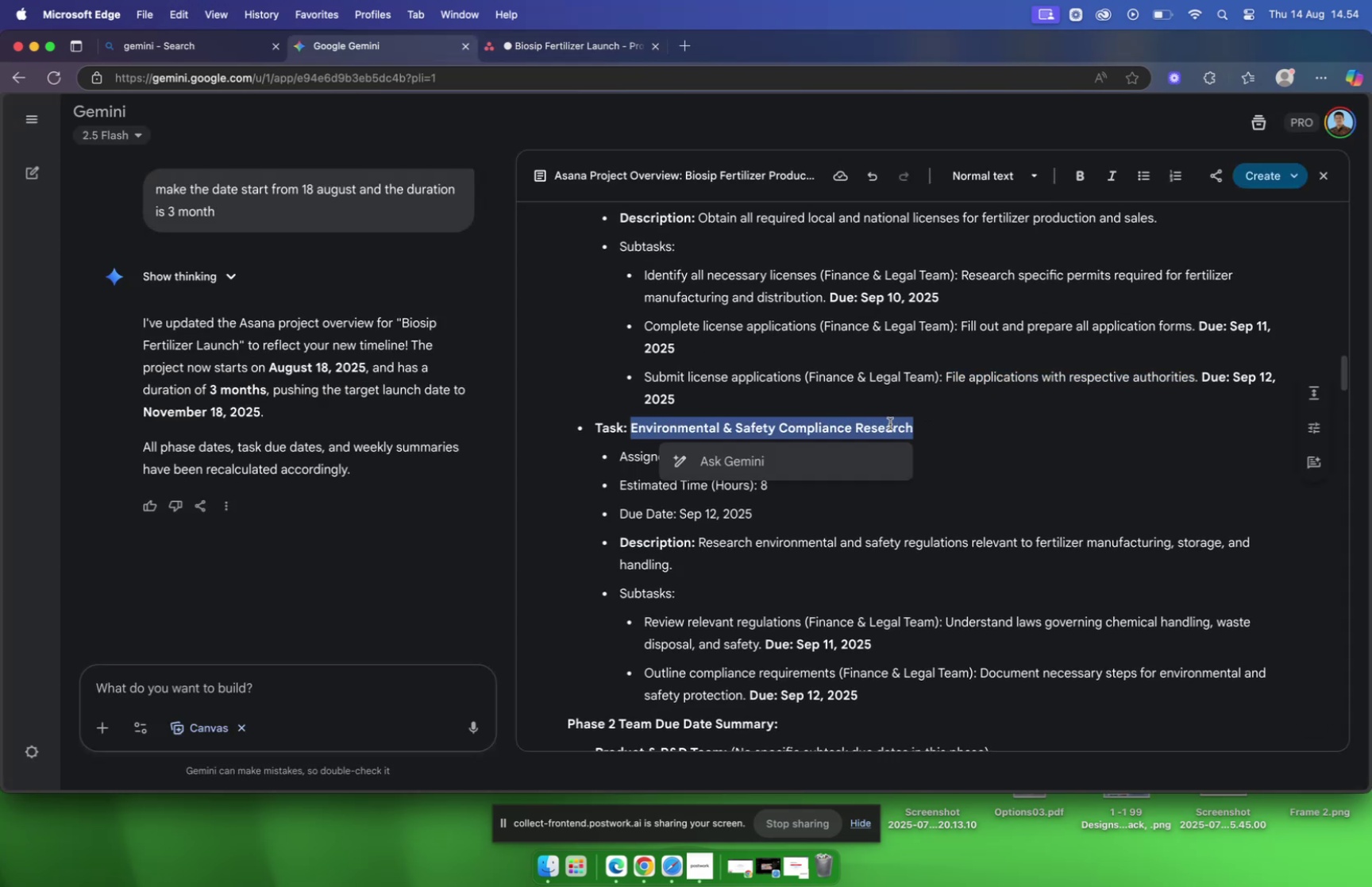 
right_click([866, 423])
 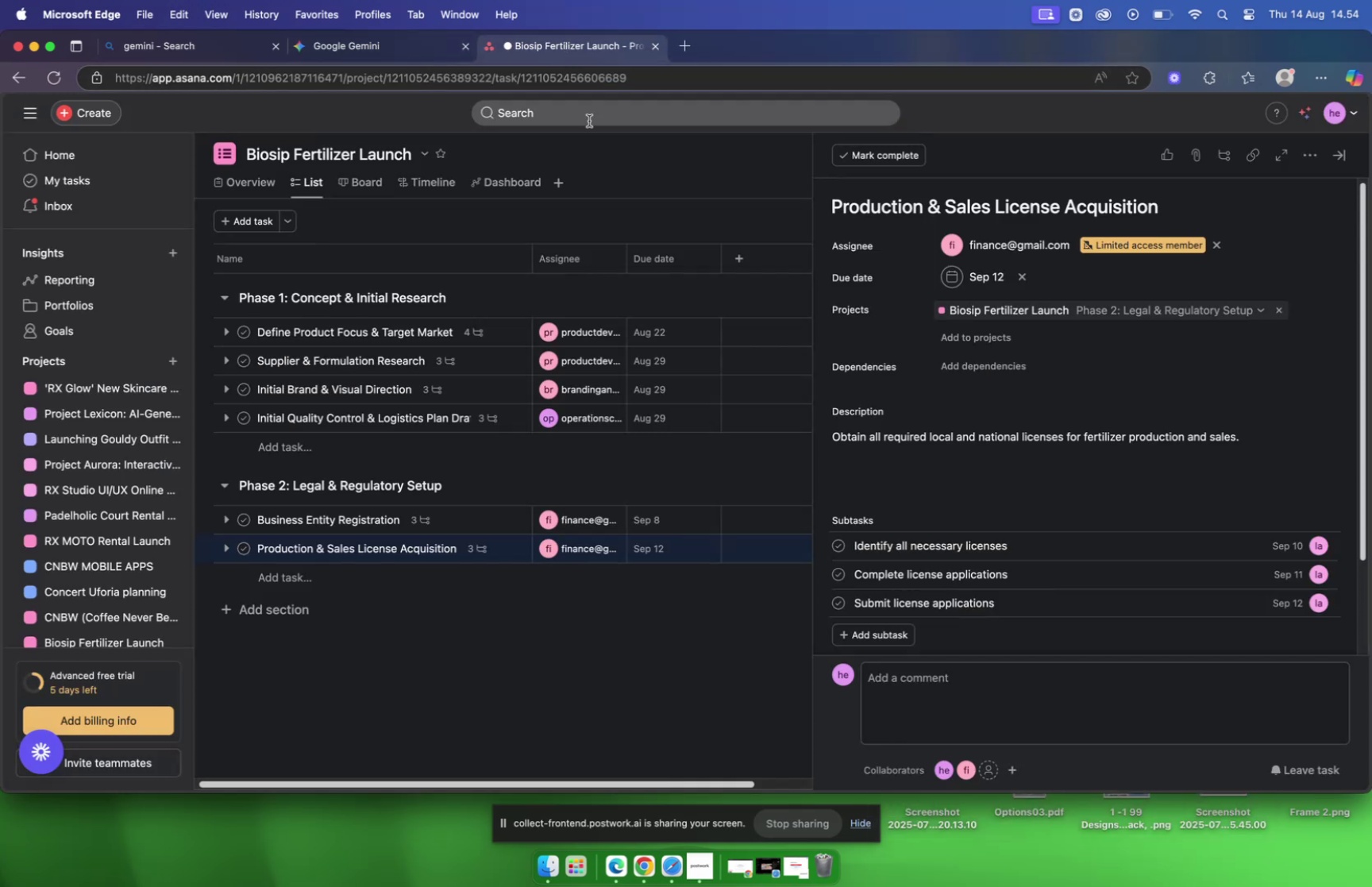 
left_click([365, 575])
 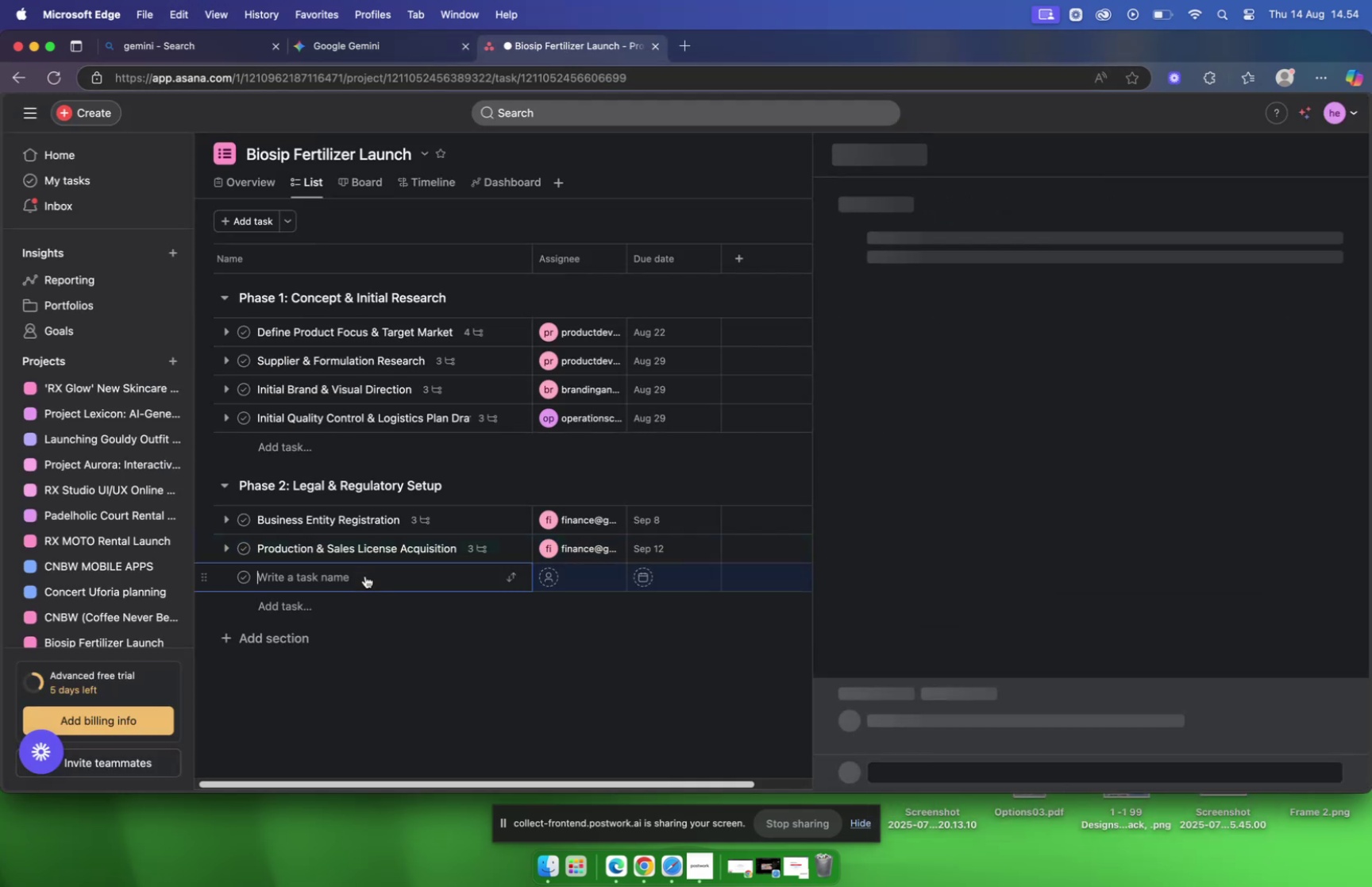 
right_click([365, 575])
 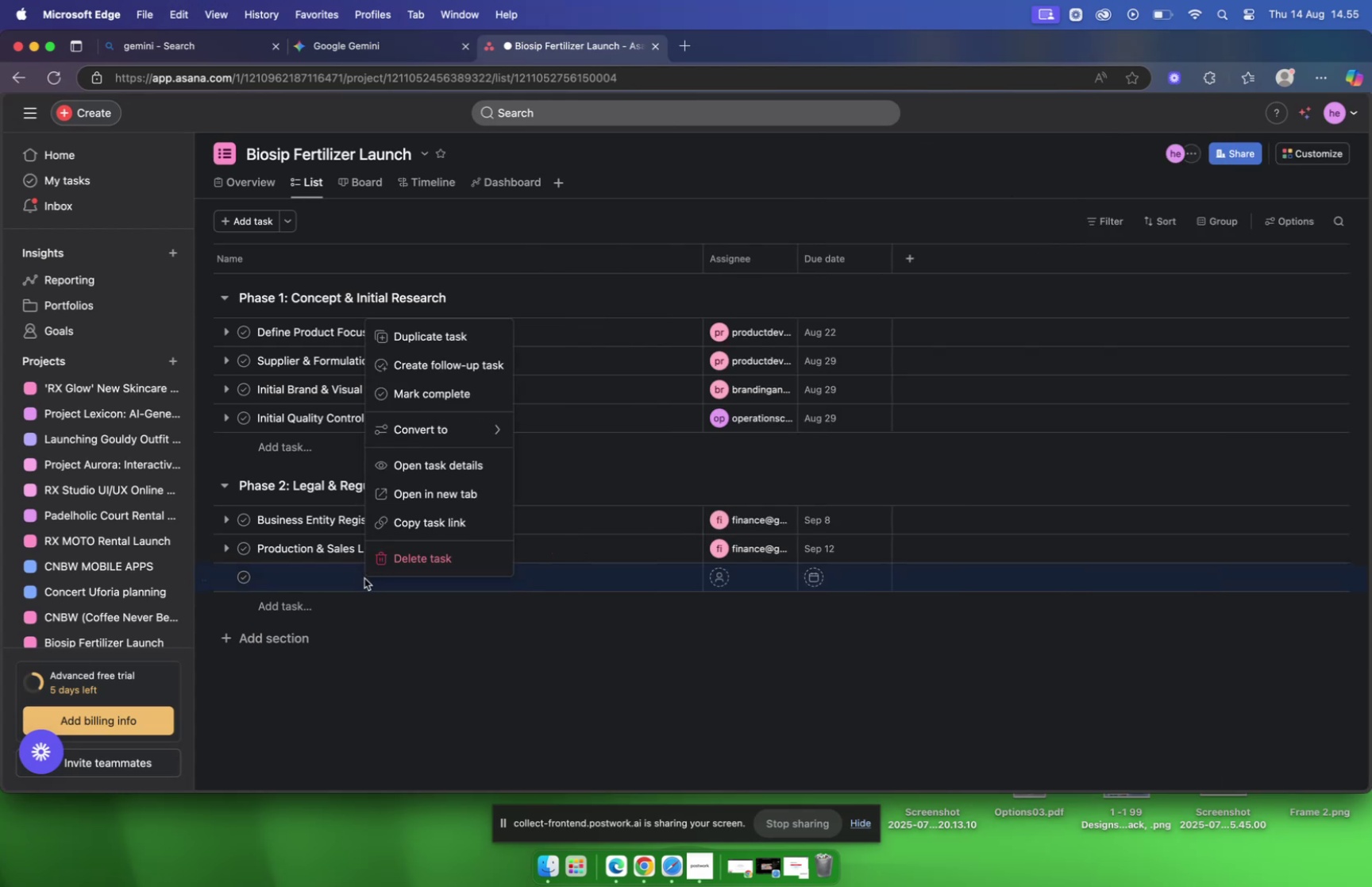 
left_click([317, 581])
 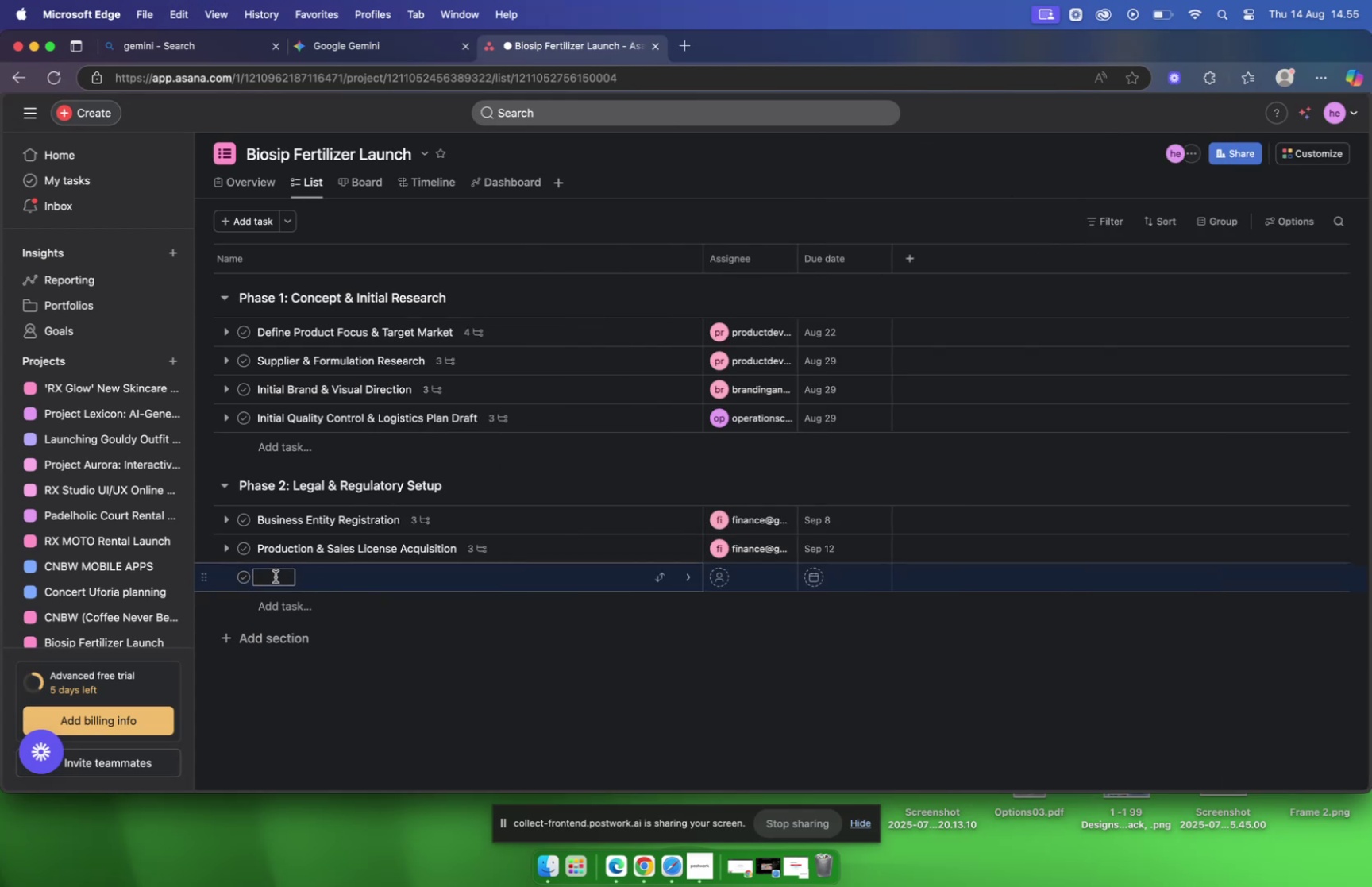 
right_click([276, 576])
 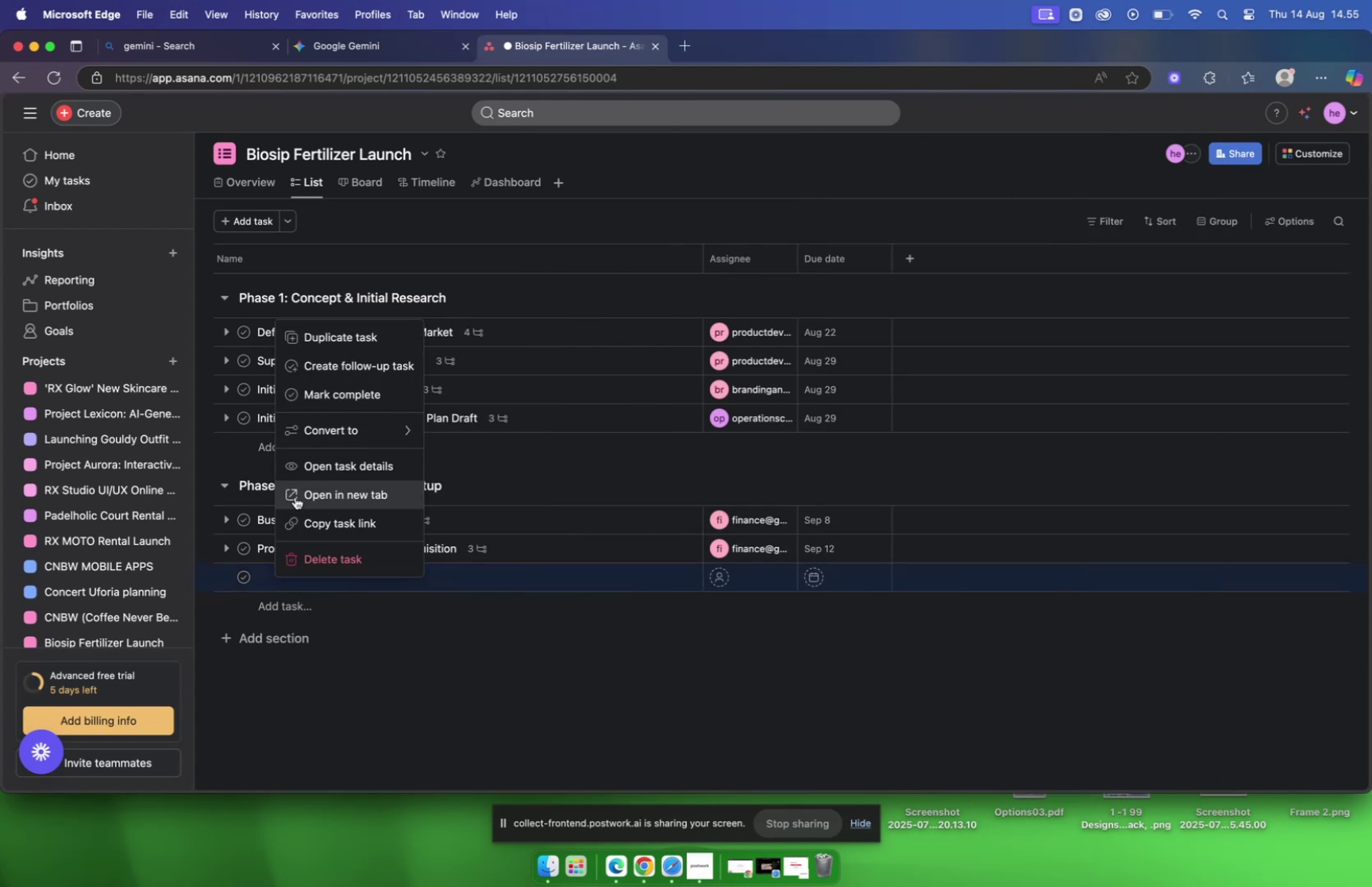 
left_click([262, 584])
 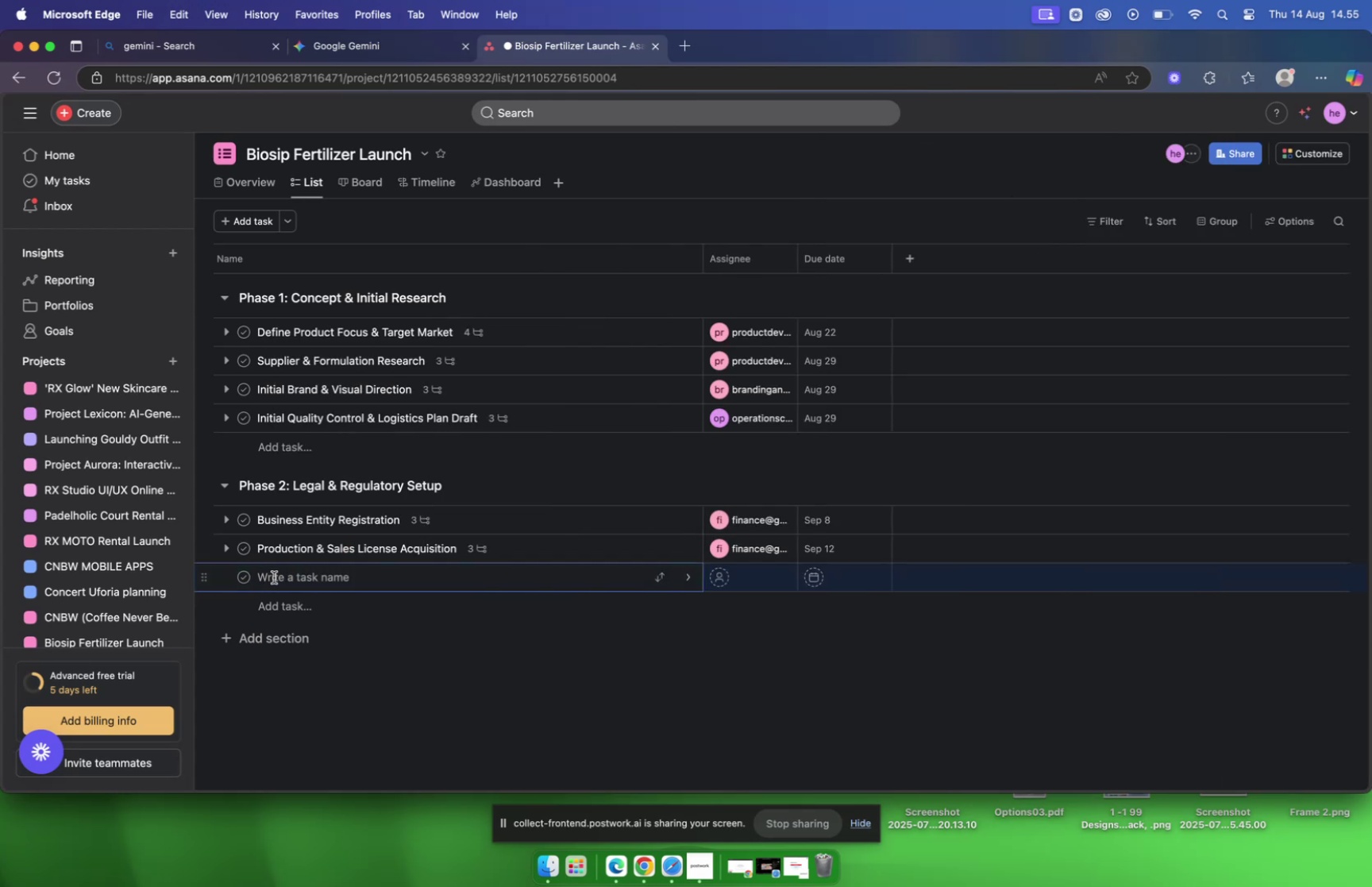 
left_click([390, 582])
 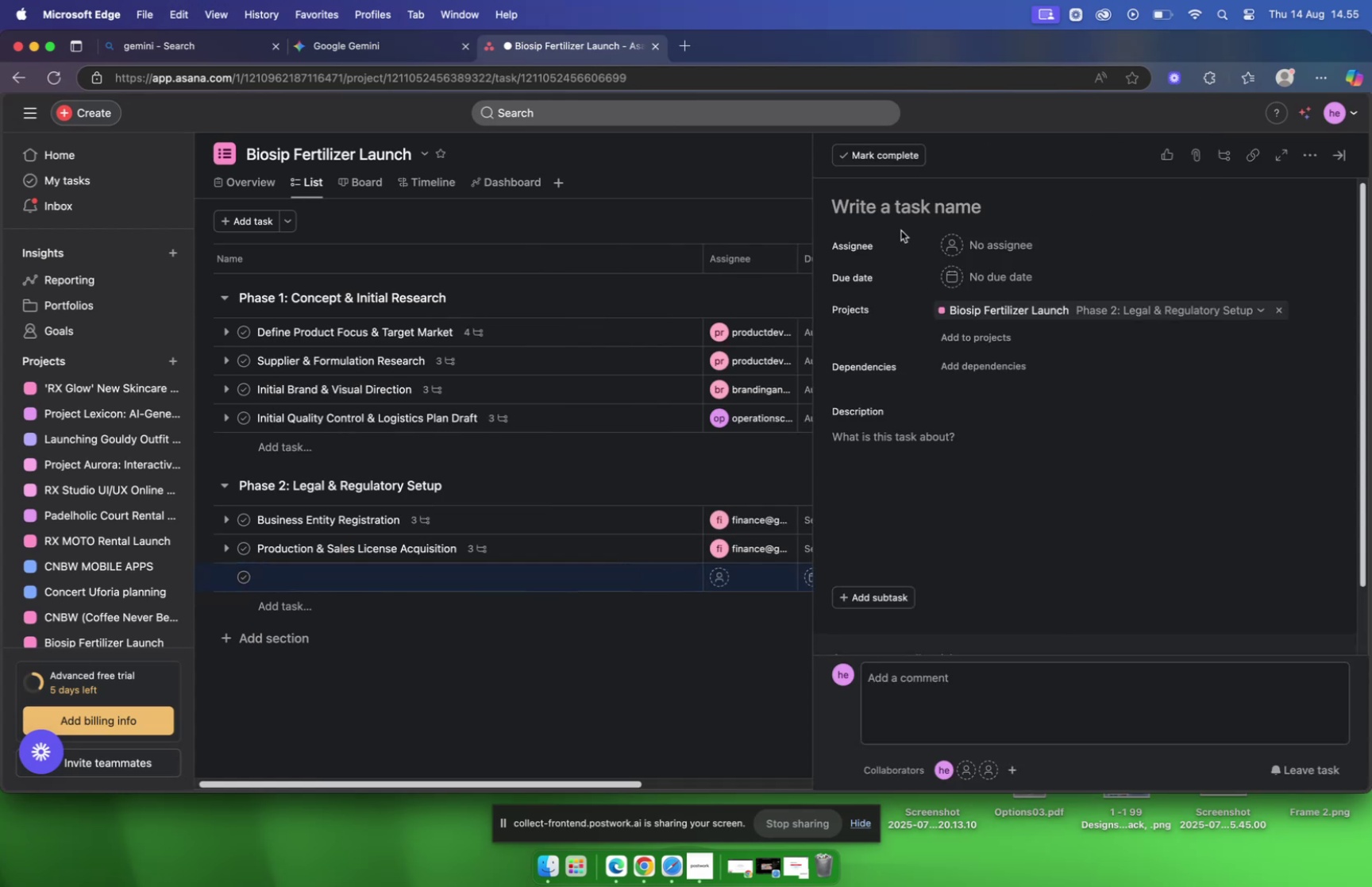 
left_click([908, 205])
 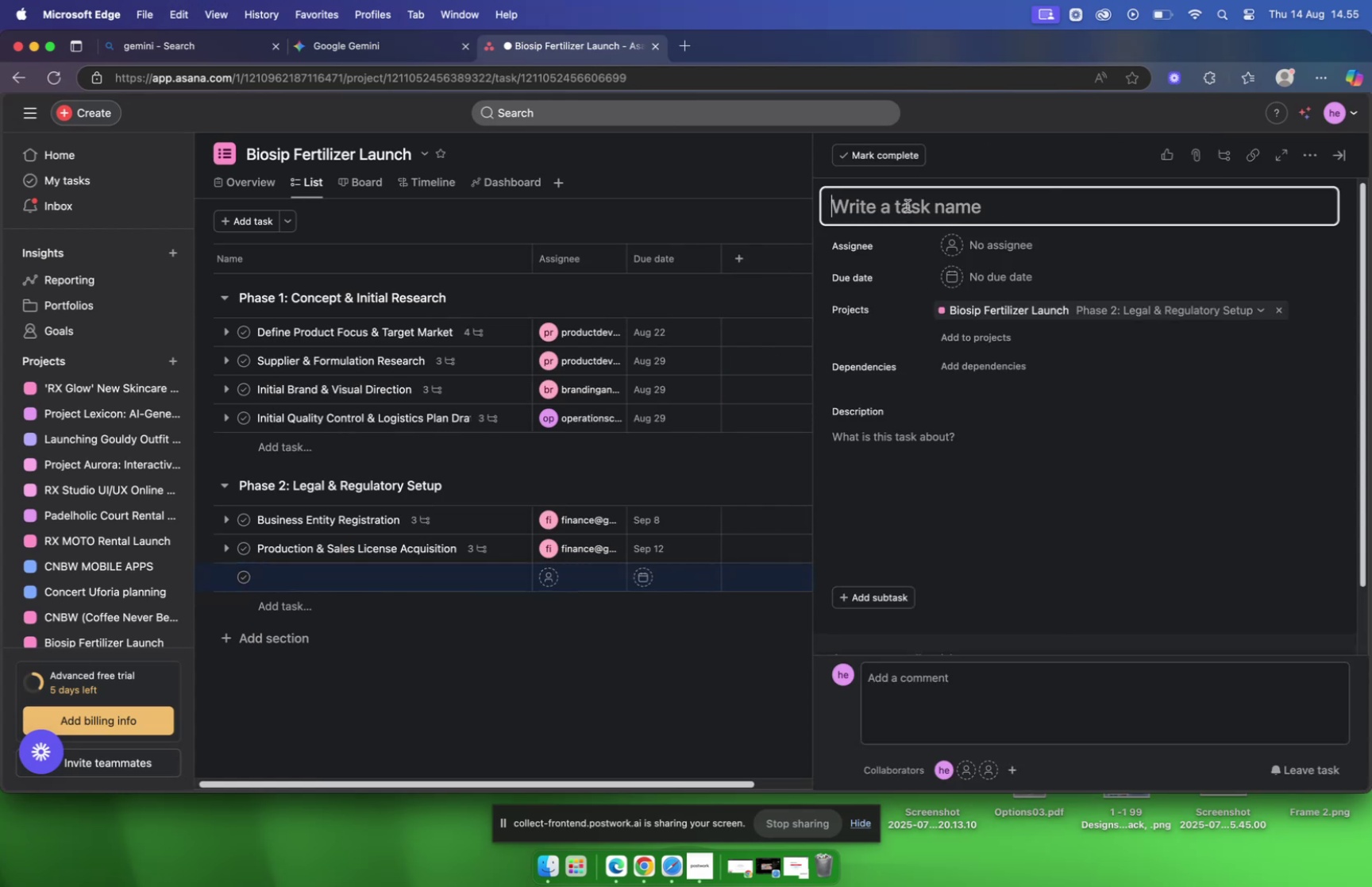 
right_click([908, 205])
 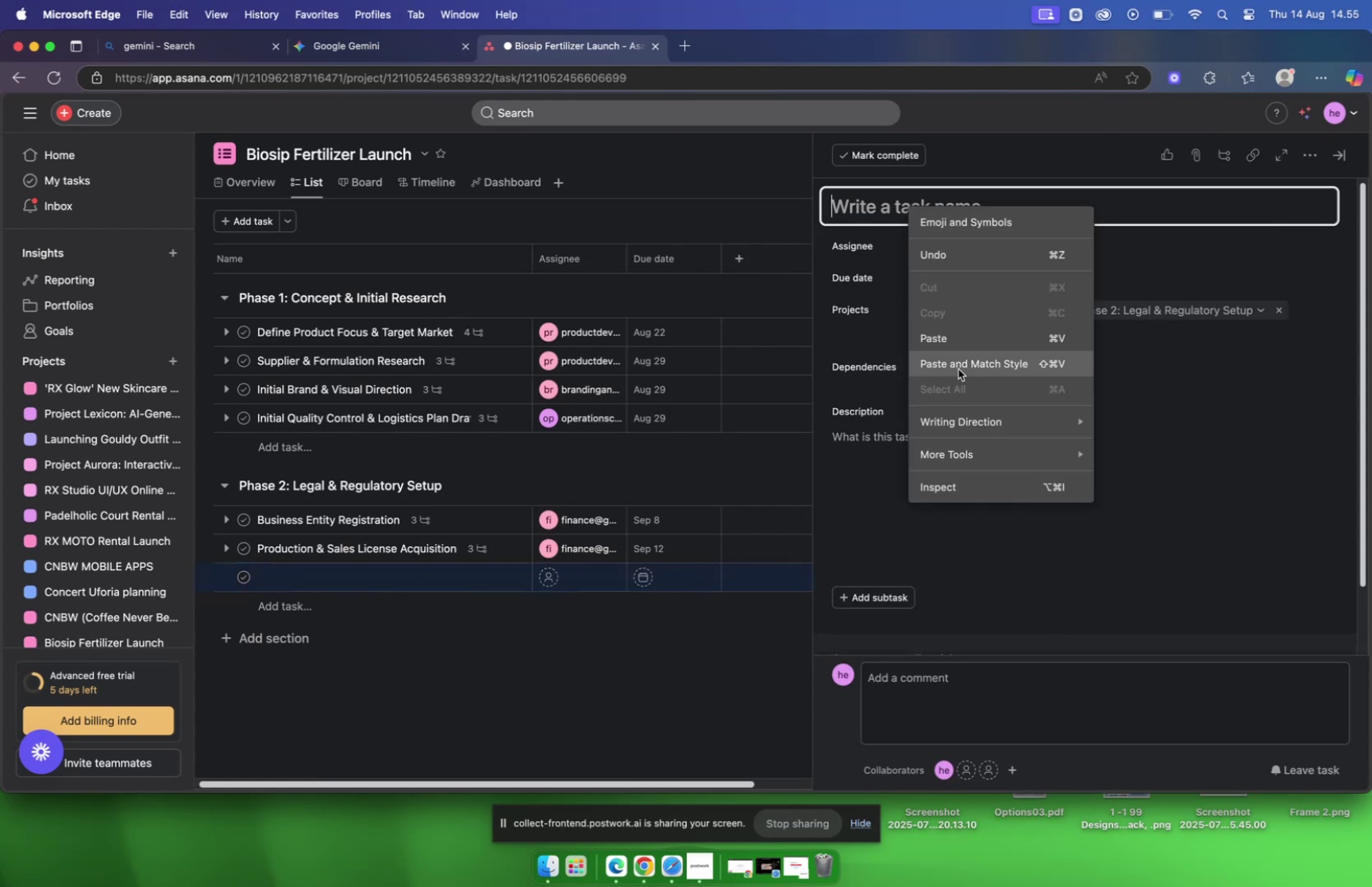 
left_click([949, 333])
 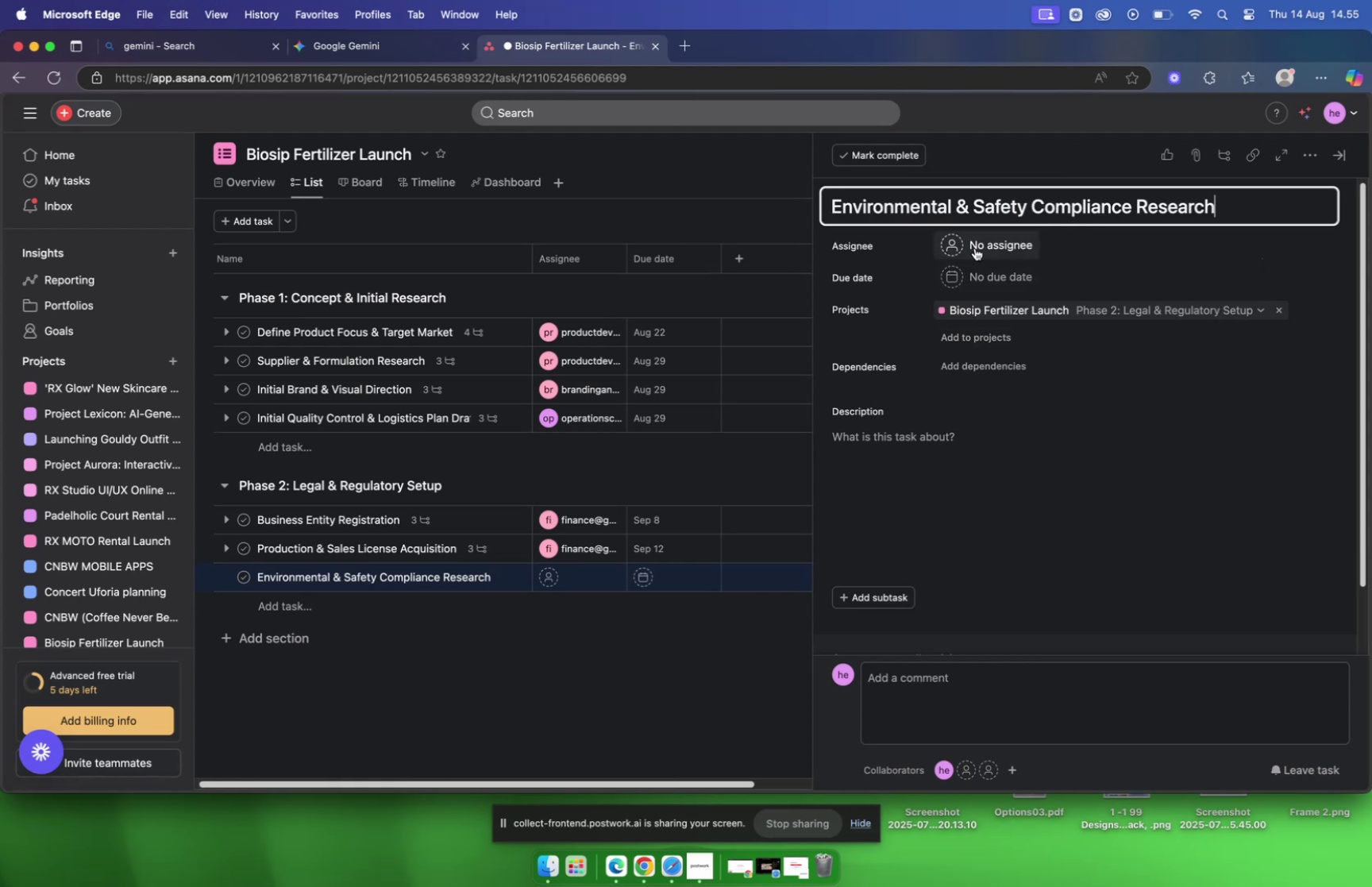 
wait(5.89)
 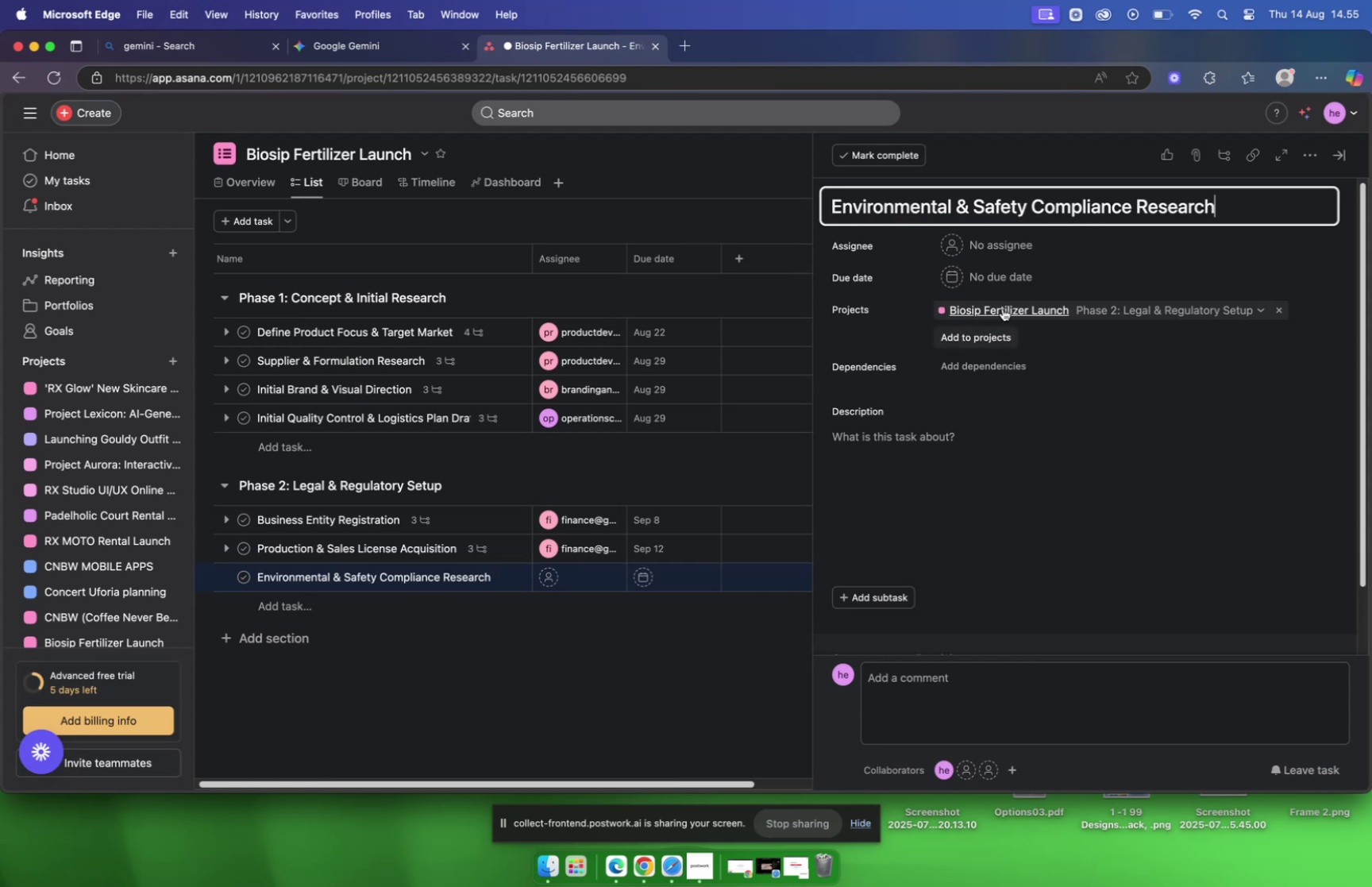 
type(law)
 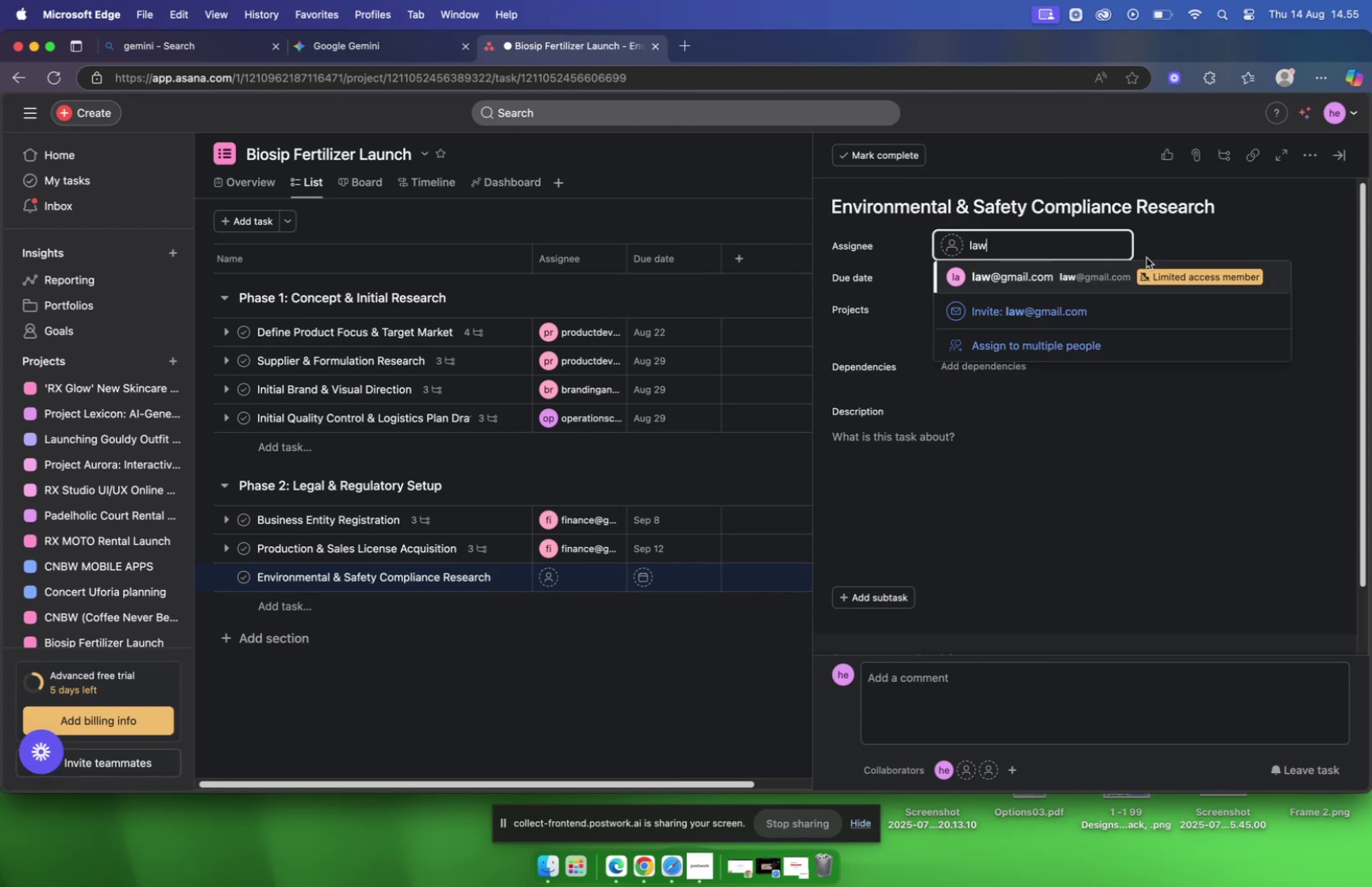 
left_click([1002, 278])
 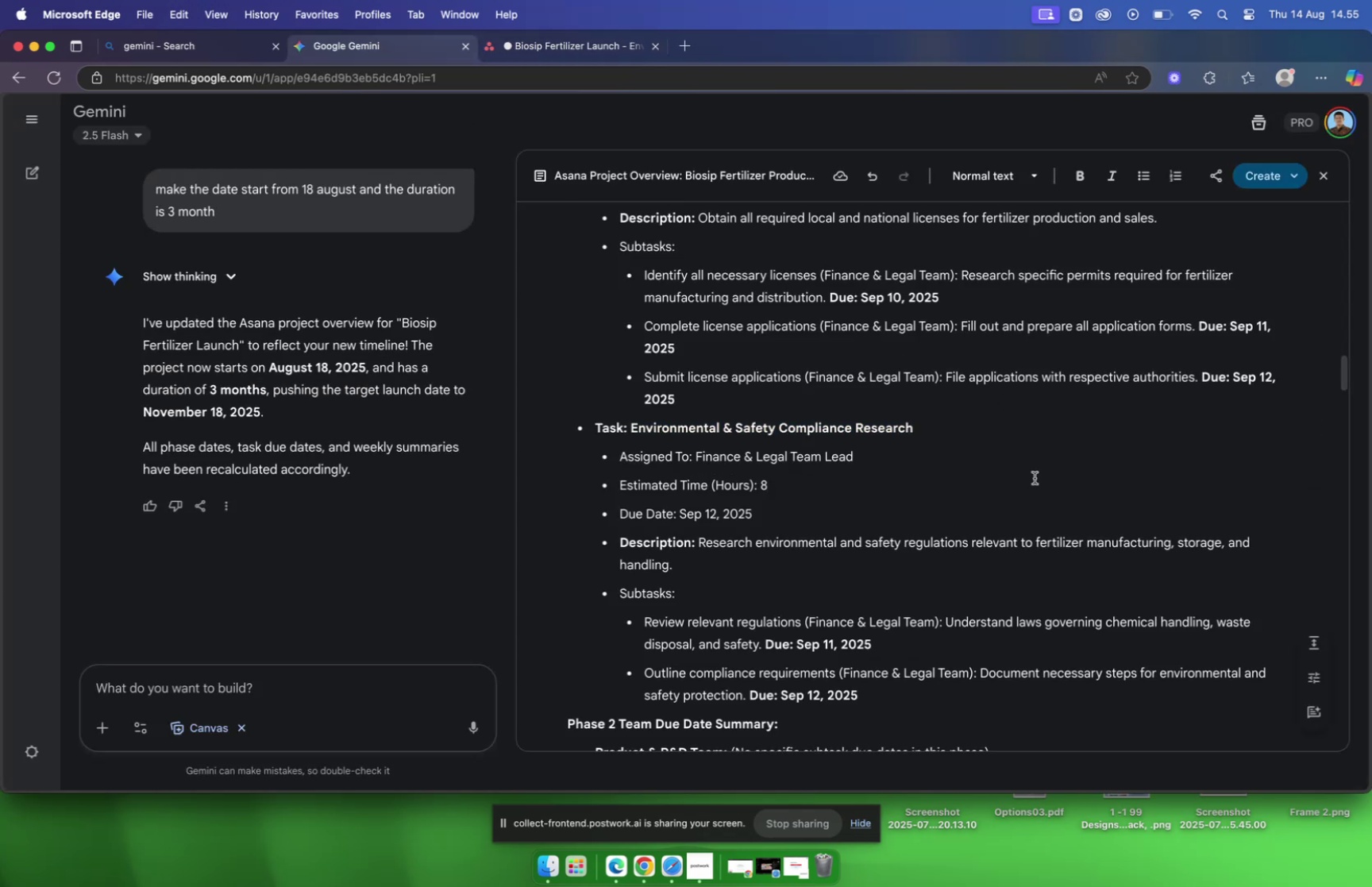 
wait(7.86)
 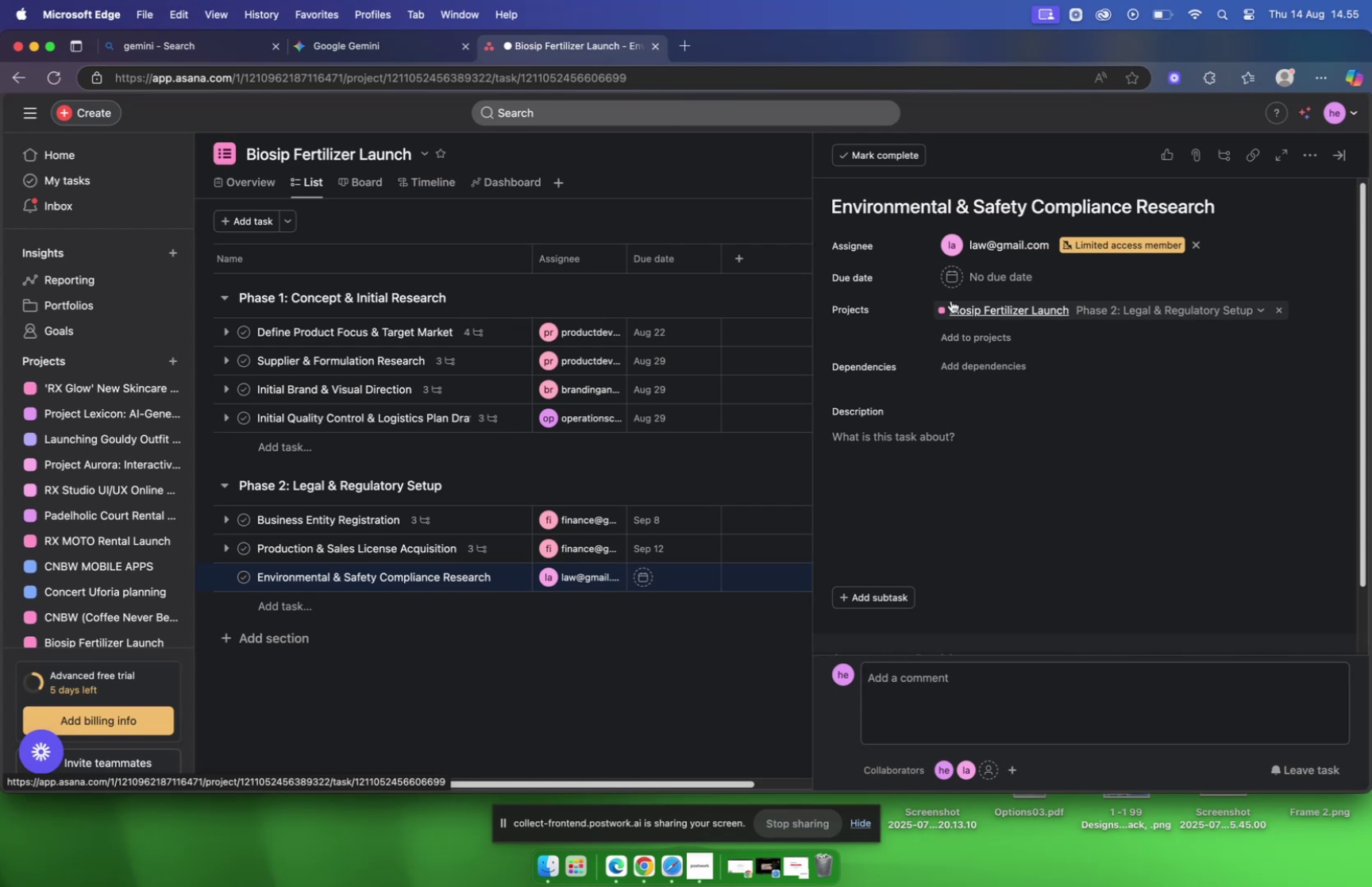 
left_click_drag(start_coordinate=[699, 542], to_coordinate=[789, 572])
 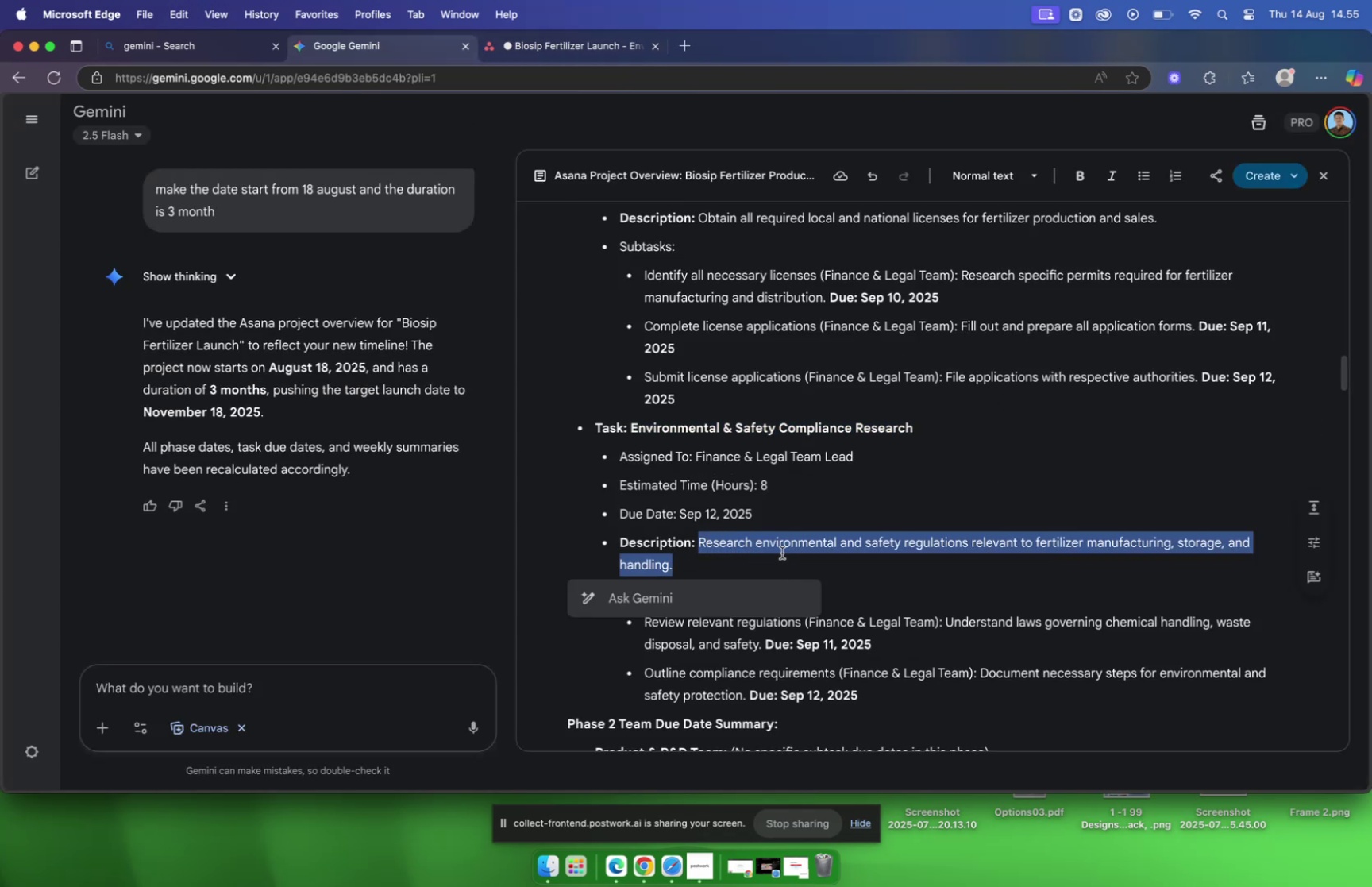 
right_click([780, 544])
 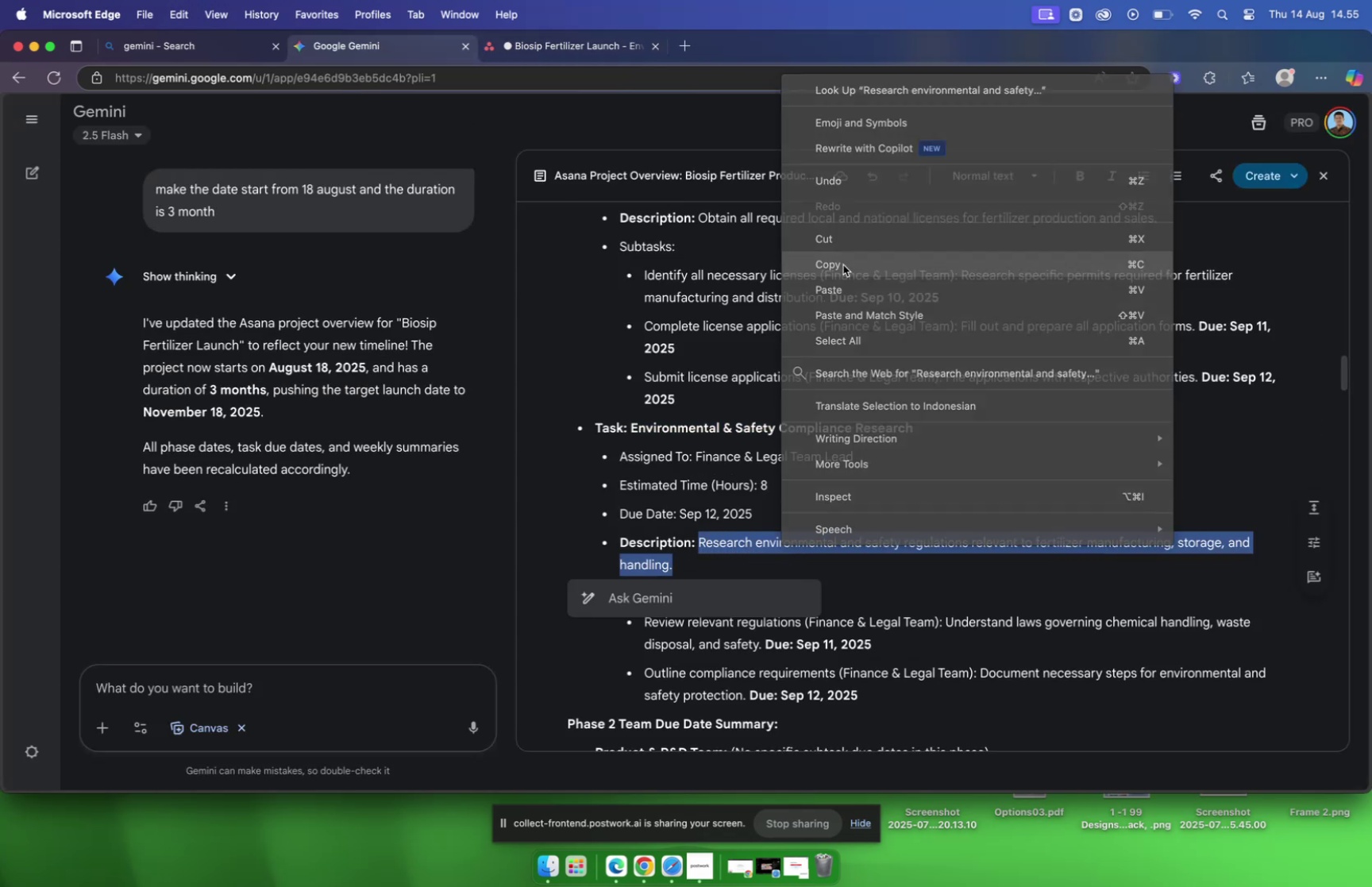 
left_click([577, 44])
 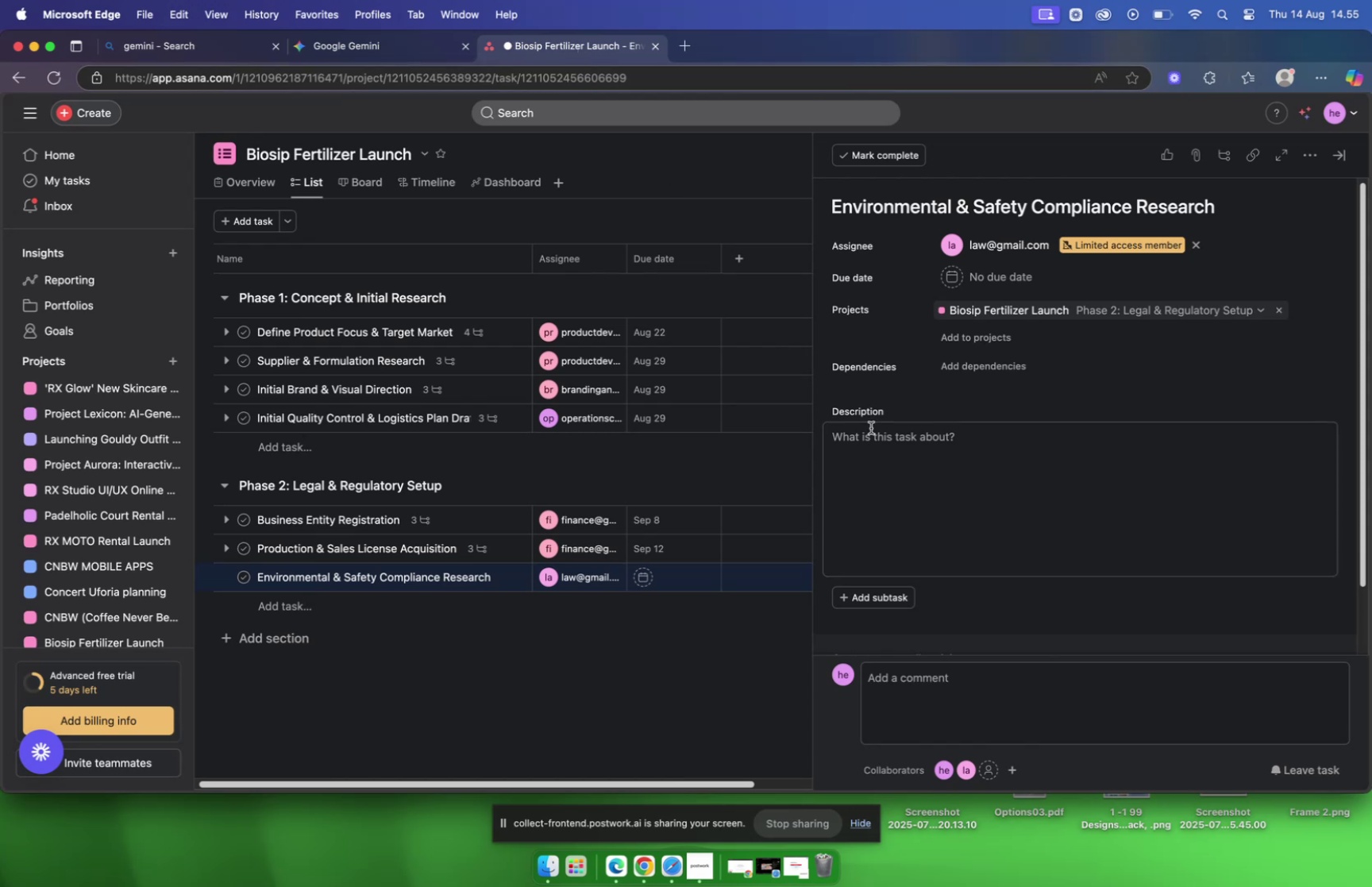 
left_click([871, 427])
 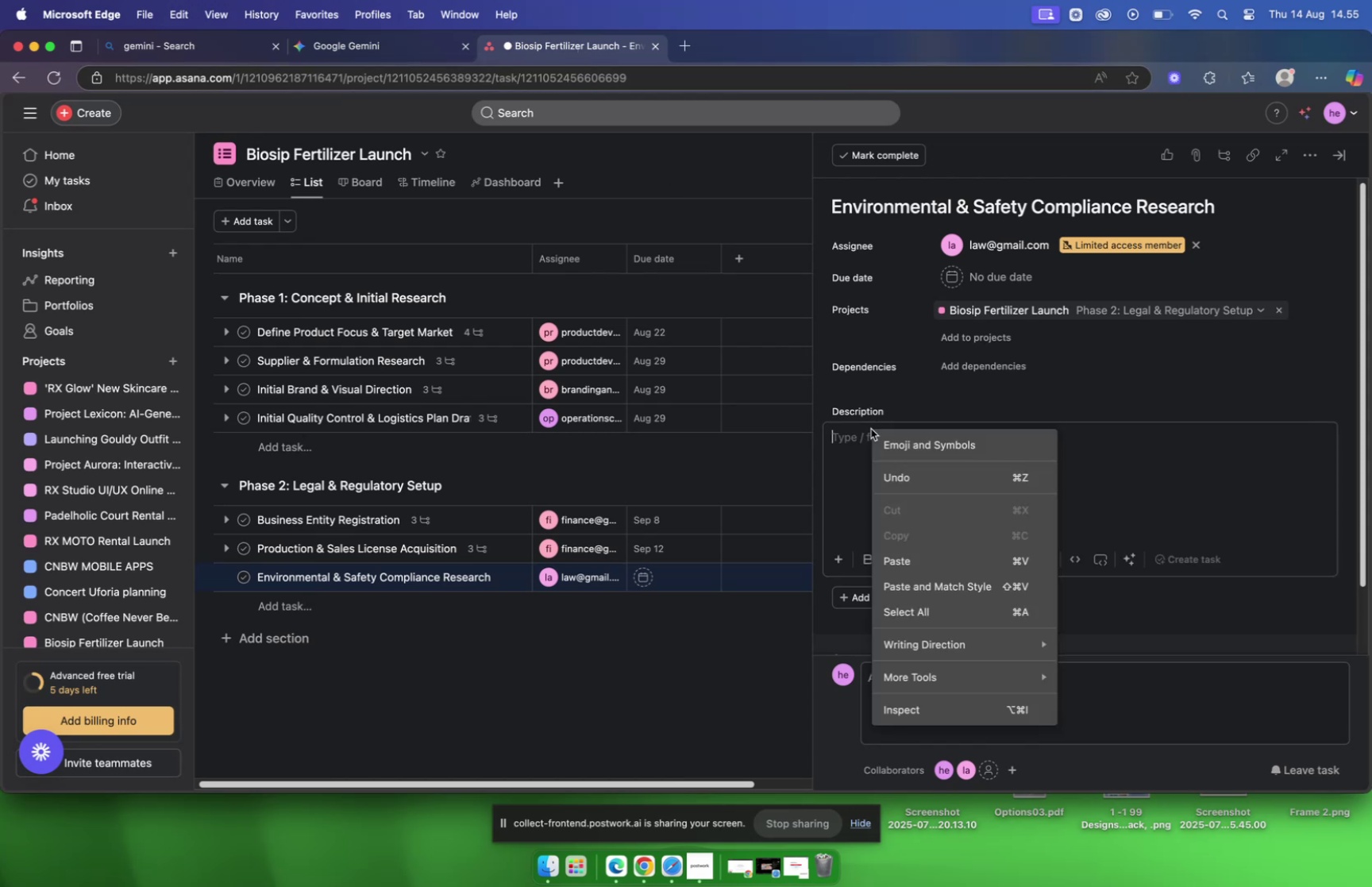 
mouse_move([955, 538])
 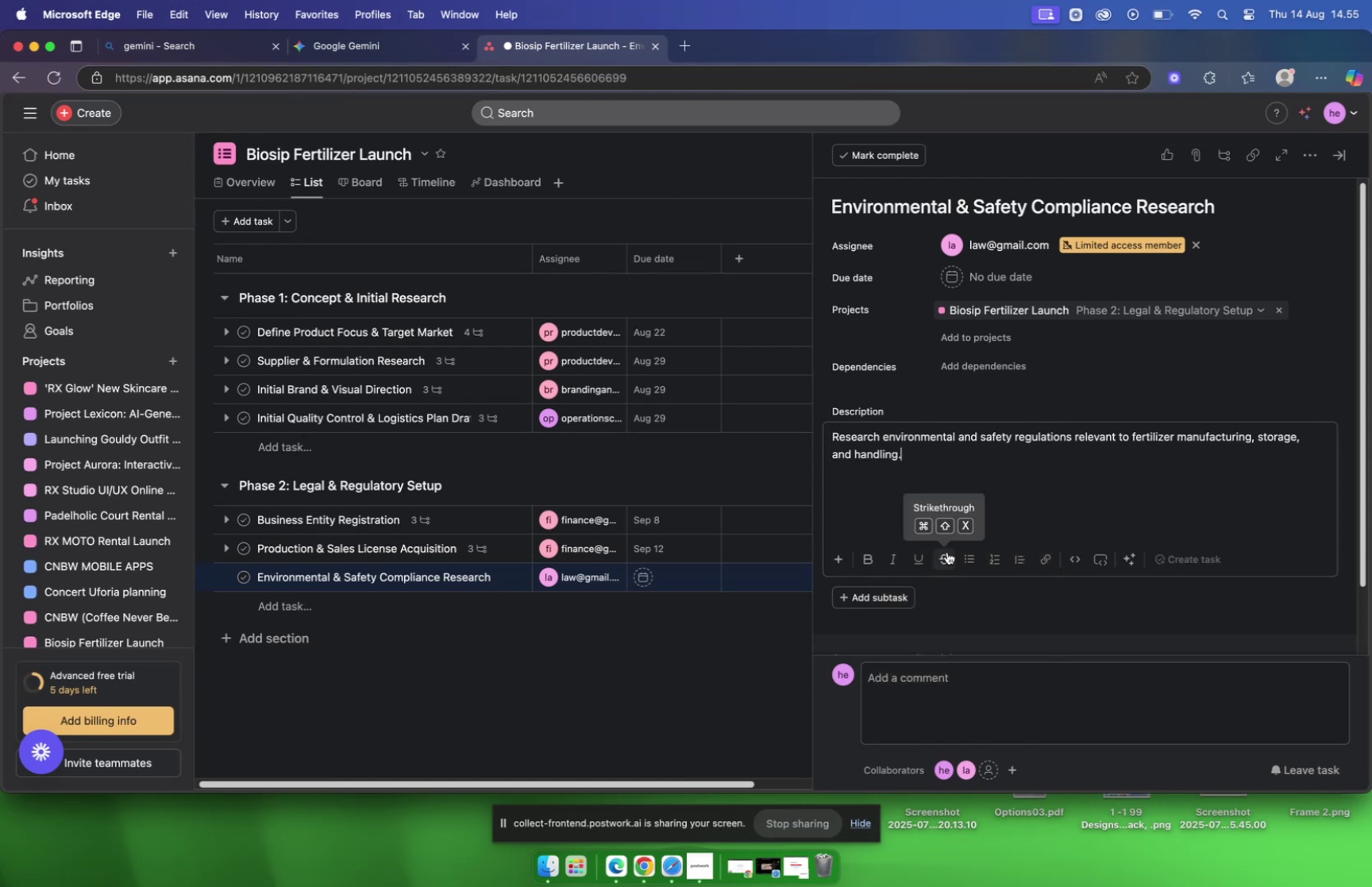 
mouse_move([959, 480])
 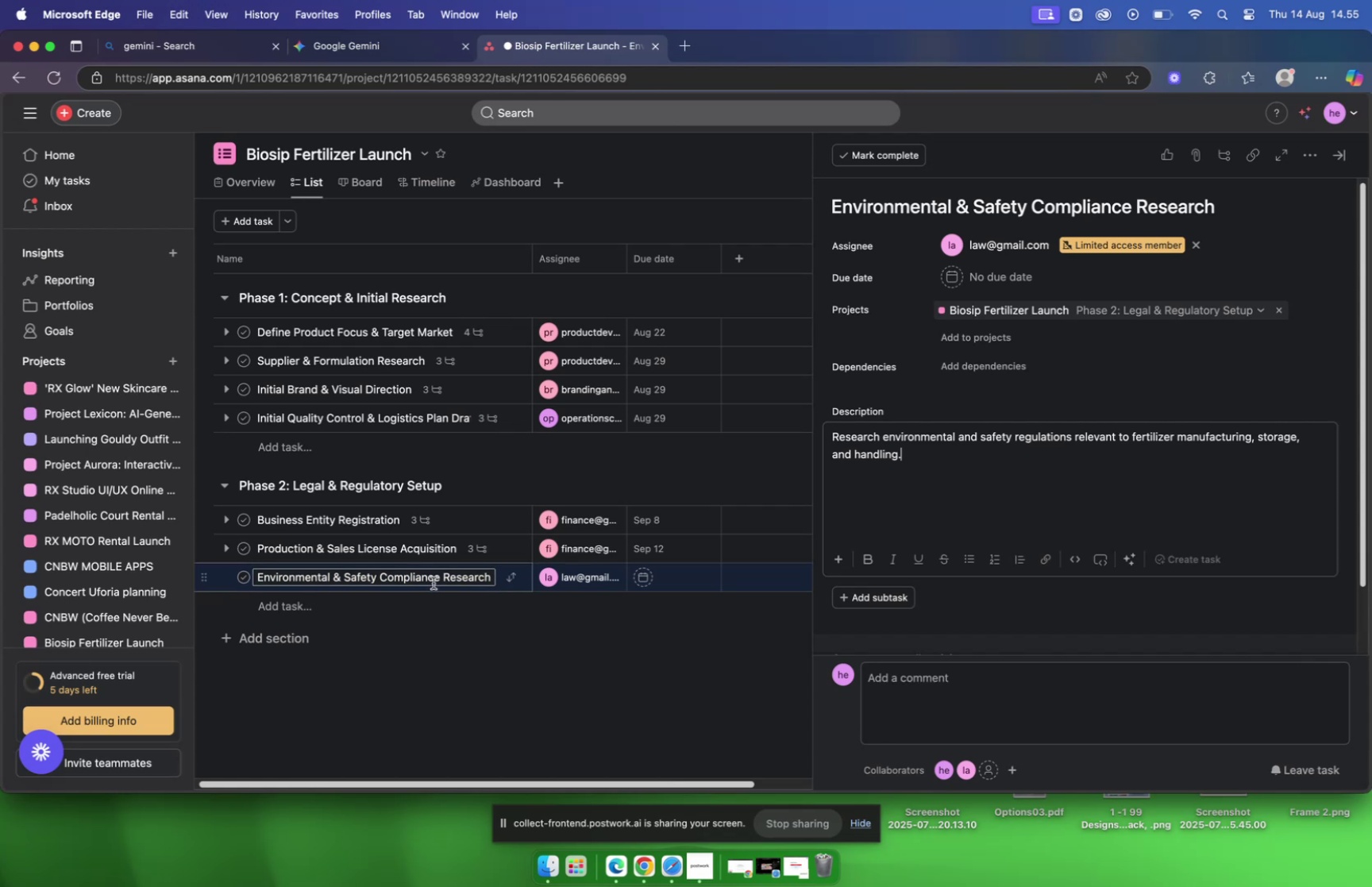 
left_click([624, 631])
 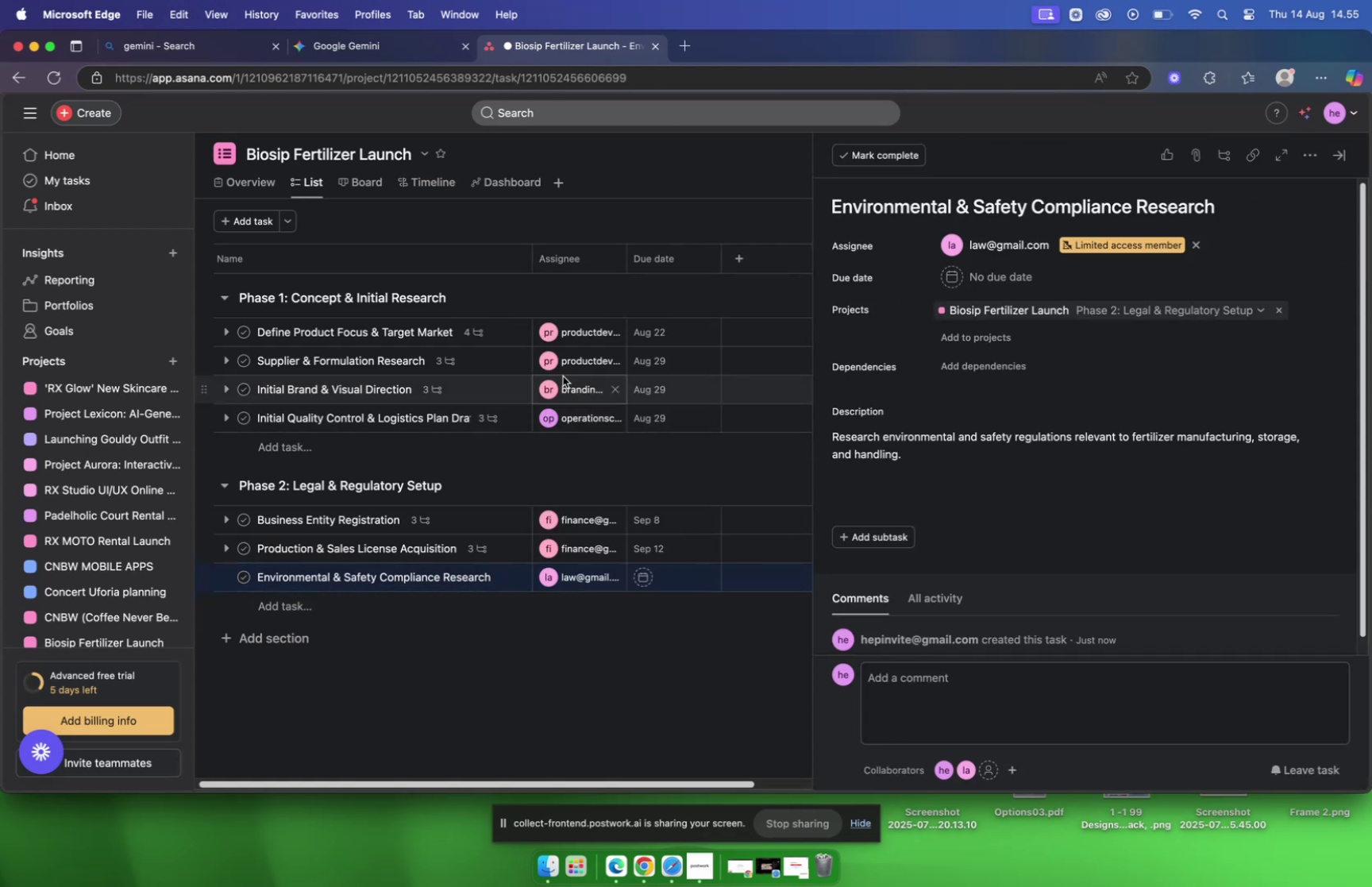 
left_click([363, 56])
 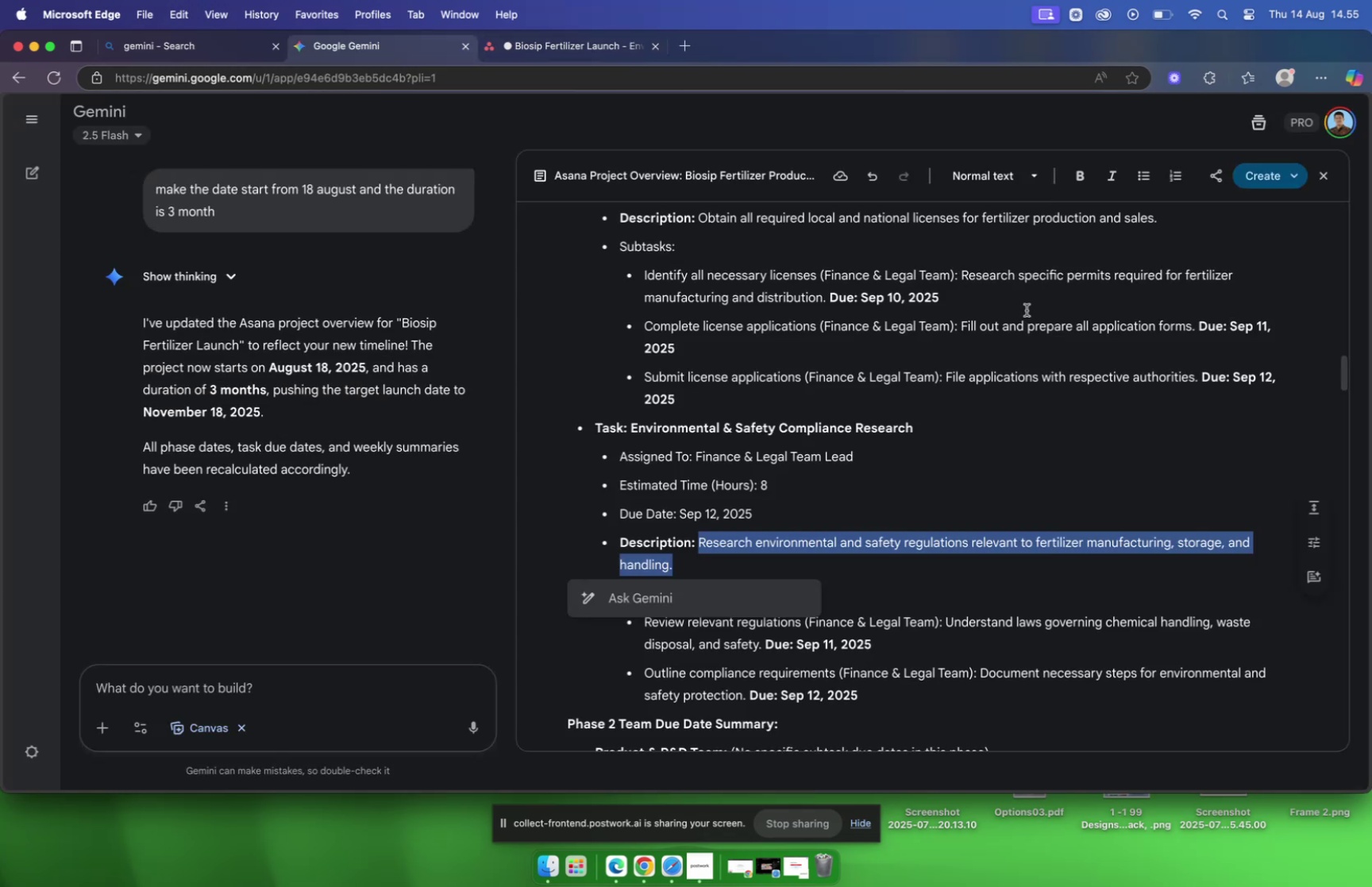 
scroll: coordinate [1022, 303], scroll_direction: down, amount: 7.0
 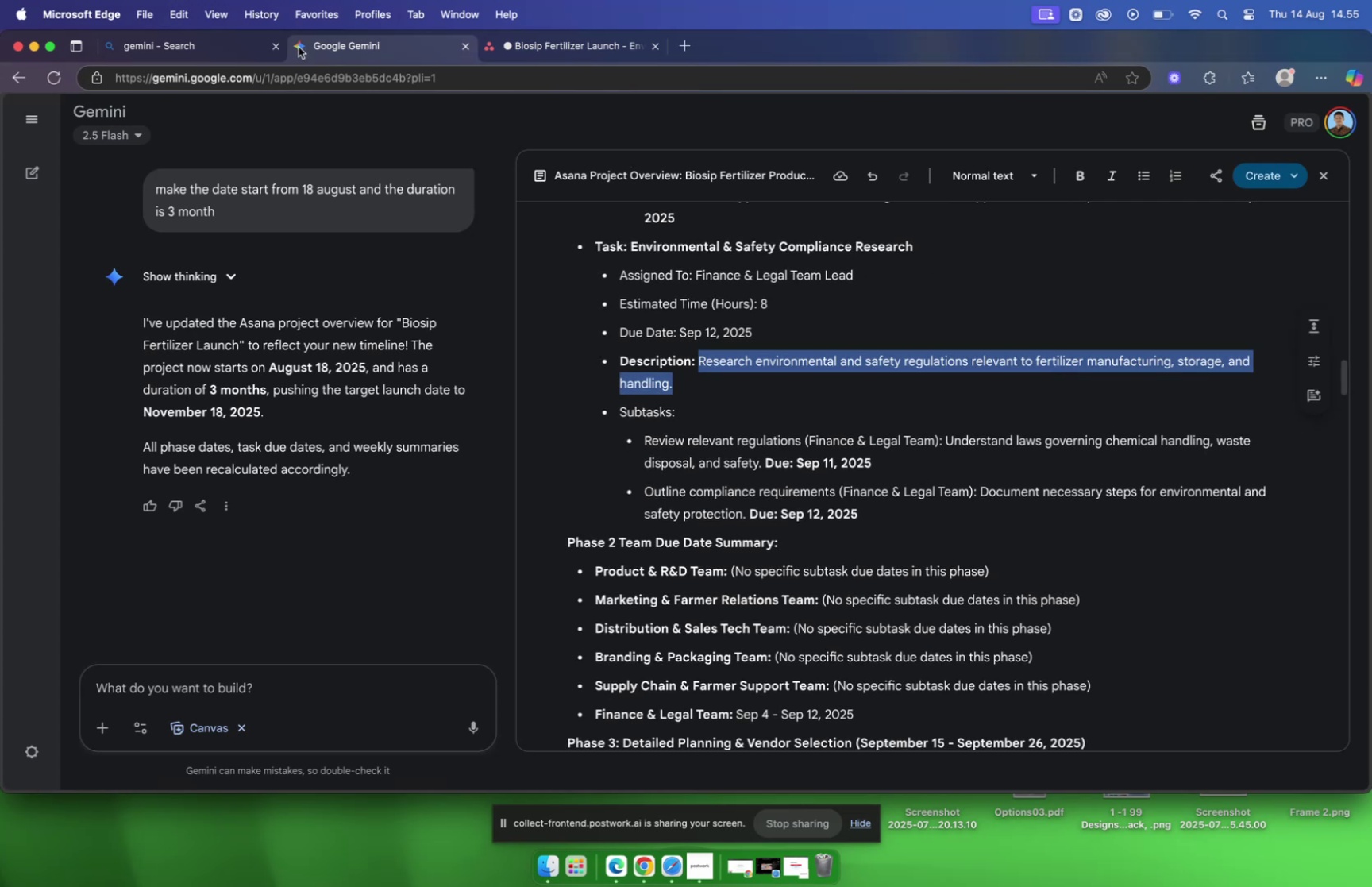 
mouse_move([510, 73])
 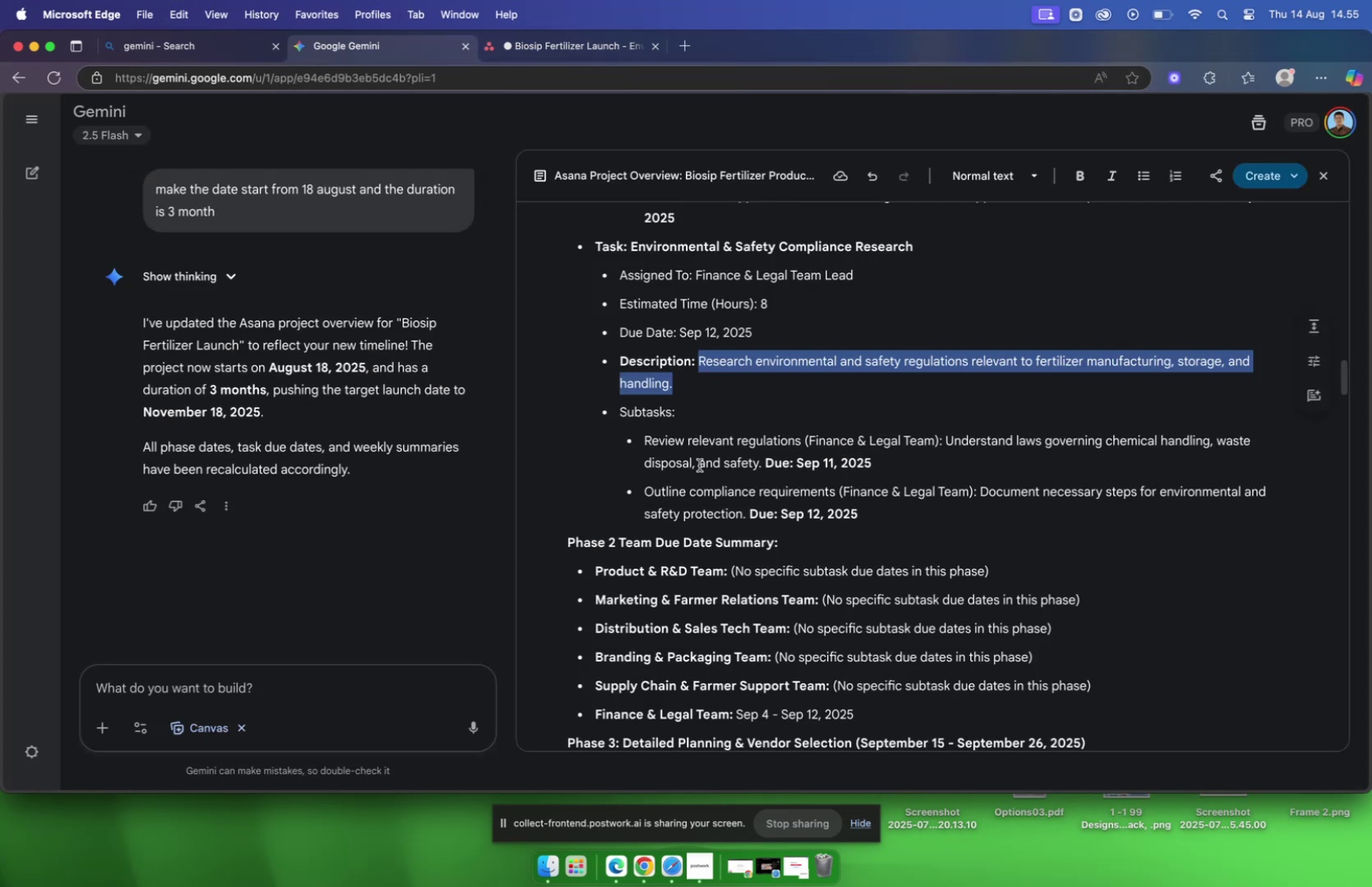 
left_click_drag(start_coordinate=[644, 441], to_coordinate=[804, 440])
 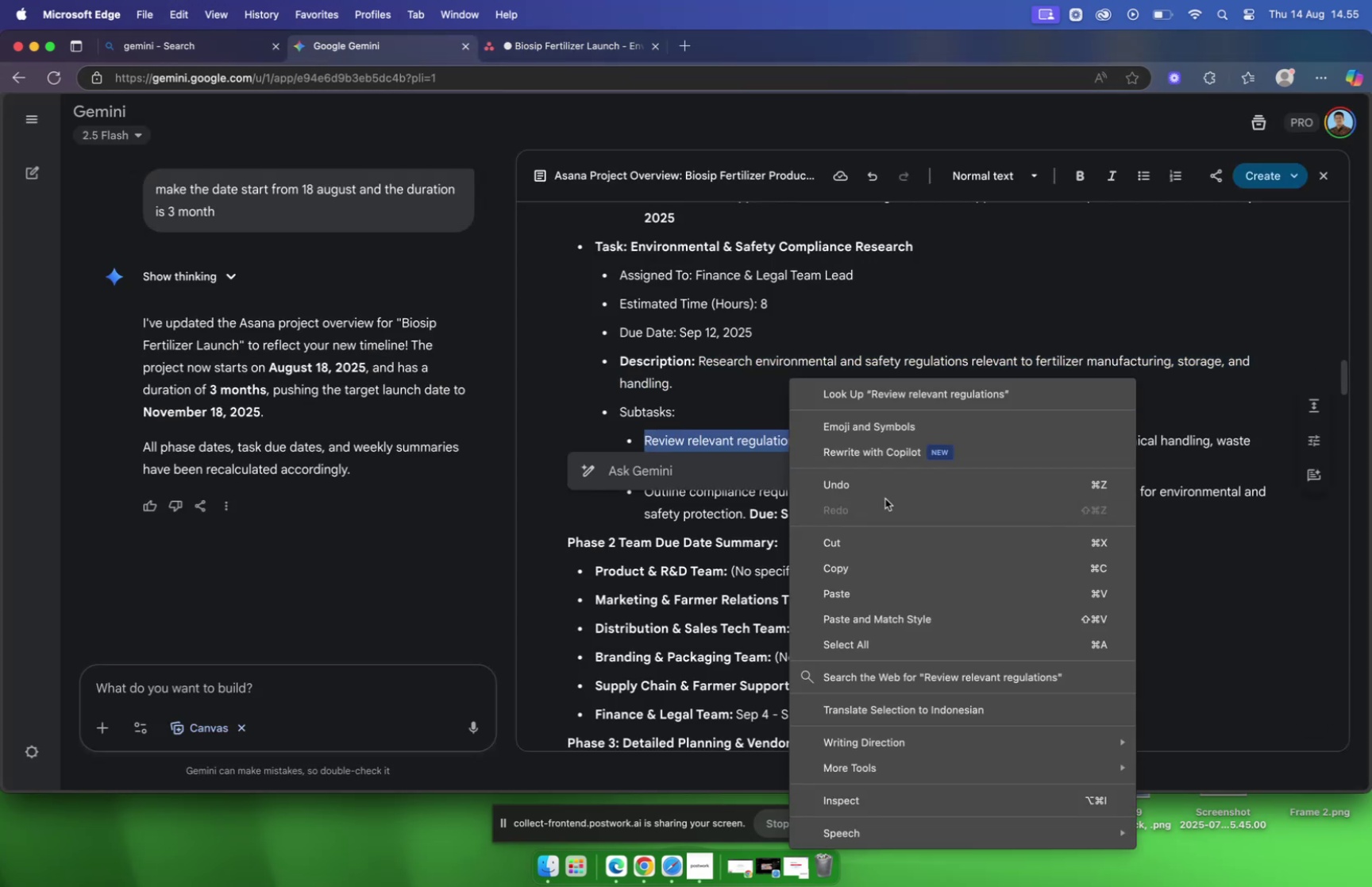 
left_click([881, 570])
 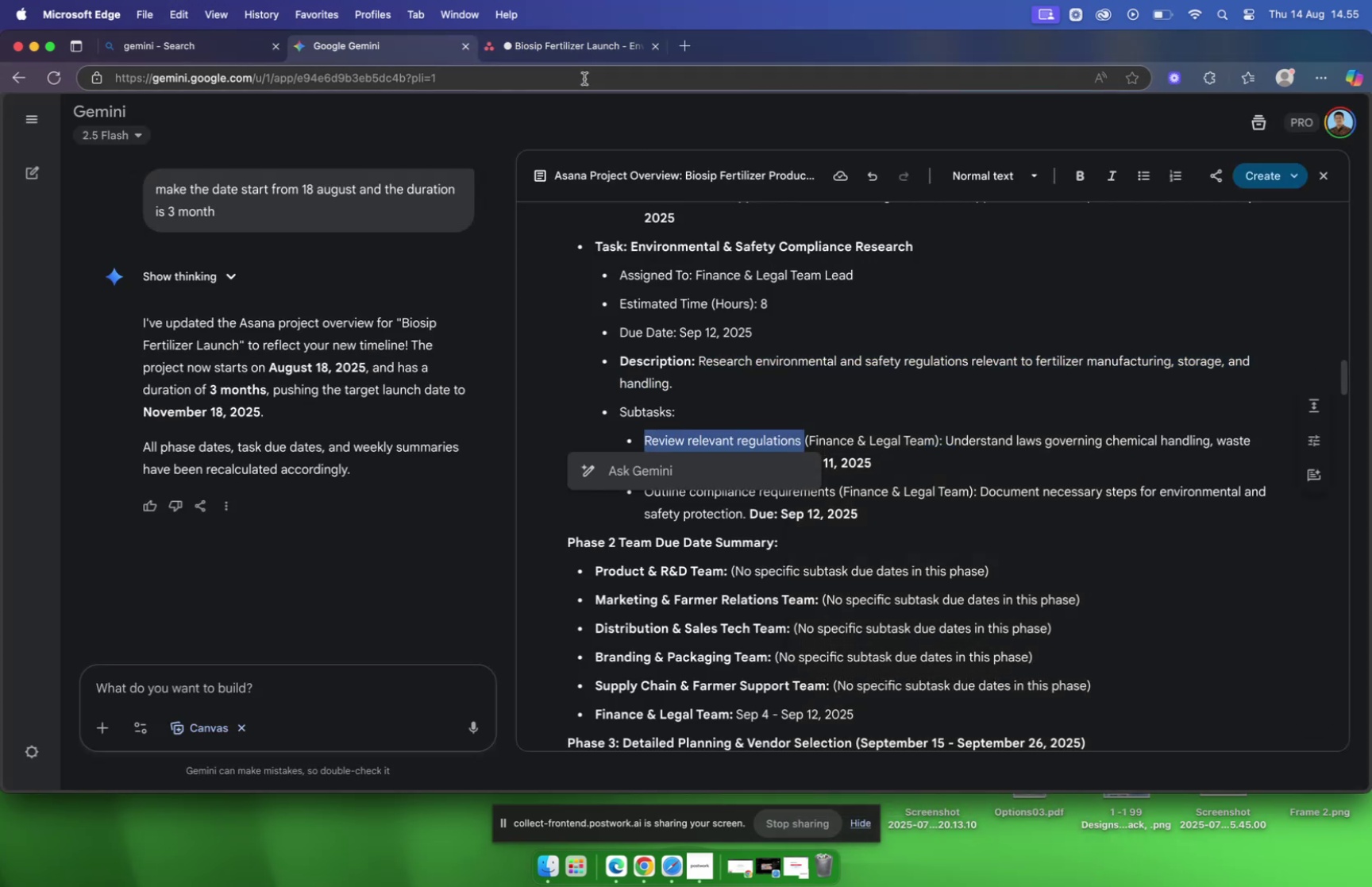 
left_click([584, 46])
 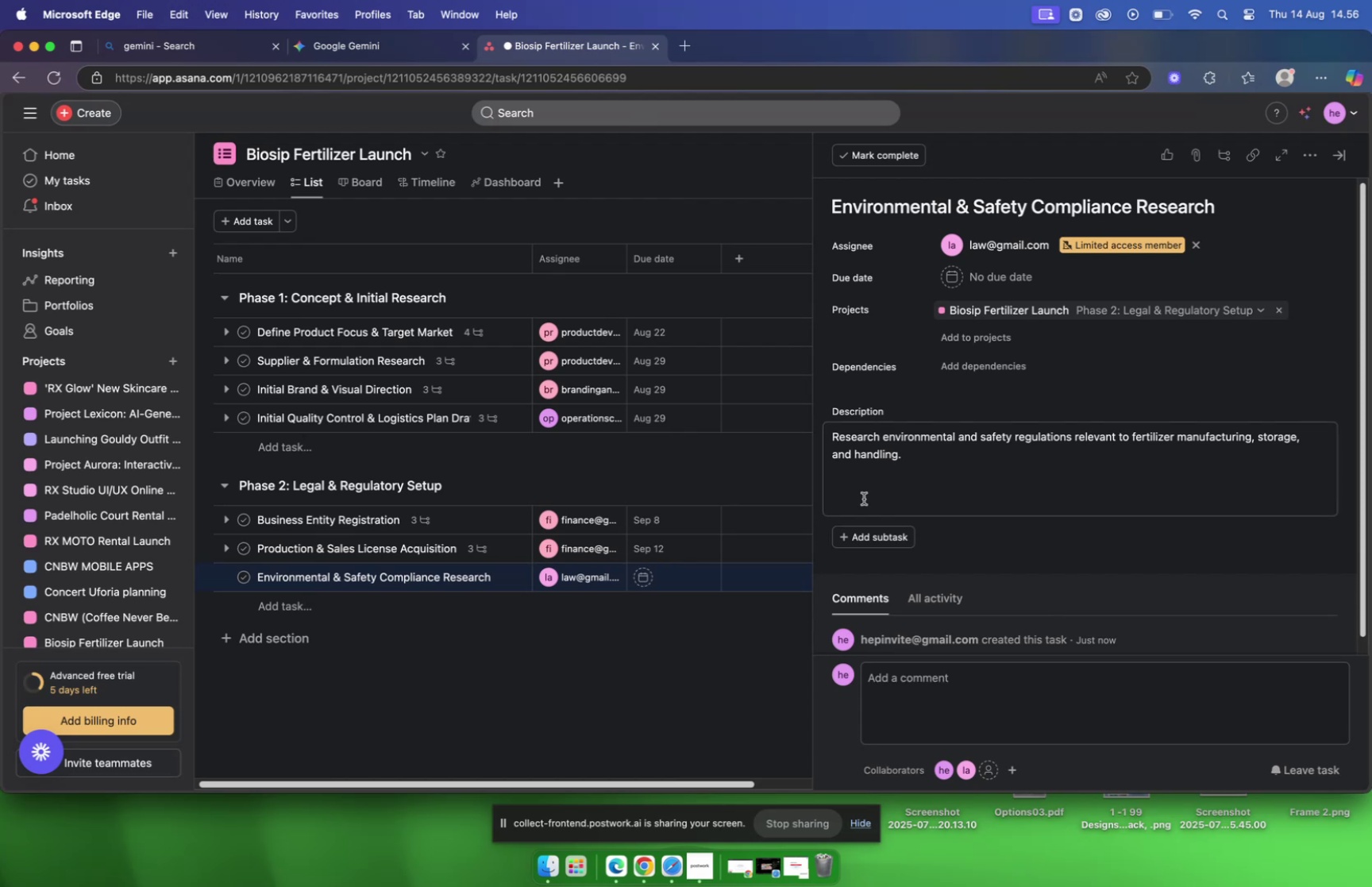 
left_click([877, 542])
 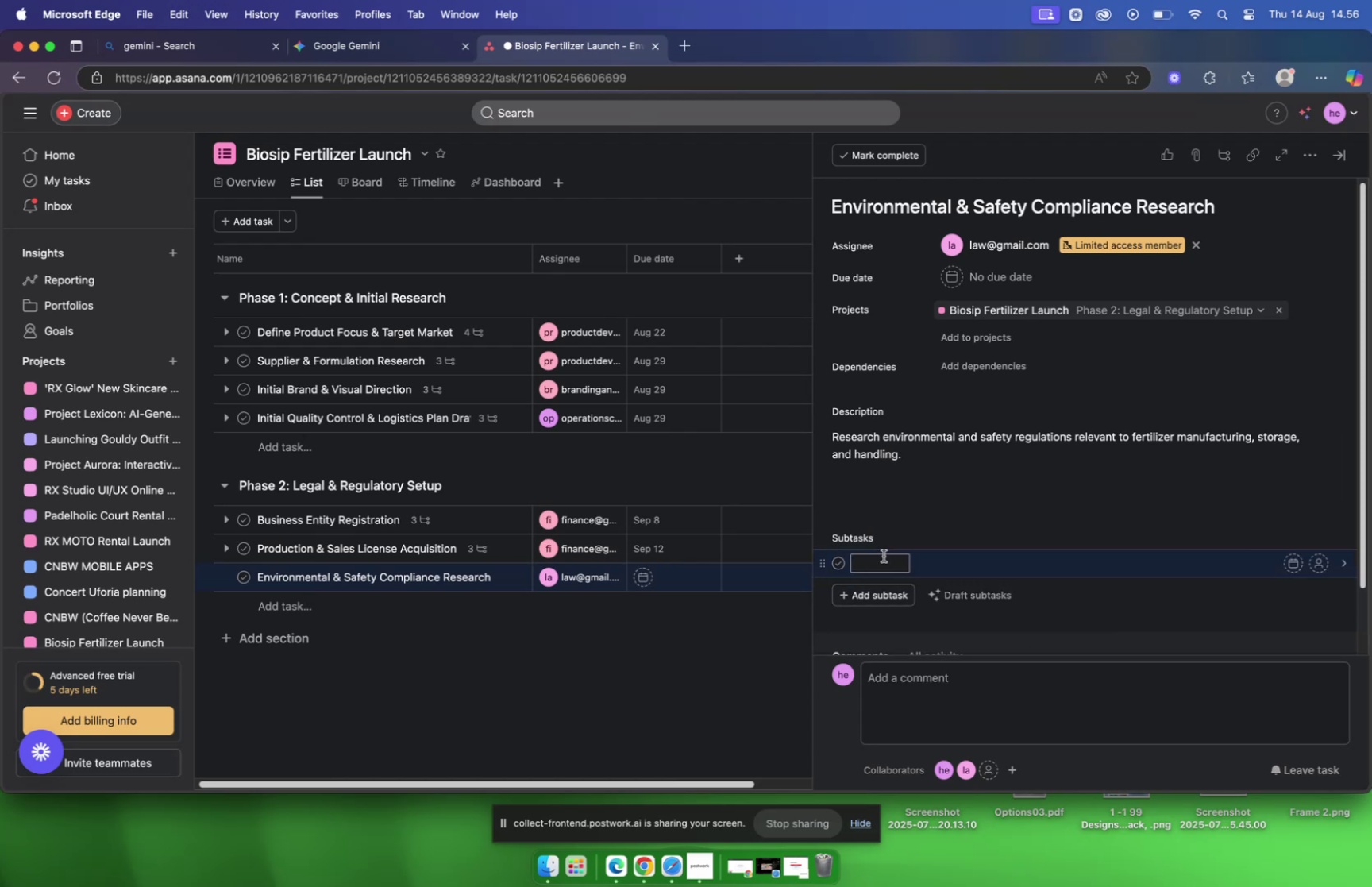 
right_click([883, 556])
 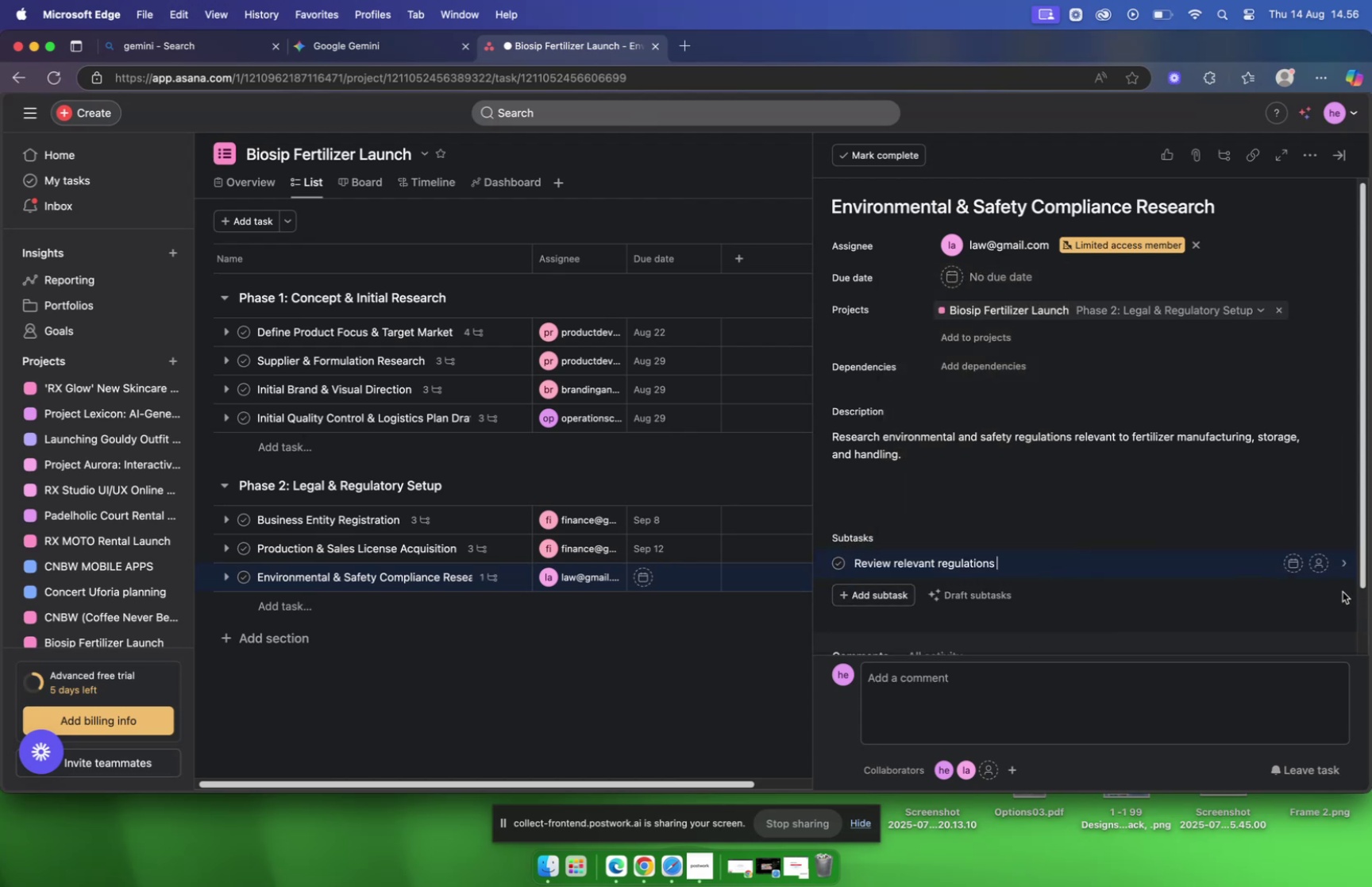 
left_click([1244, 567])
 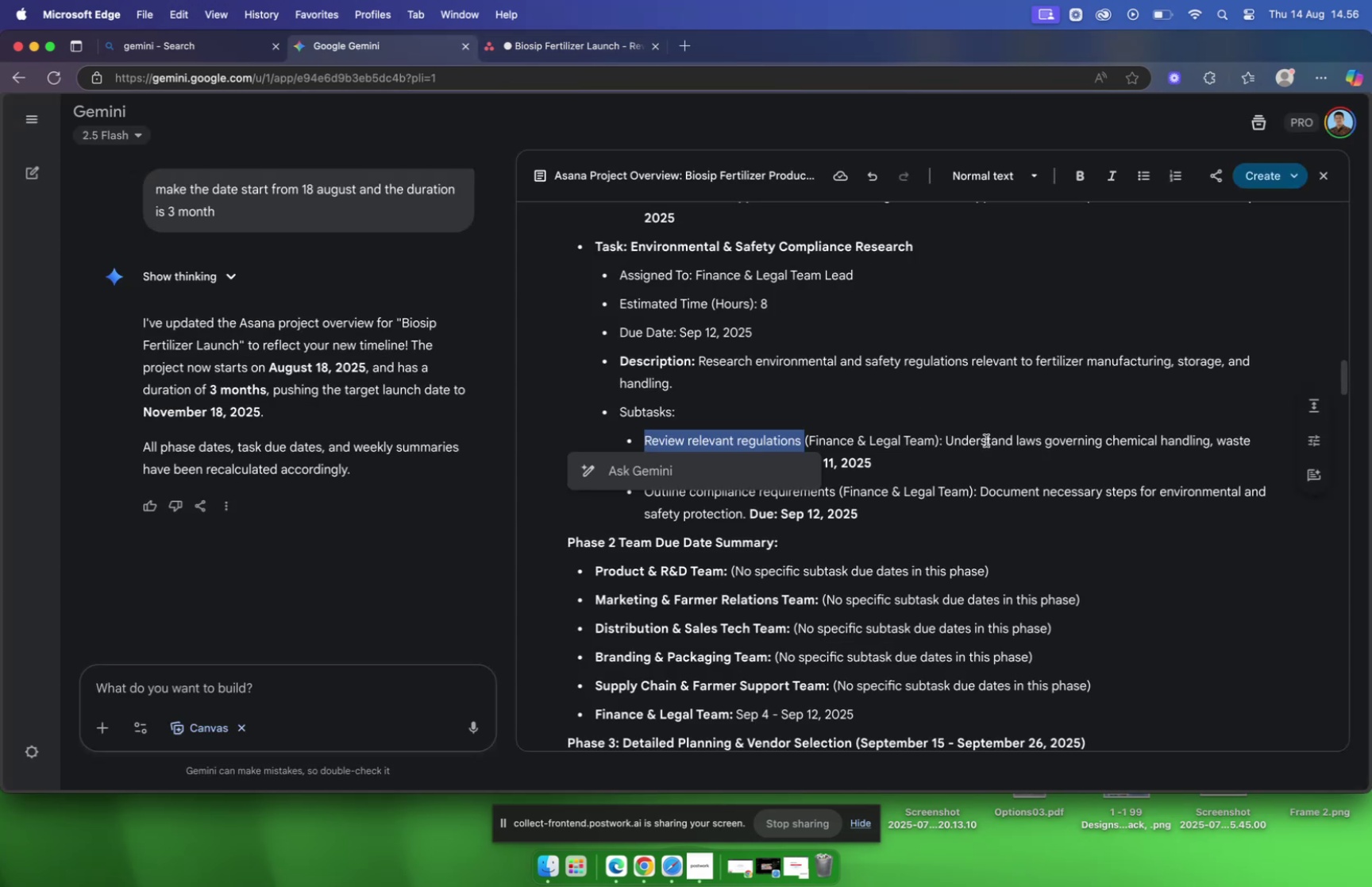 
left_click_drag(start_coordinate=[945, 439], to_coordinate=[762, 469])
 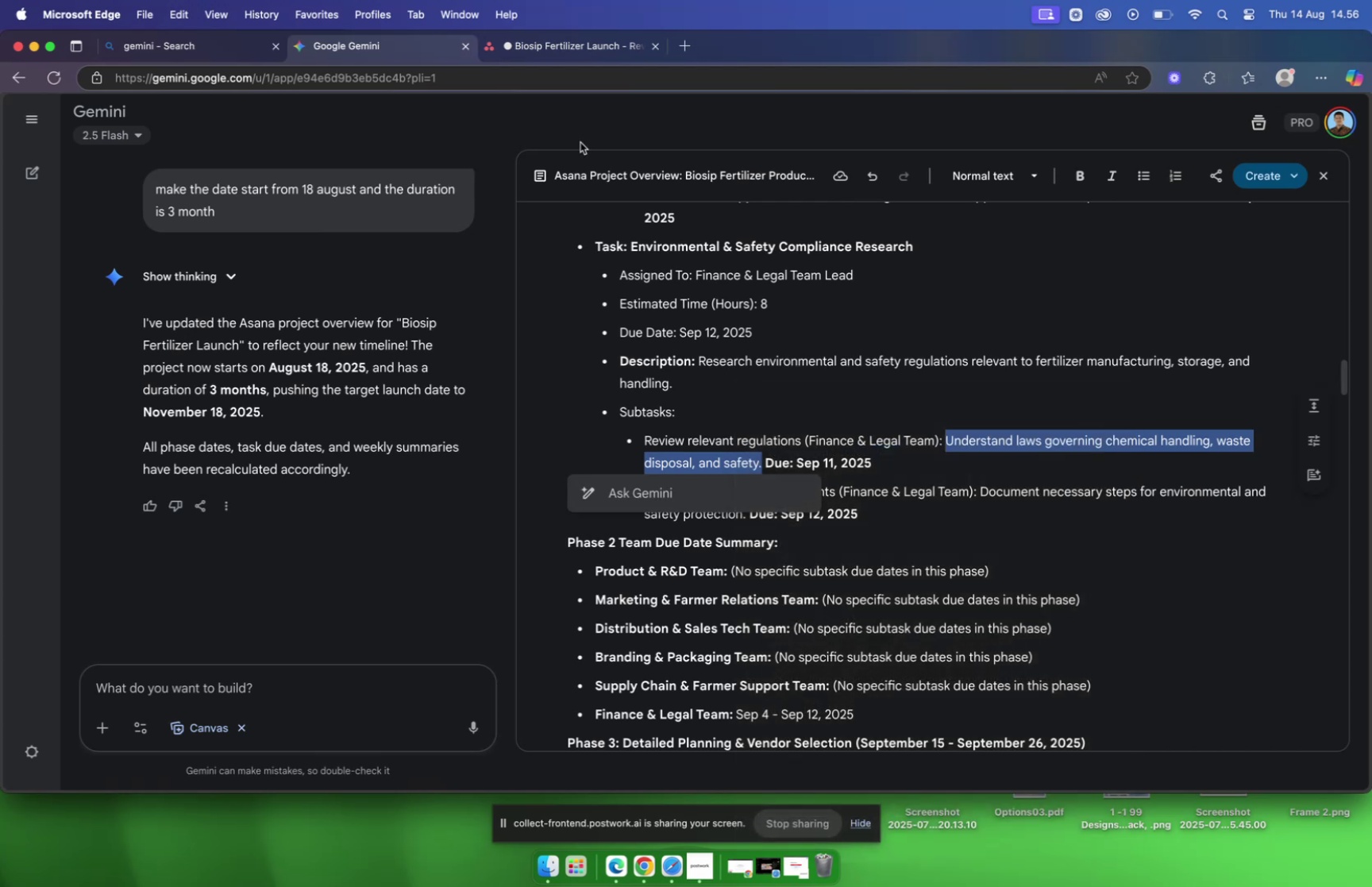 
left_click([545, 51])
 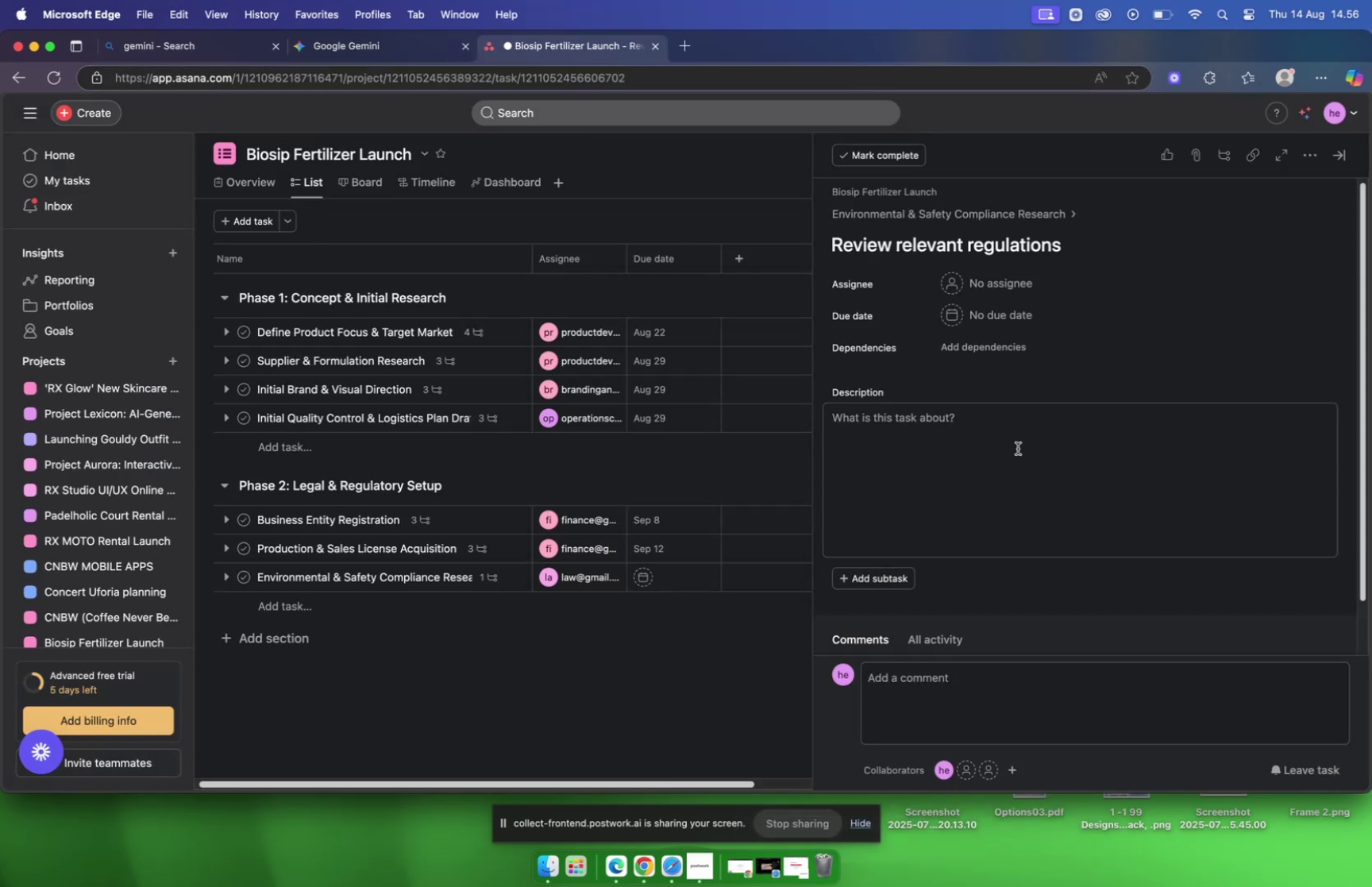 
left_click([975, 424])
 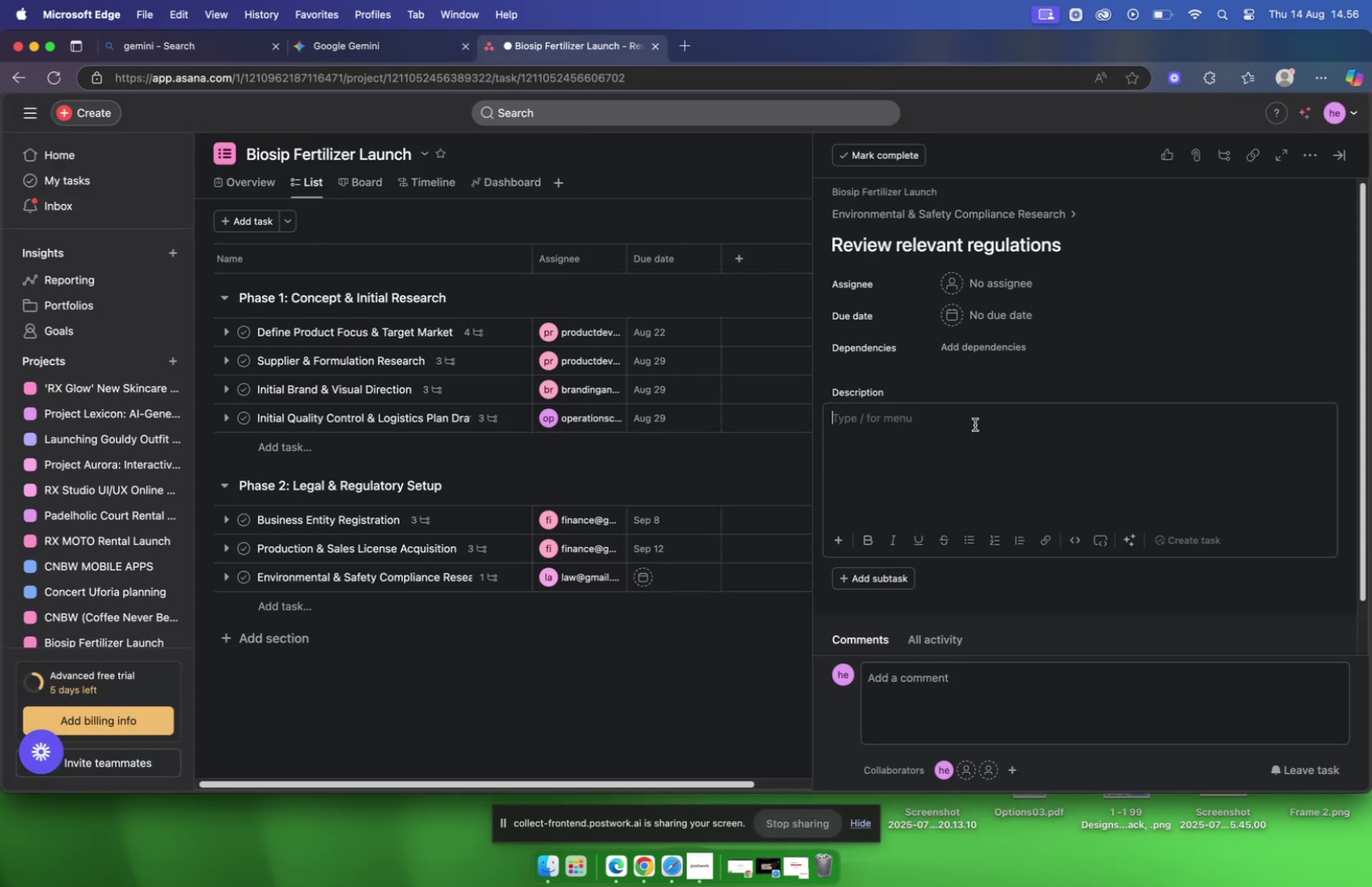 
right_click([975, 424])
 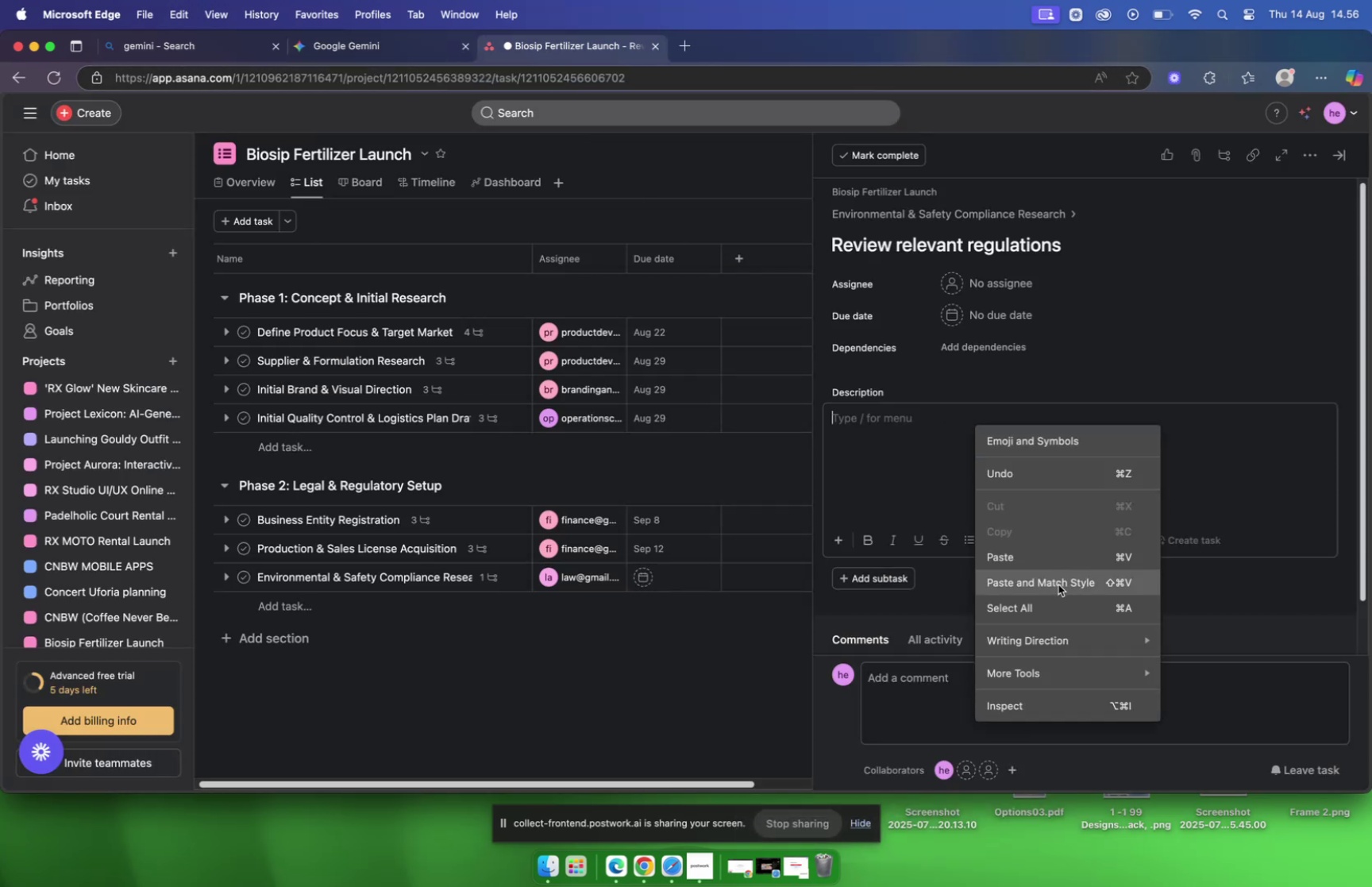 
left_click([1052, 561])
 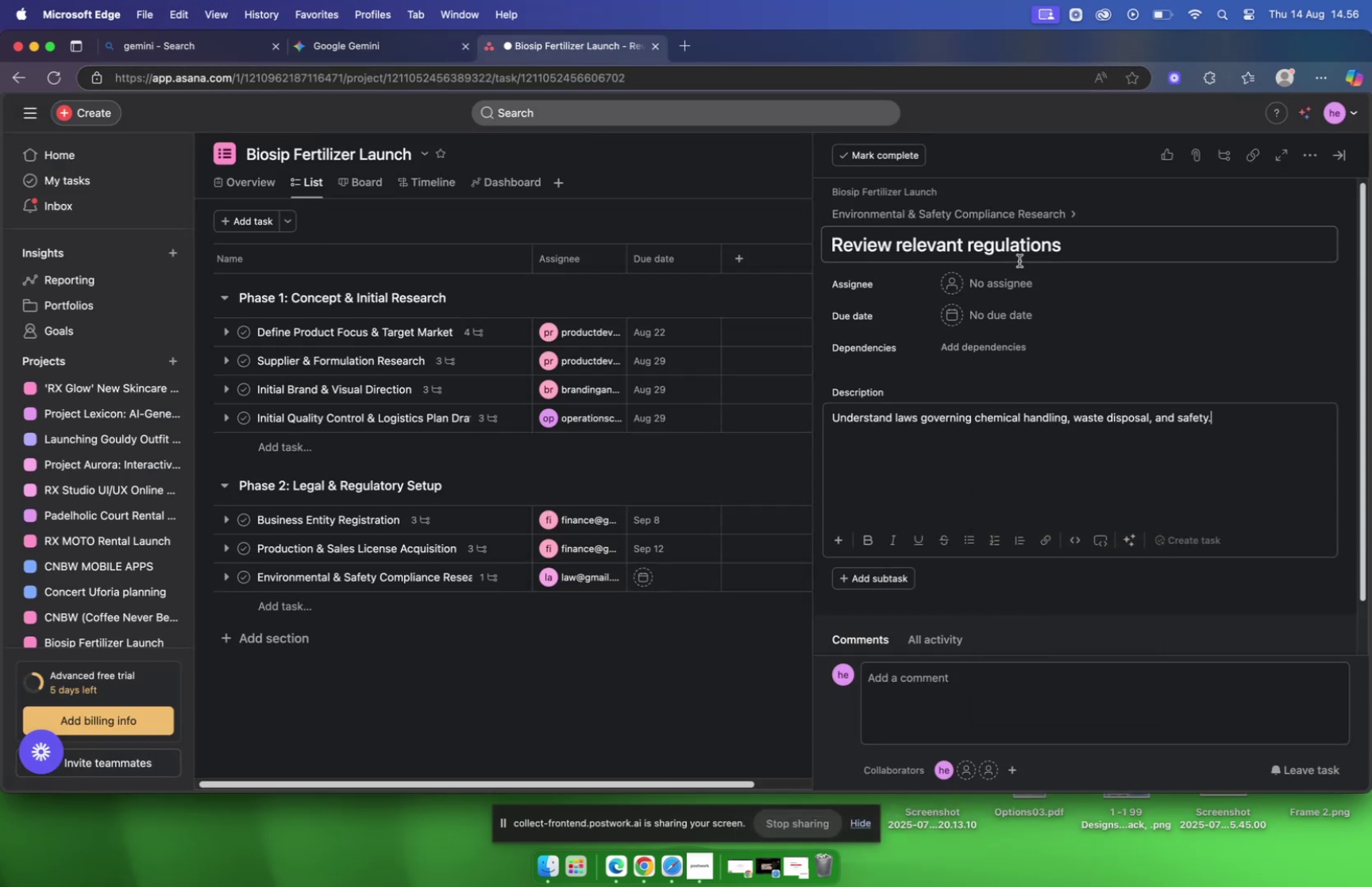 
left_click([425, 49])
 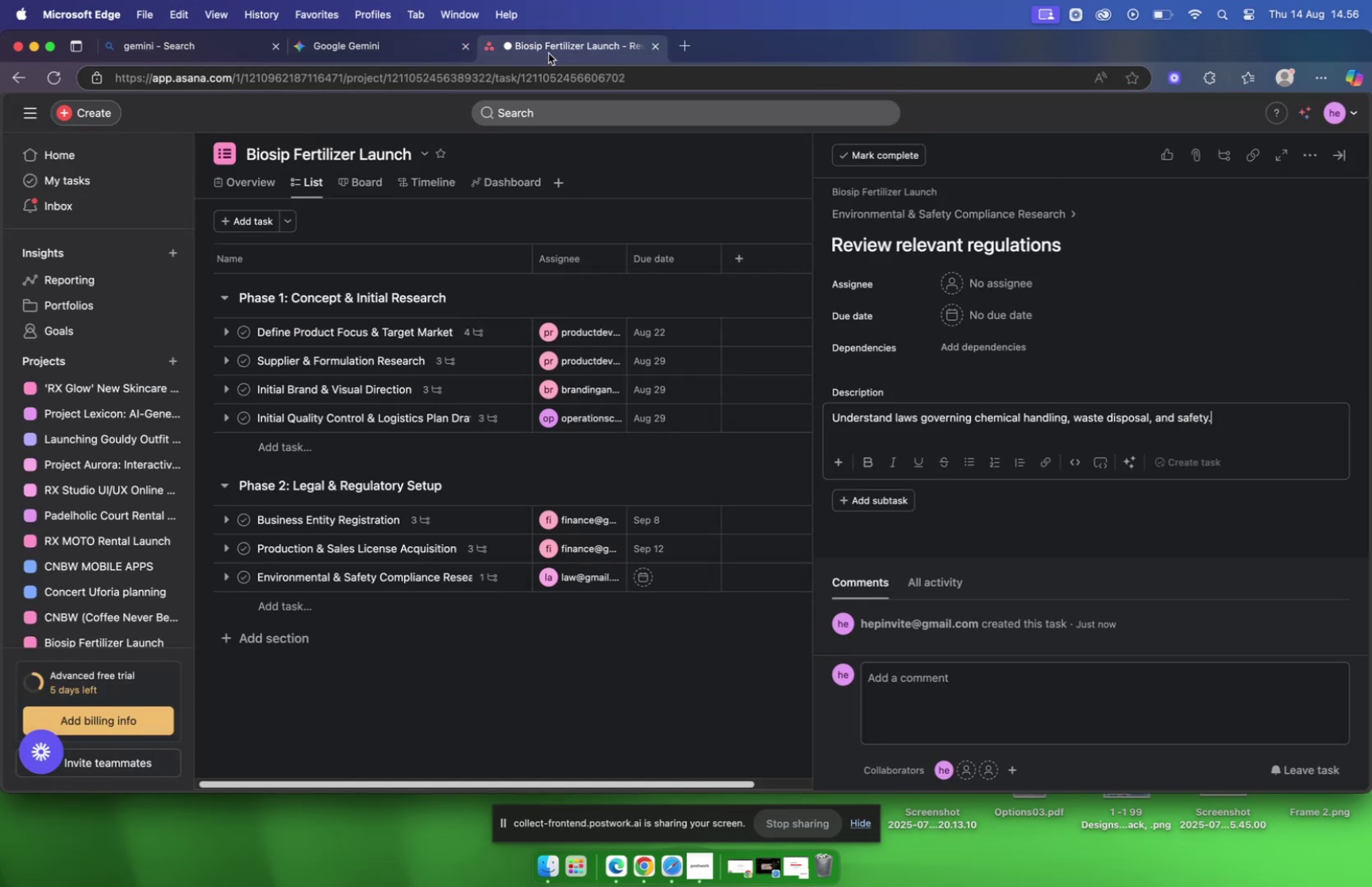 
left_click([969, 282])
 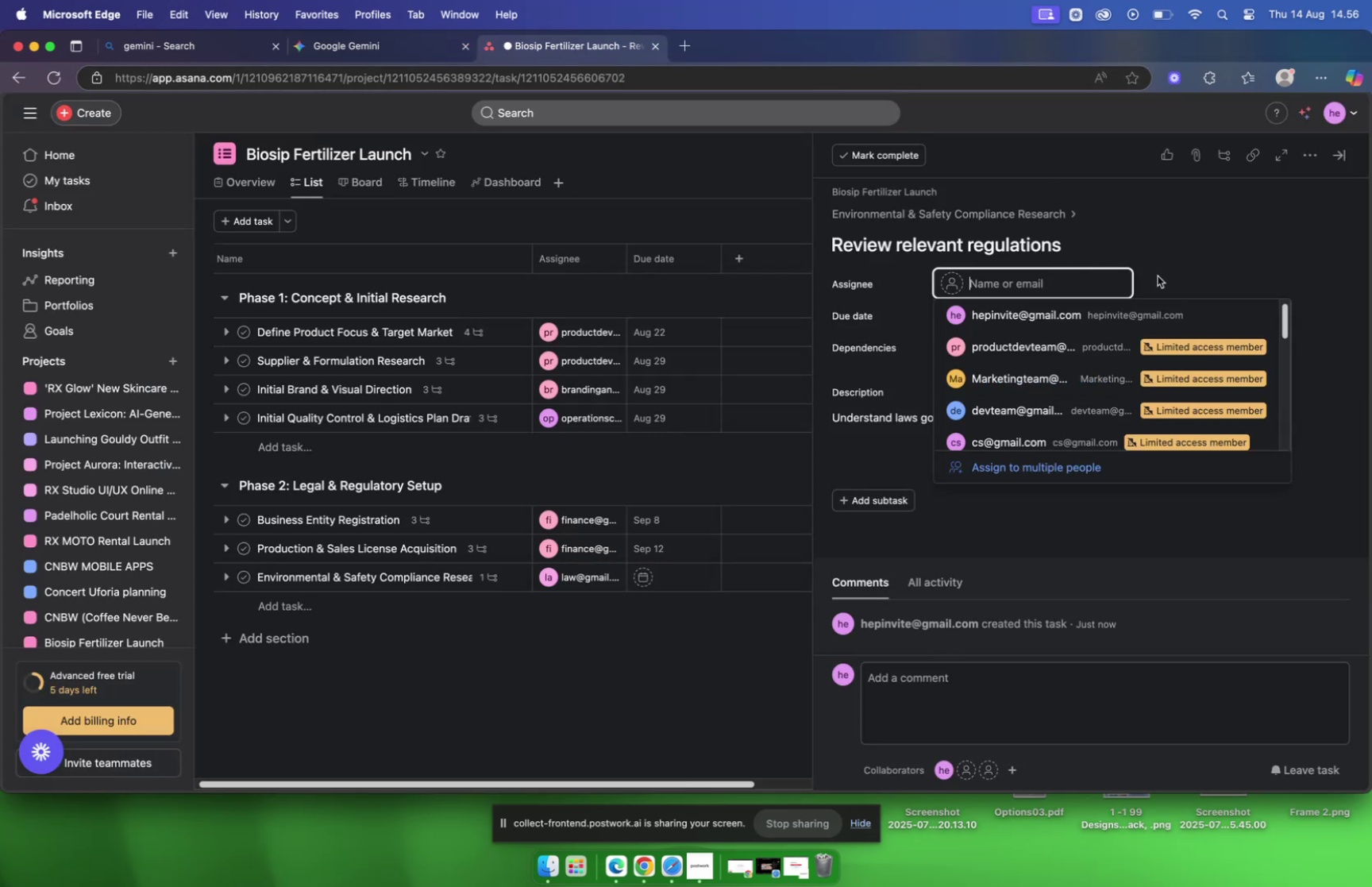 
left_click([1007, 315])
 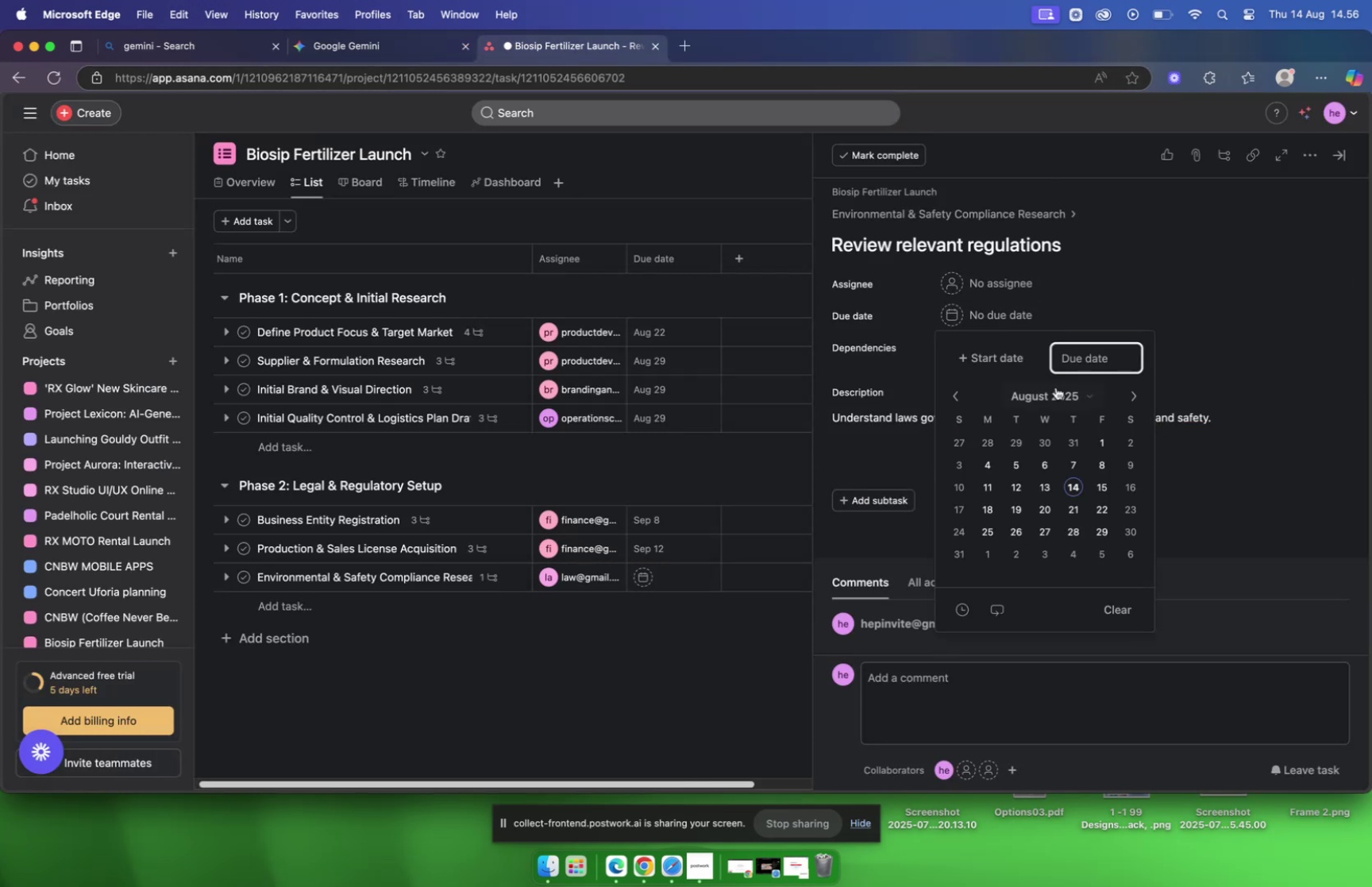 
left_click([1140, 391])
 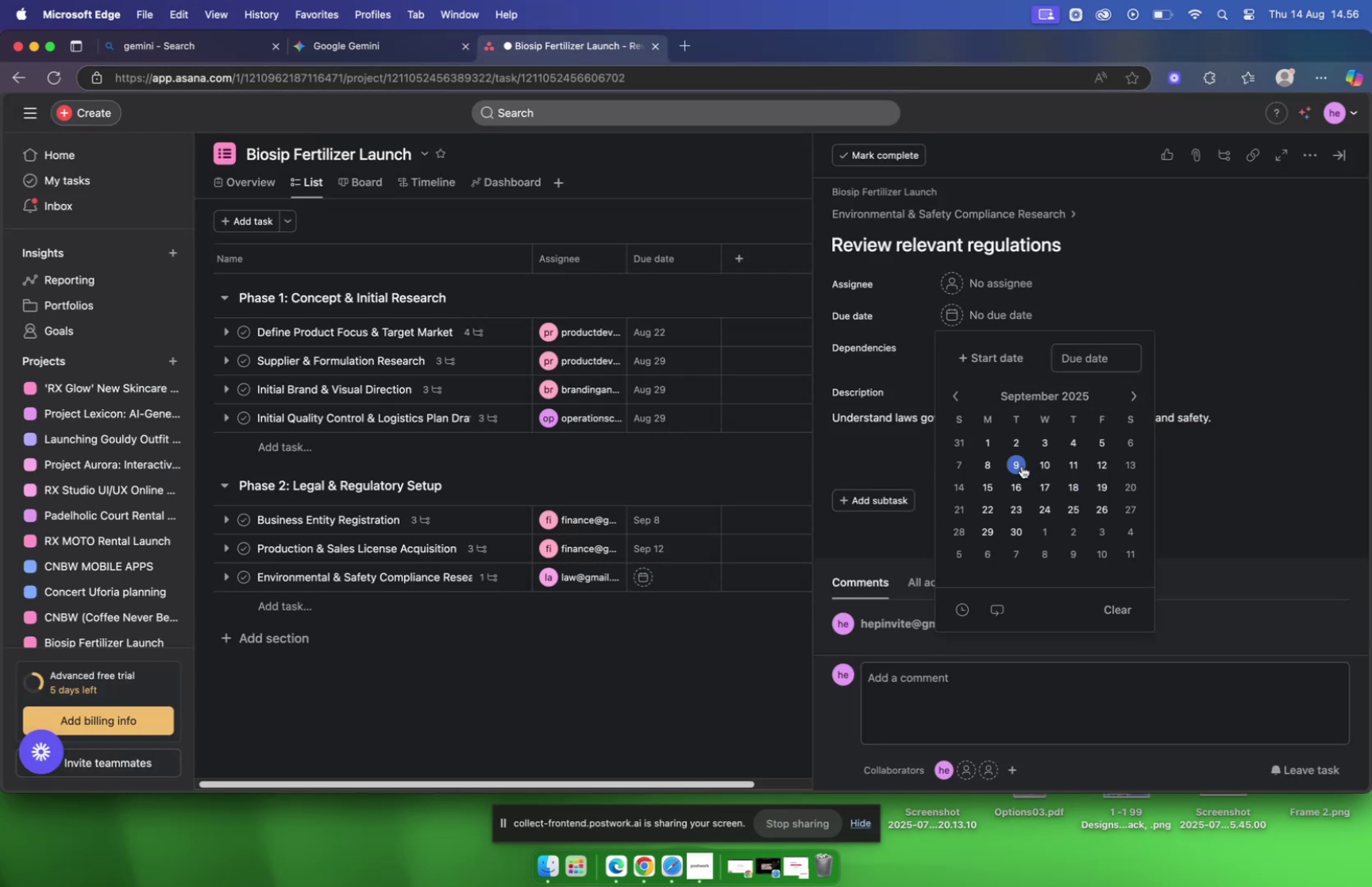 
left_click([1070, 465])
 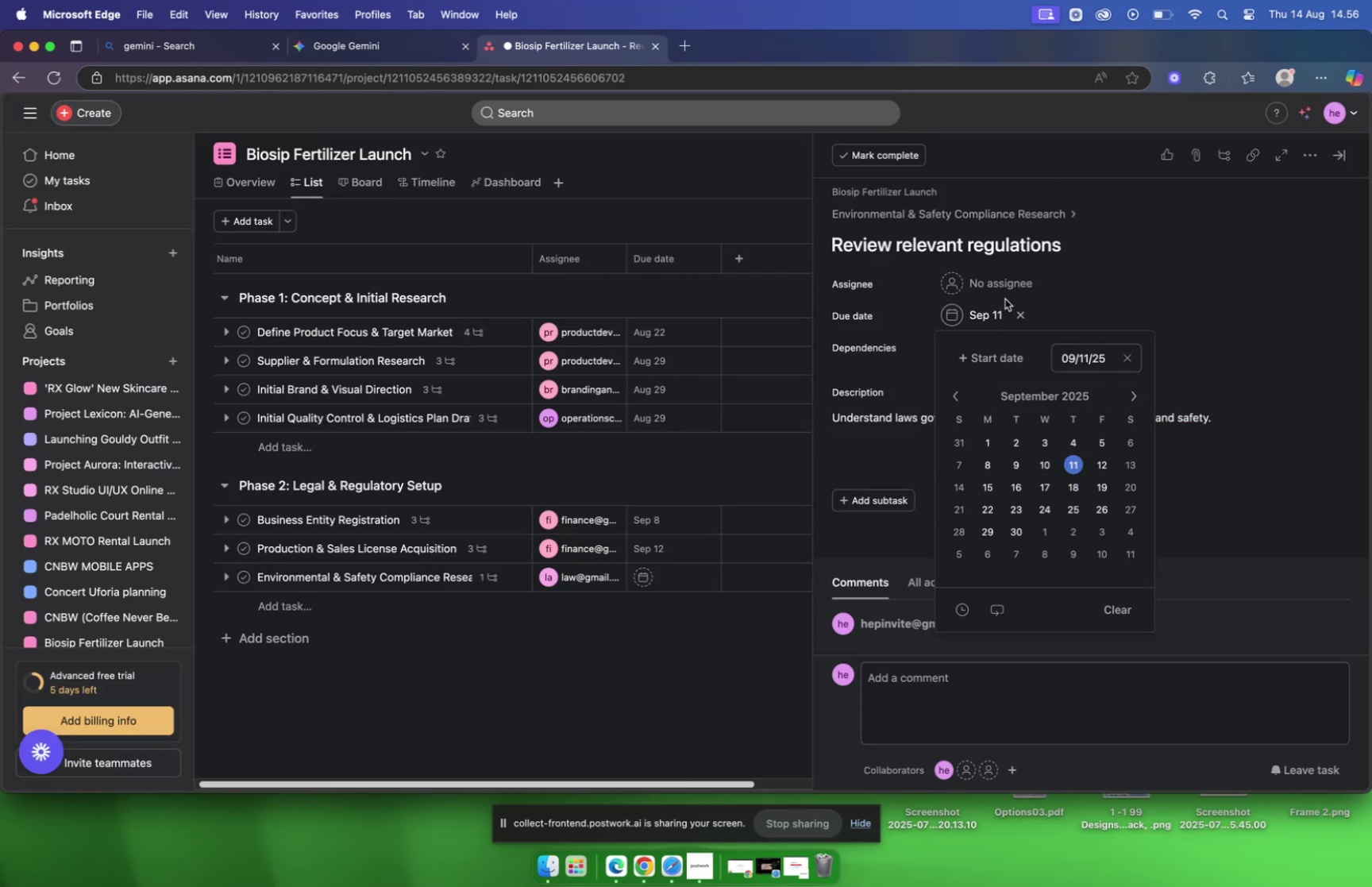 
left_click([1002, 289])
 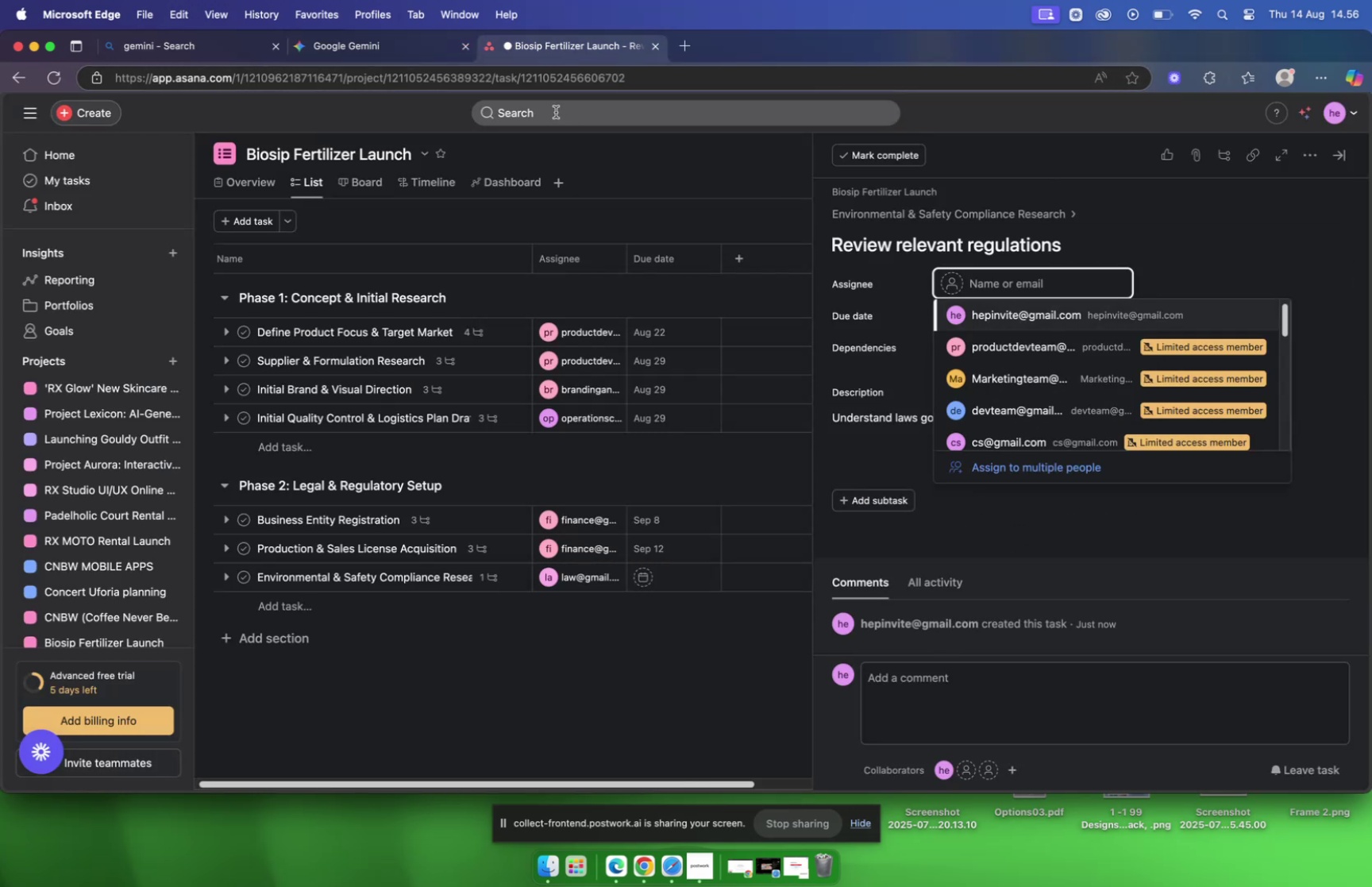 
left_click([383, 48])
 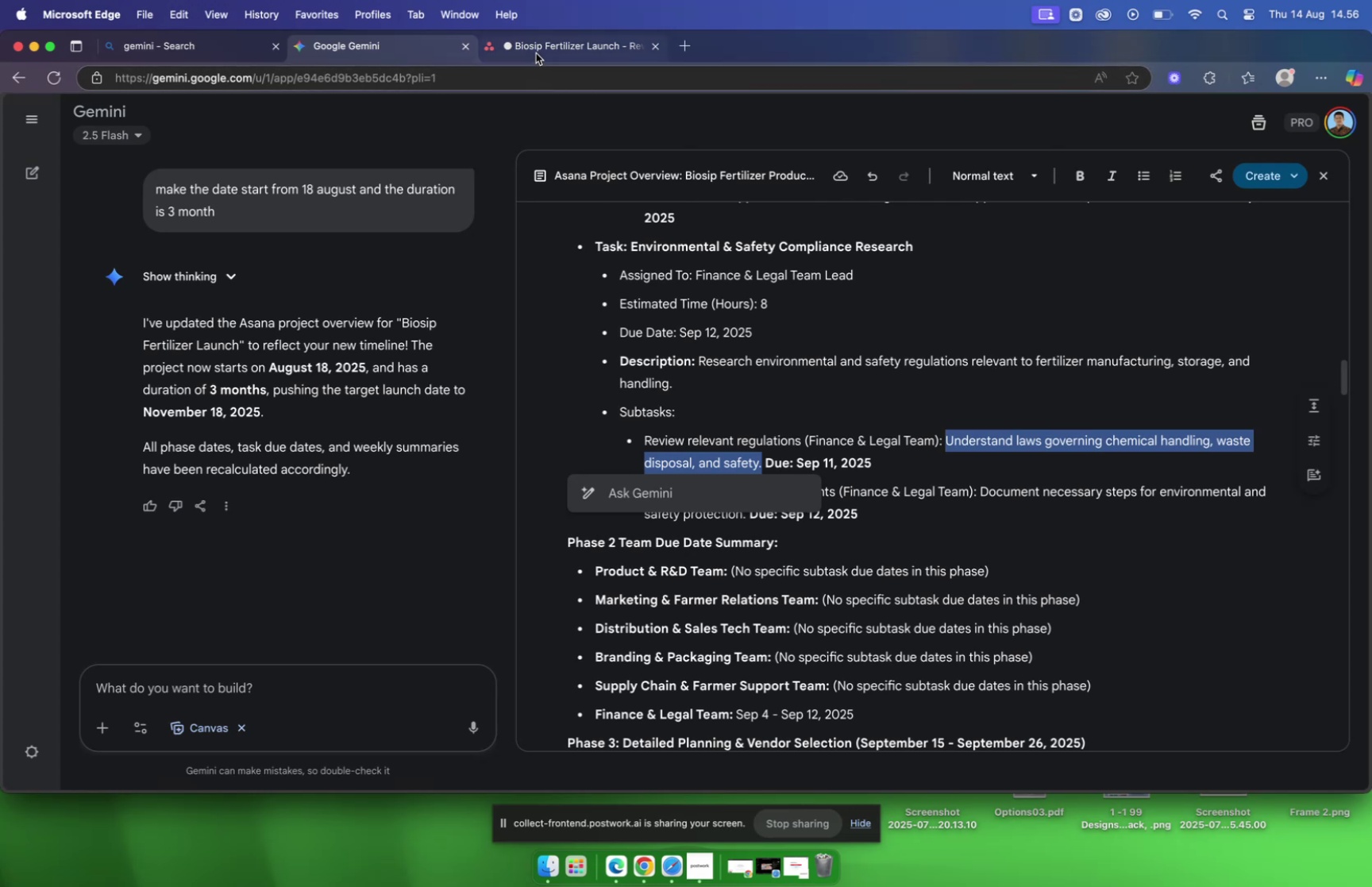 
wait(5.82)
 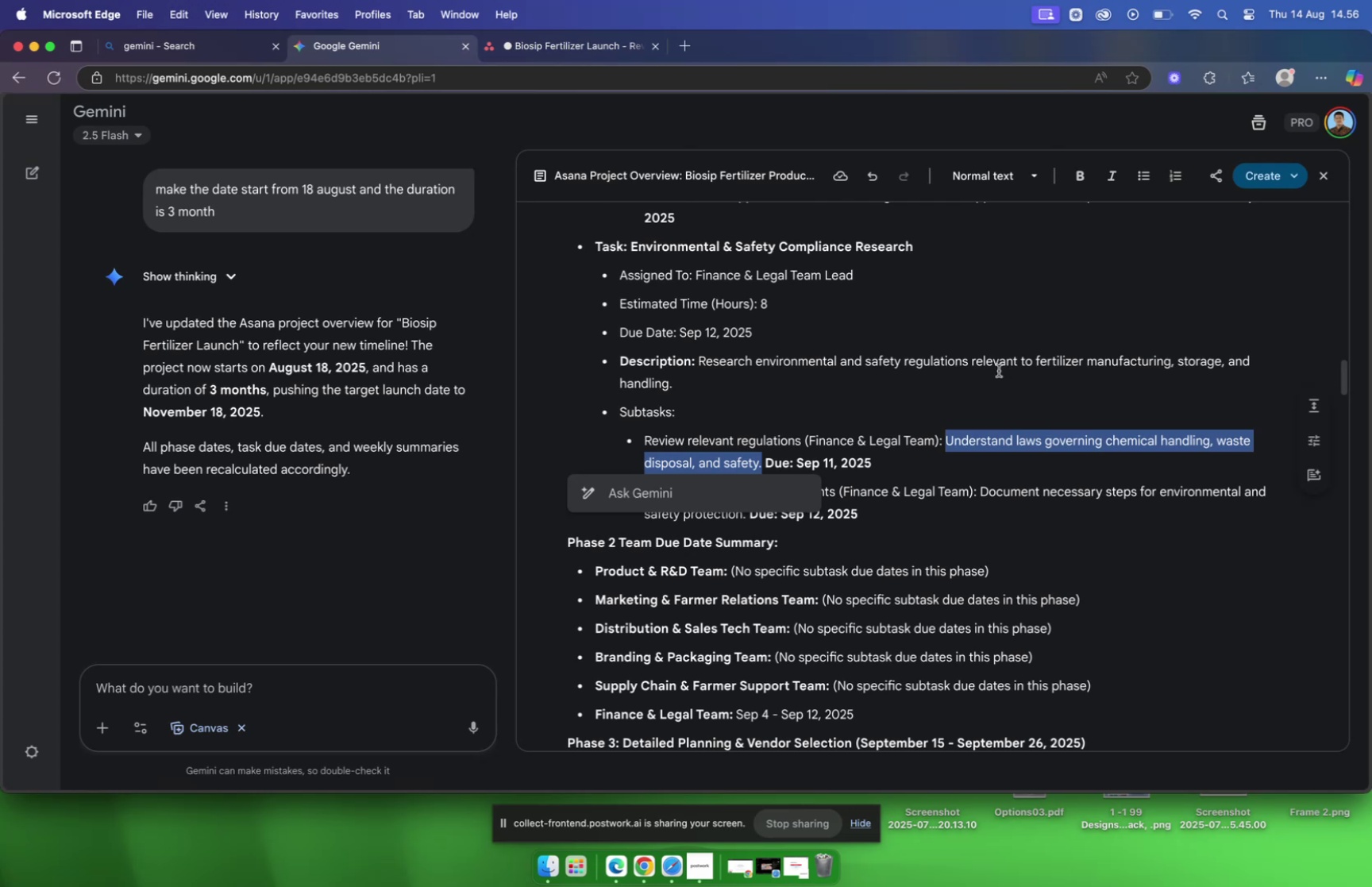 
left_click([1220, 273])
 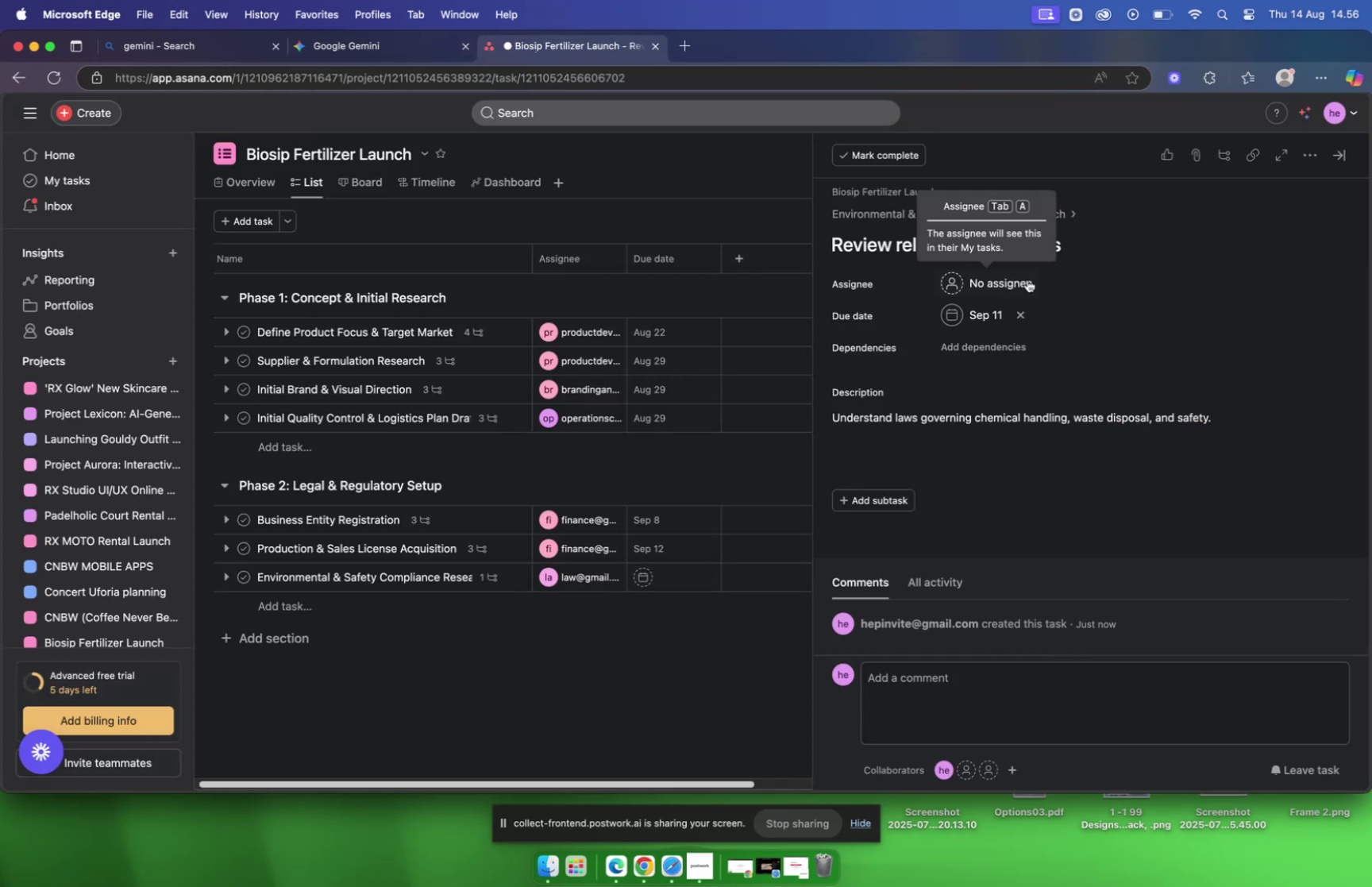 
left_click([1027, 280])
 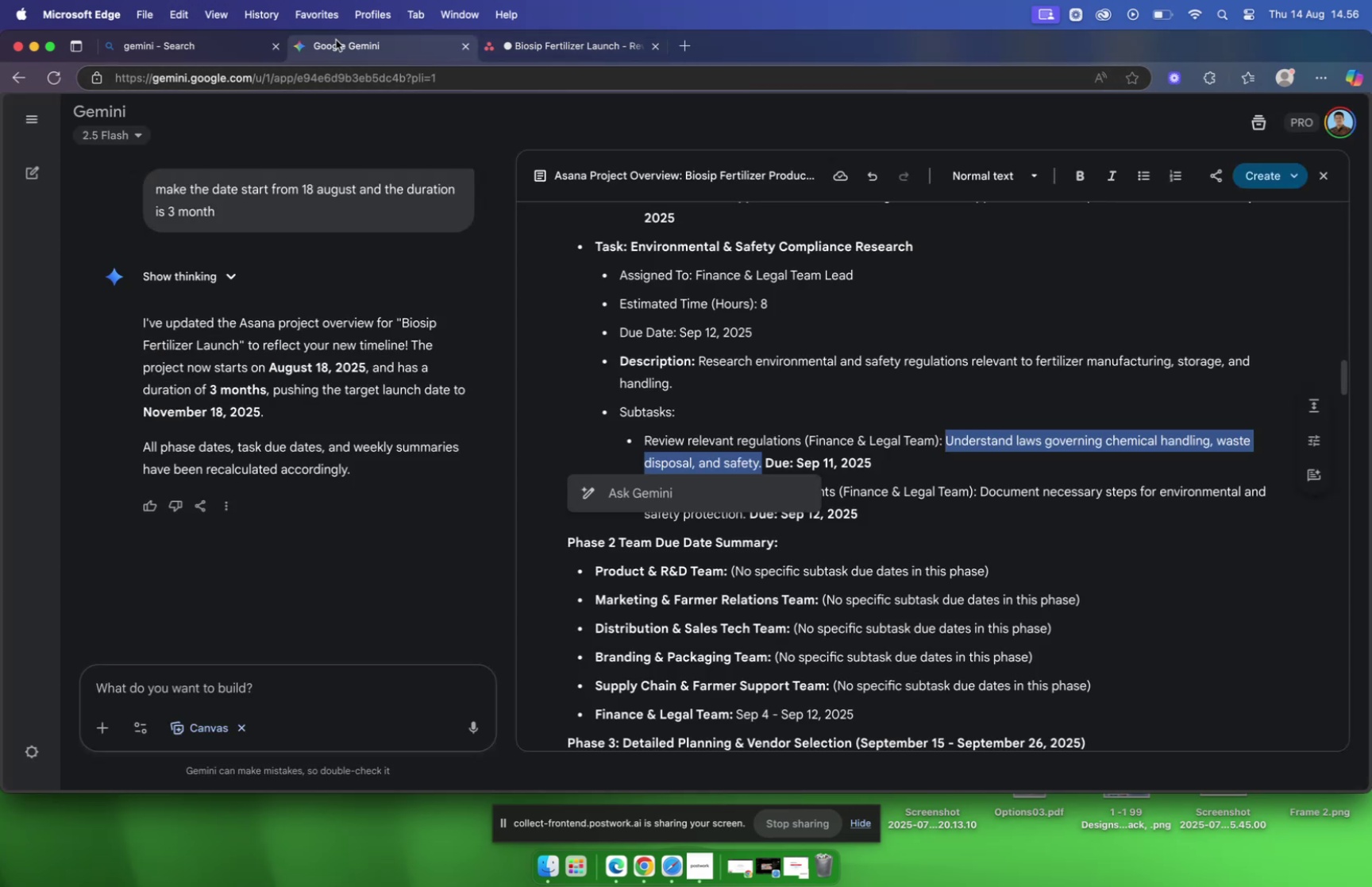 
wait(14.84)
 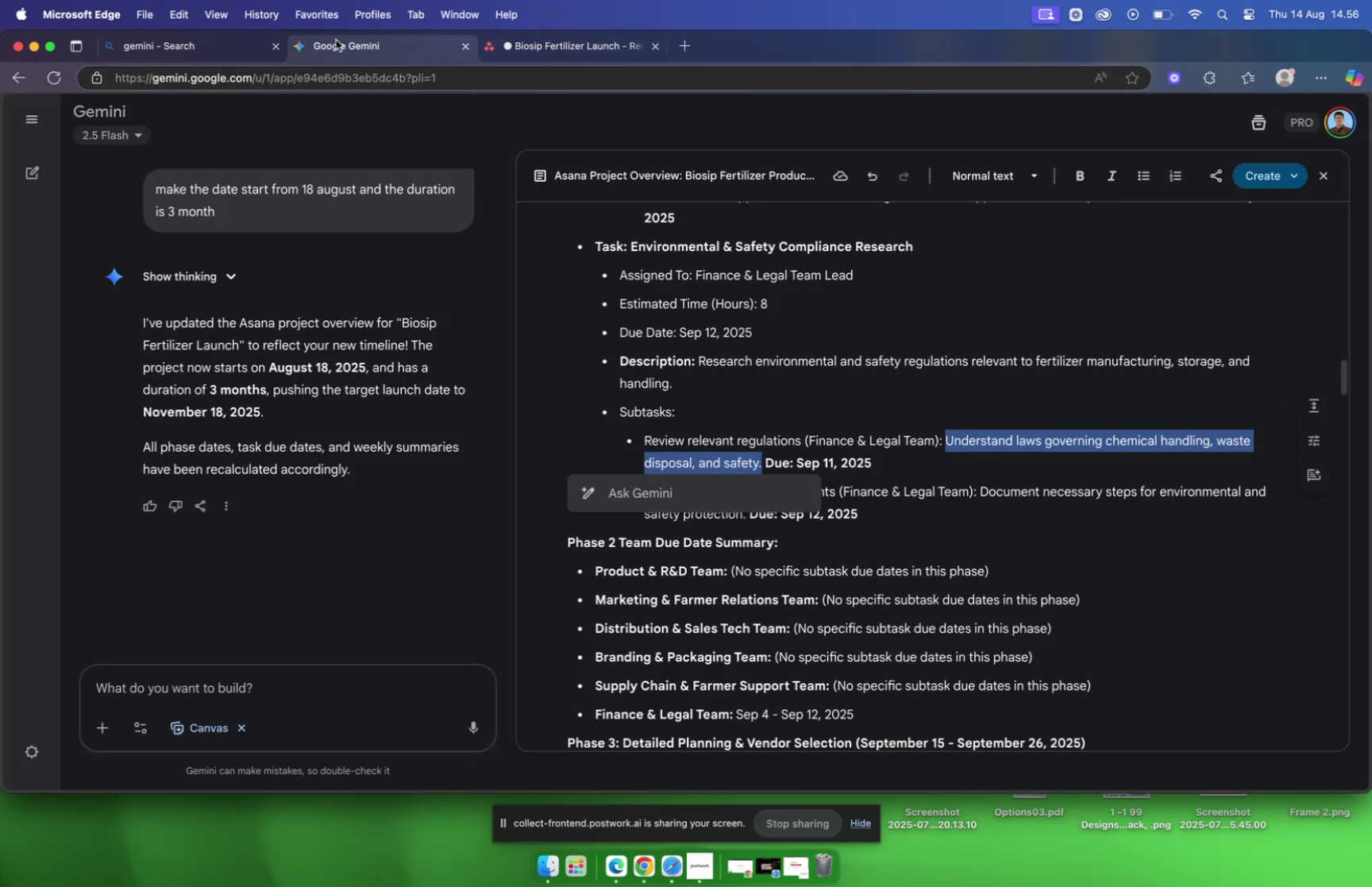 
left_click([512, 50])
 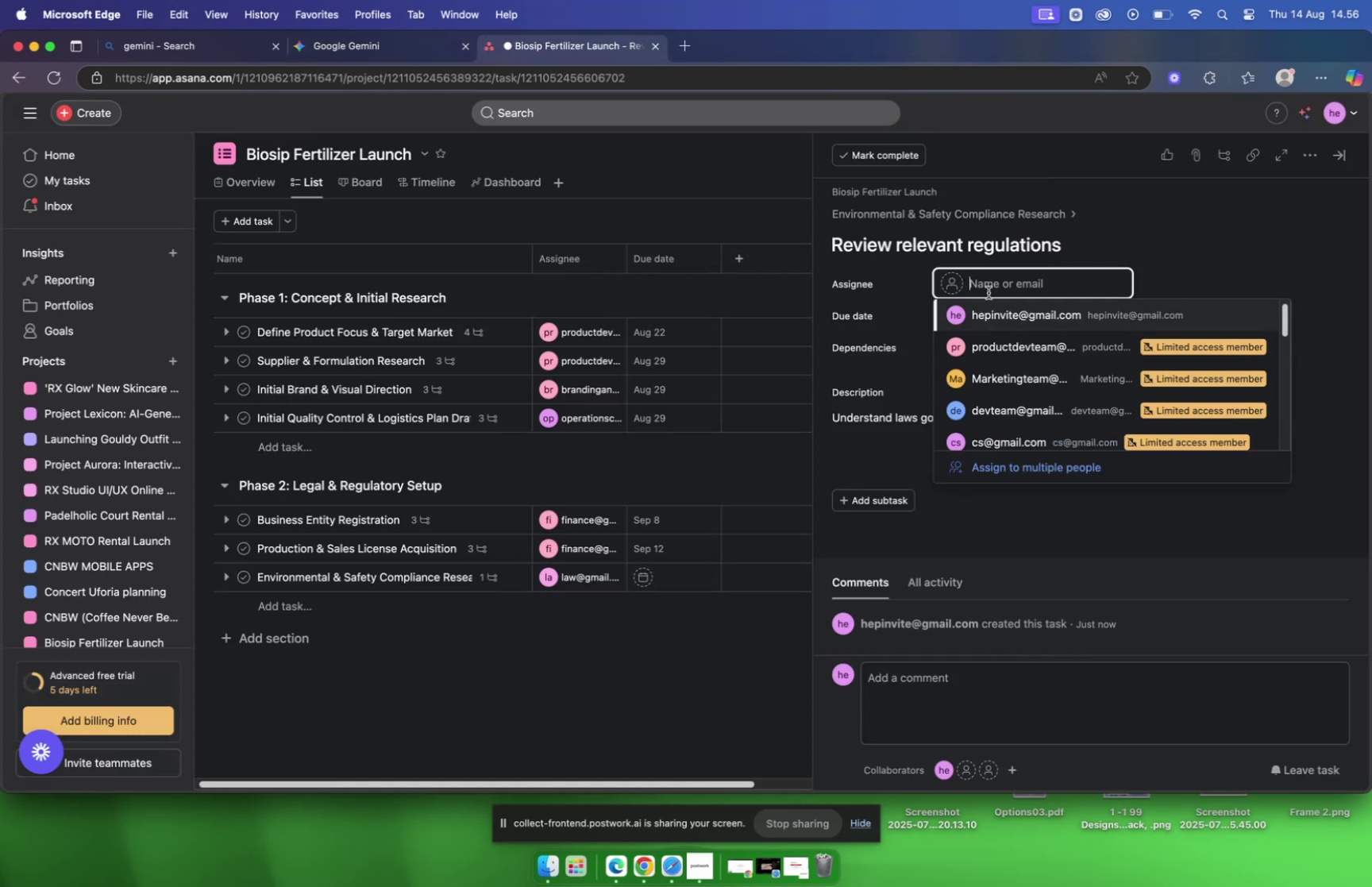 
type(fin)
 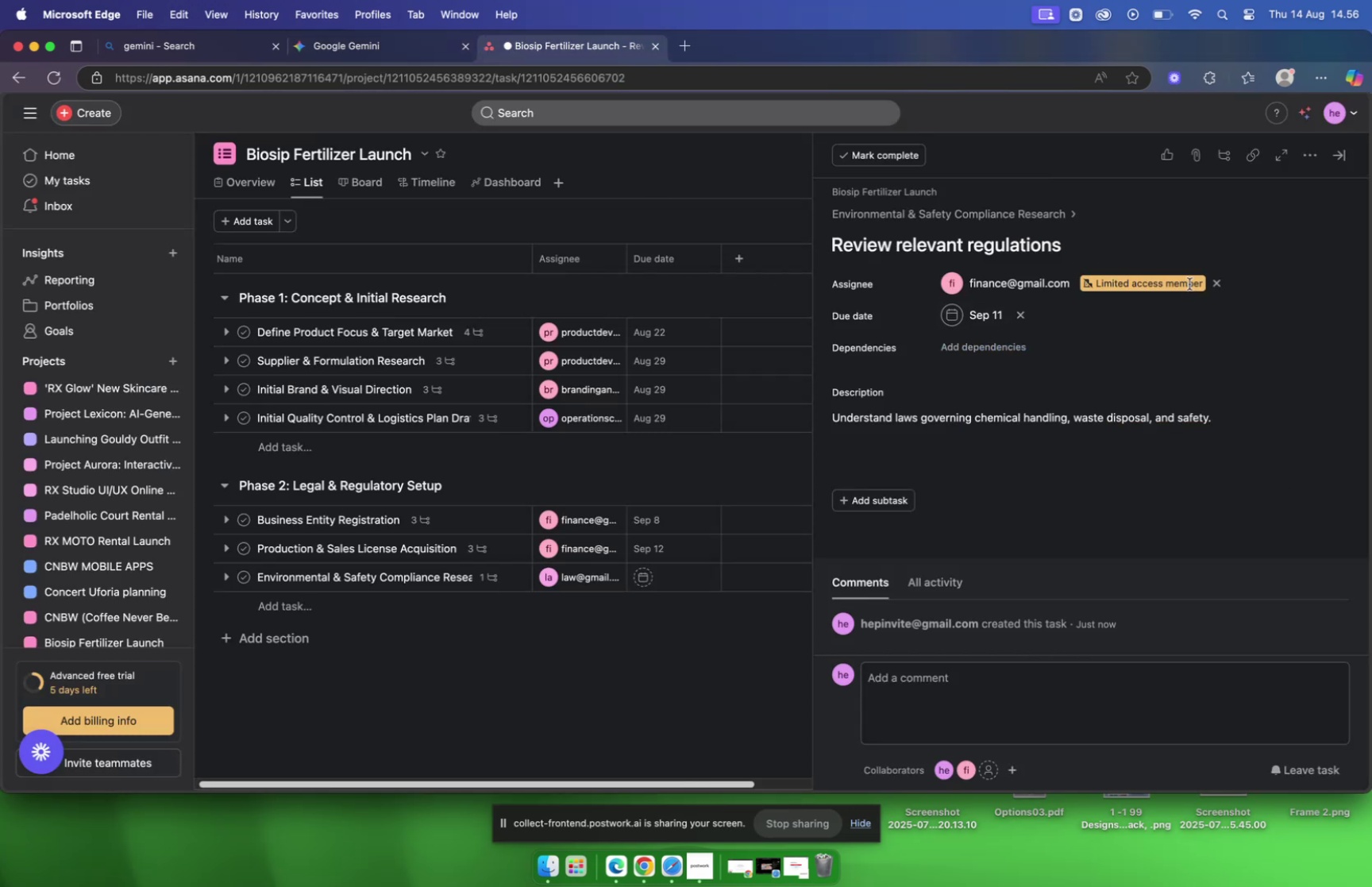 
left_click([1187, 242])
 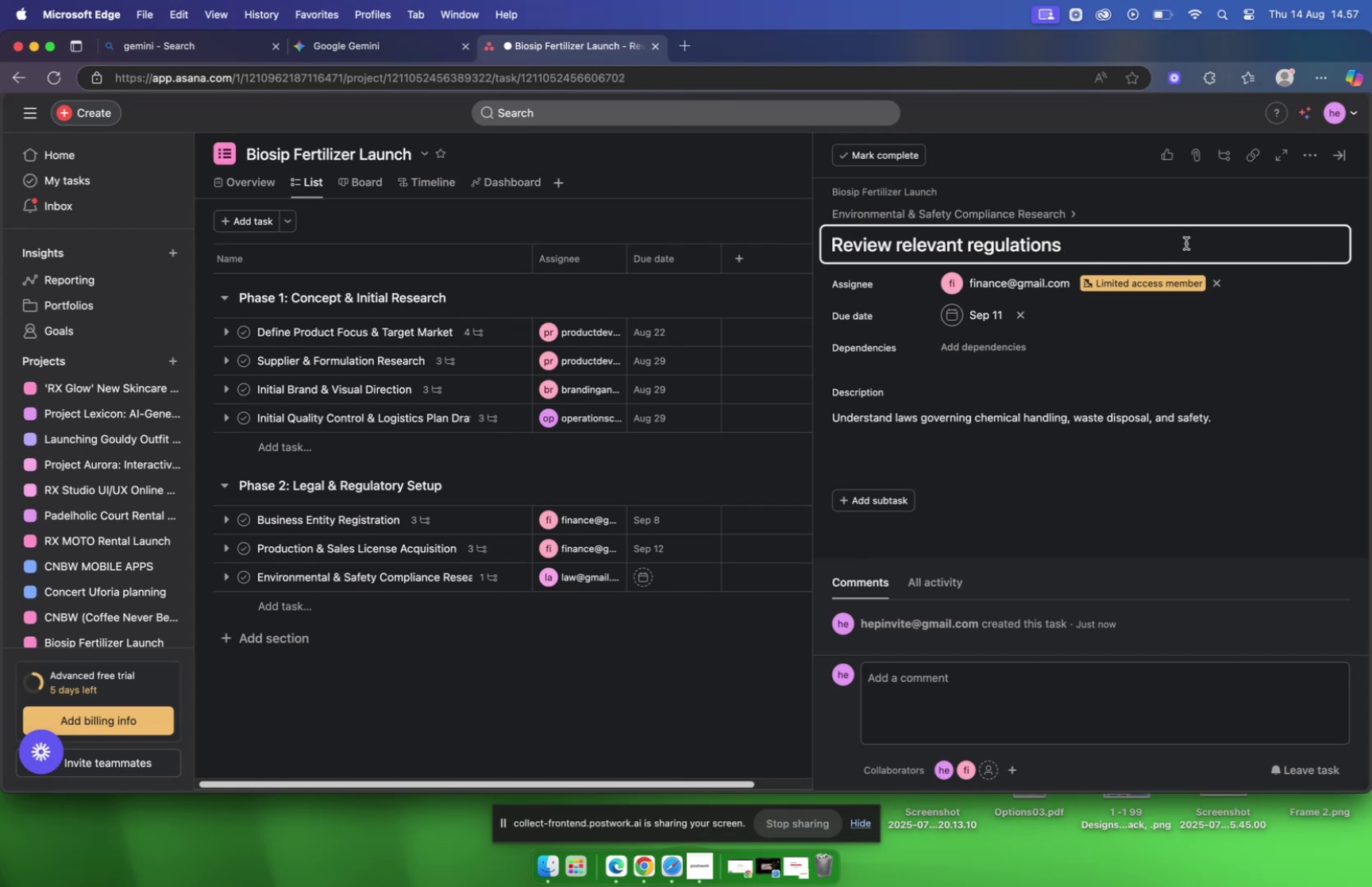 
wait(8.82)
 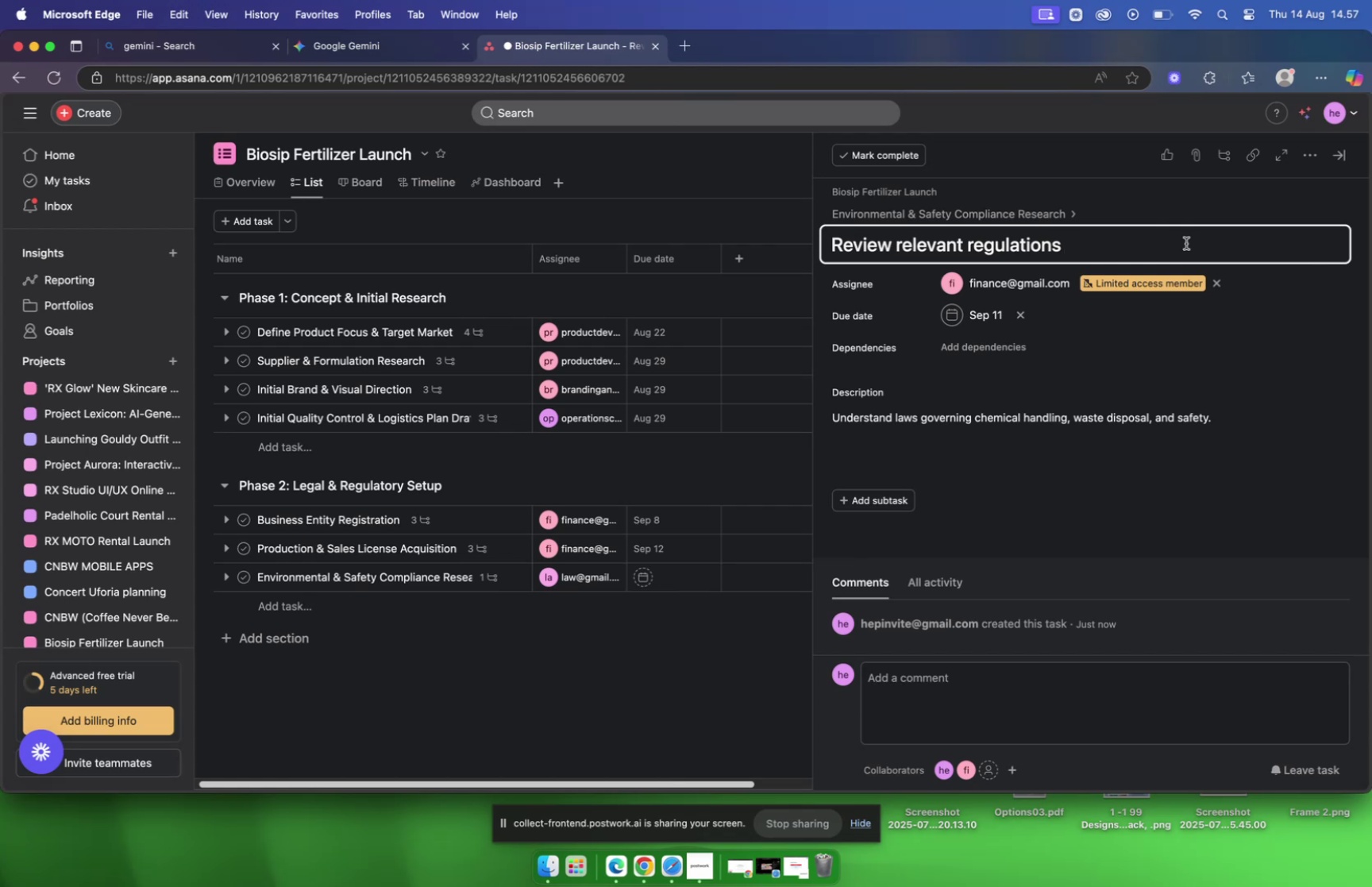 
mouse_move([985, 303])
 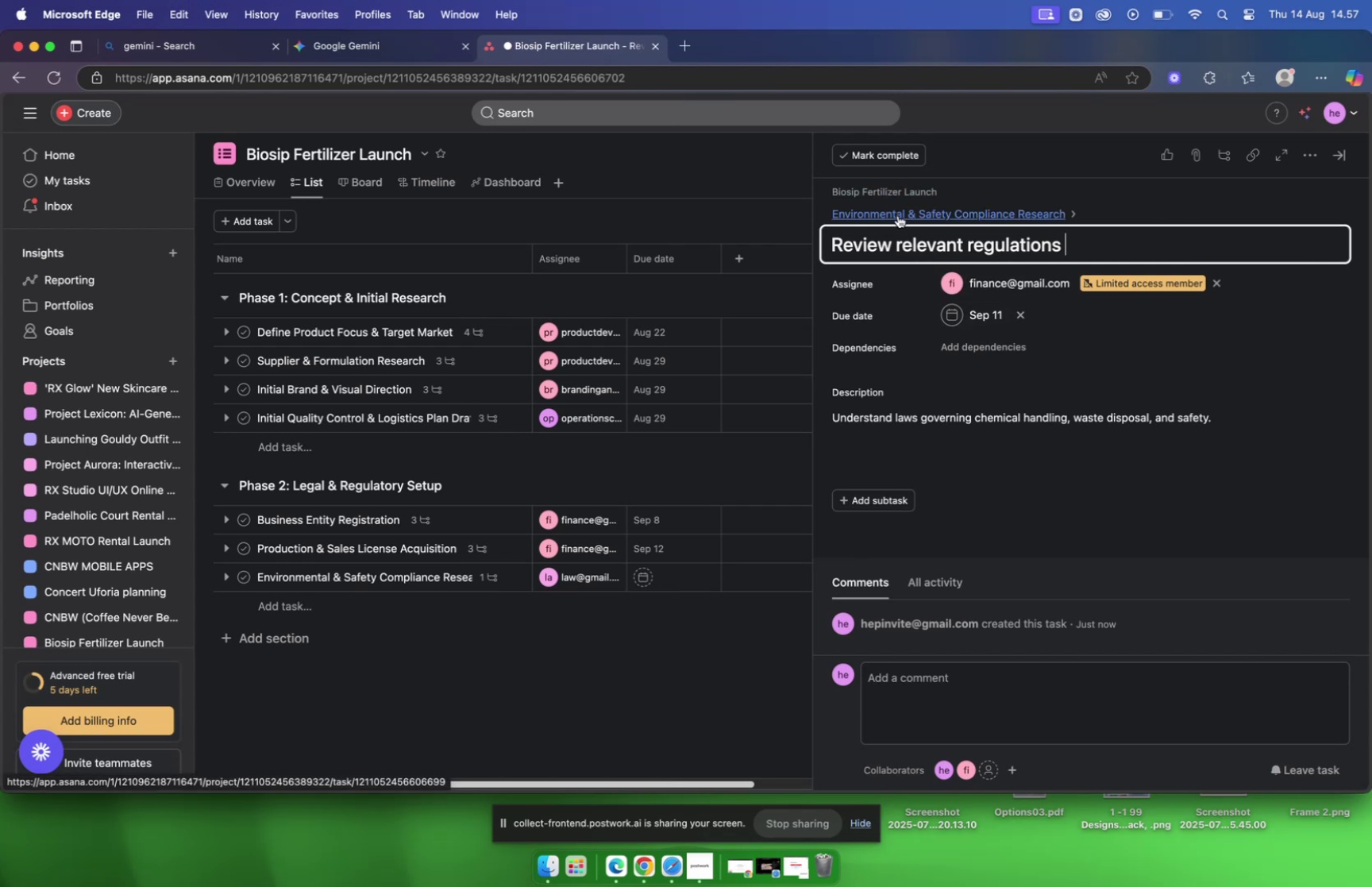 
left_click([898, 215])
 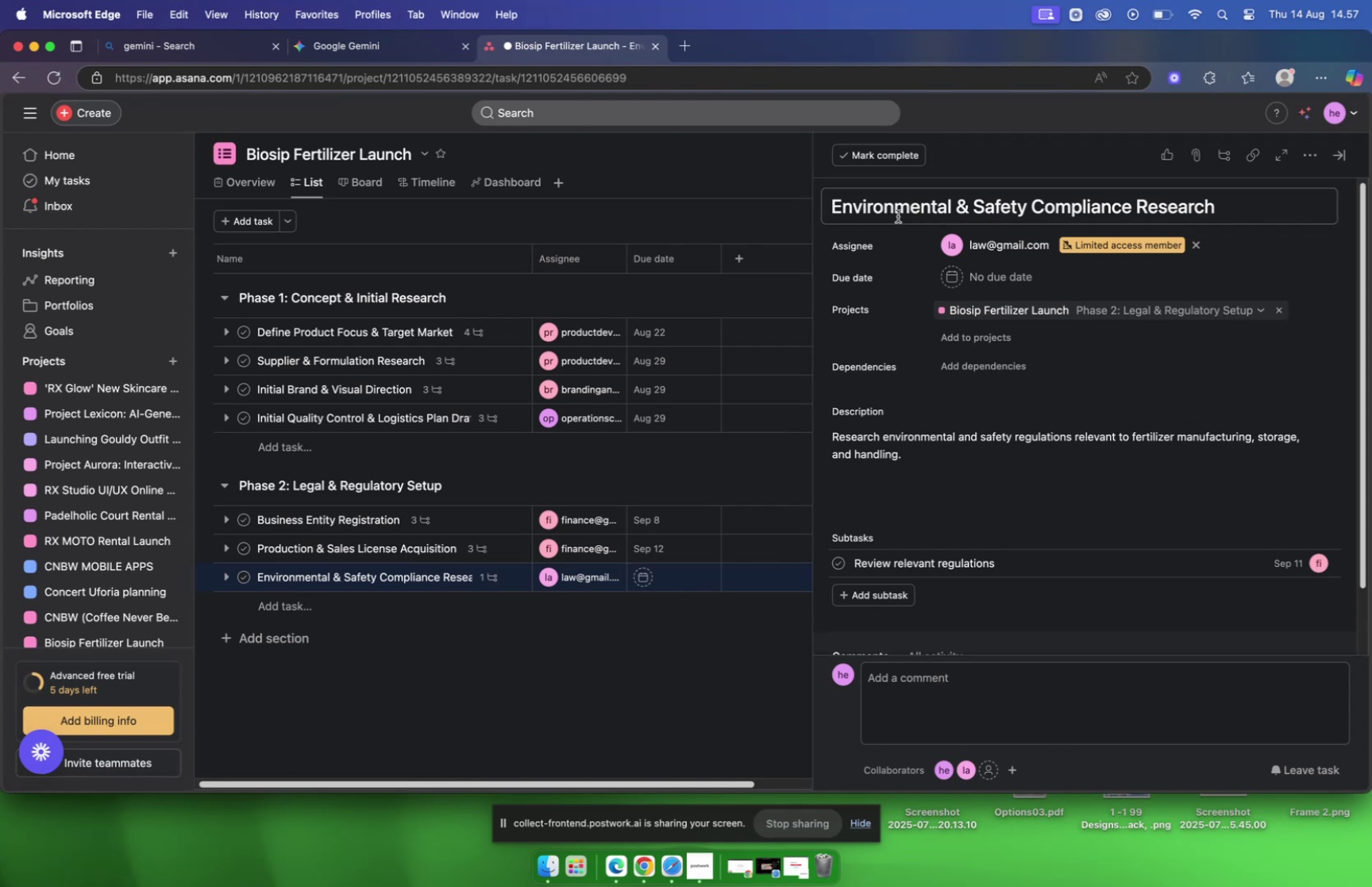 
mouse_move([972, 263])
 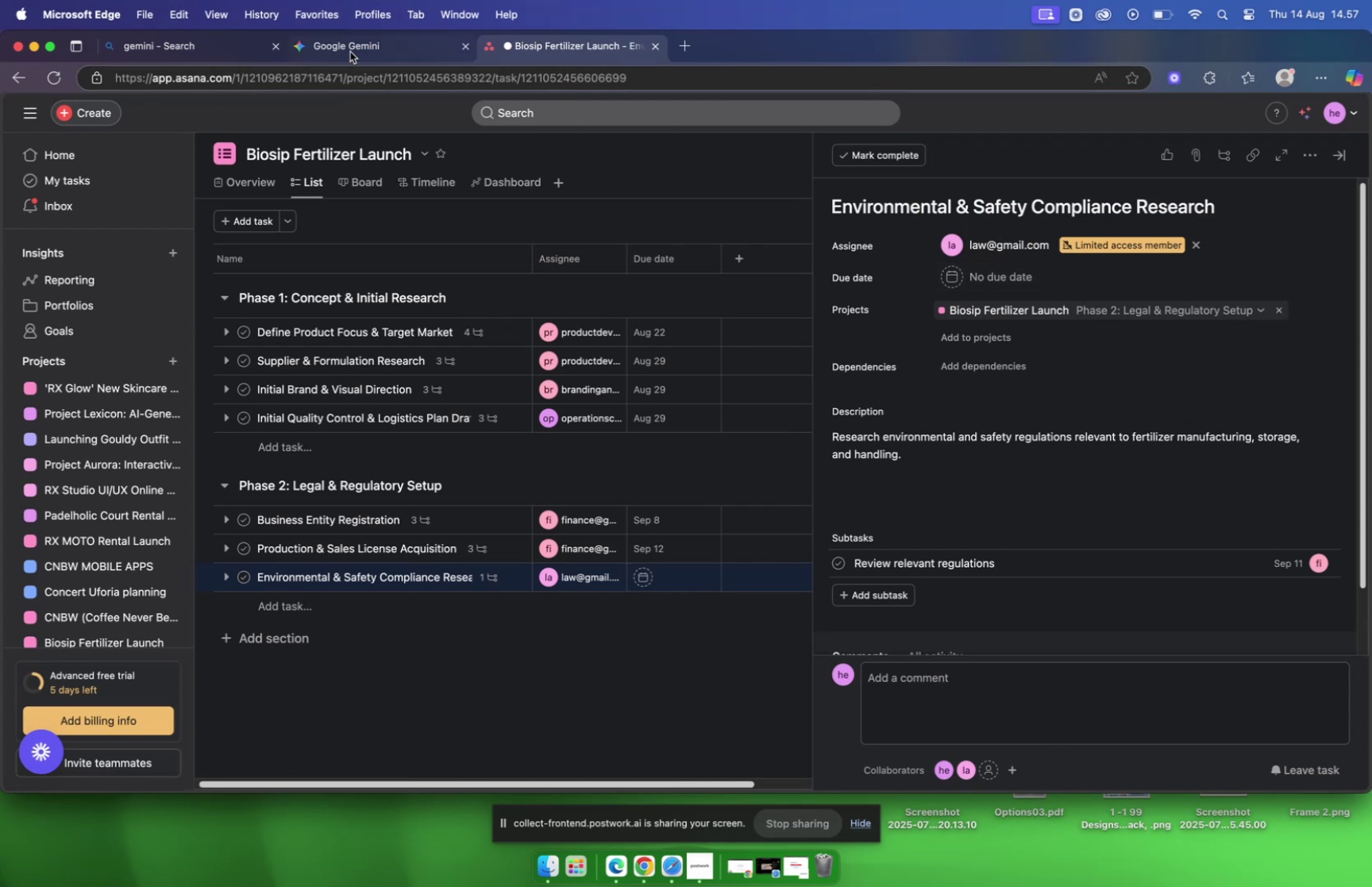 
left_click([353, 48])
 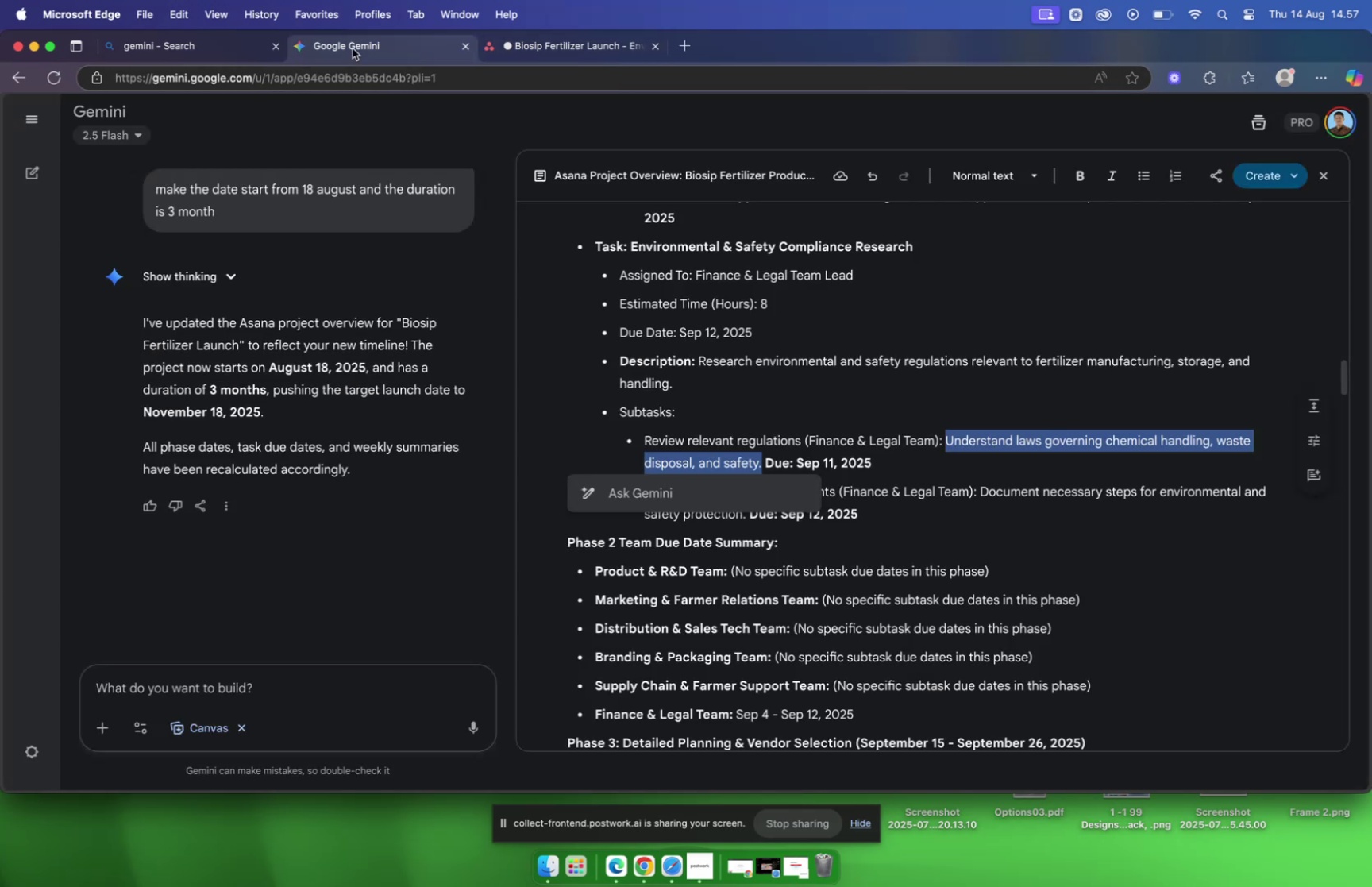 
left_click([528, 45])
 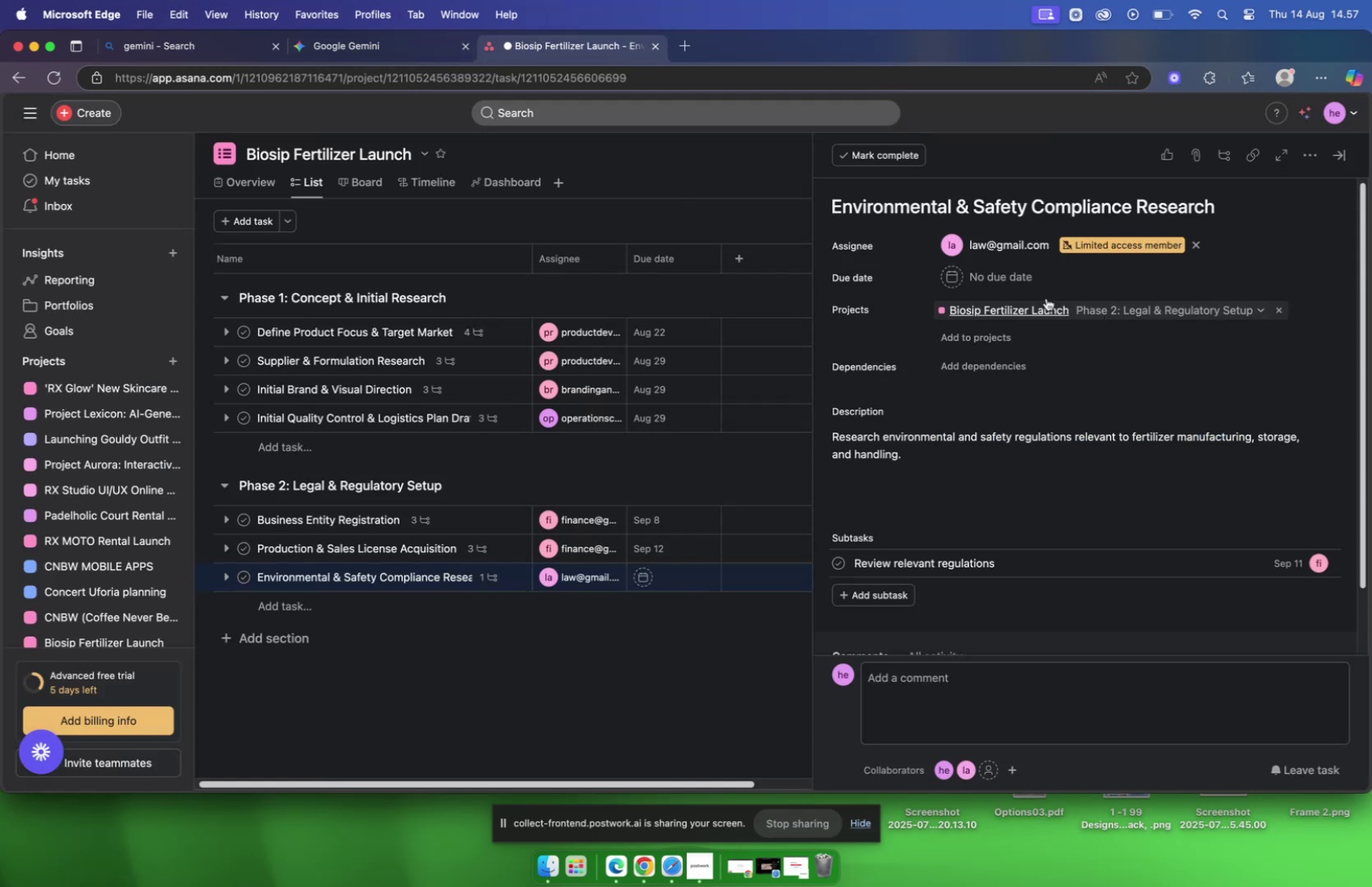 
left_click([1007, 276])
 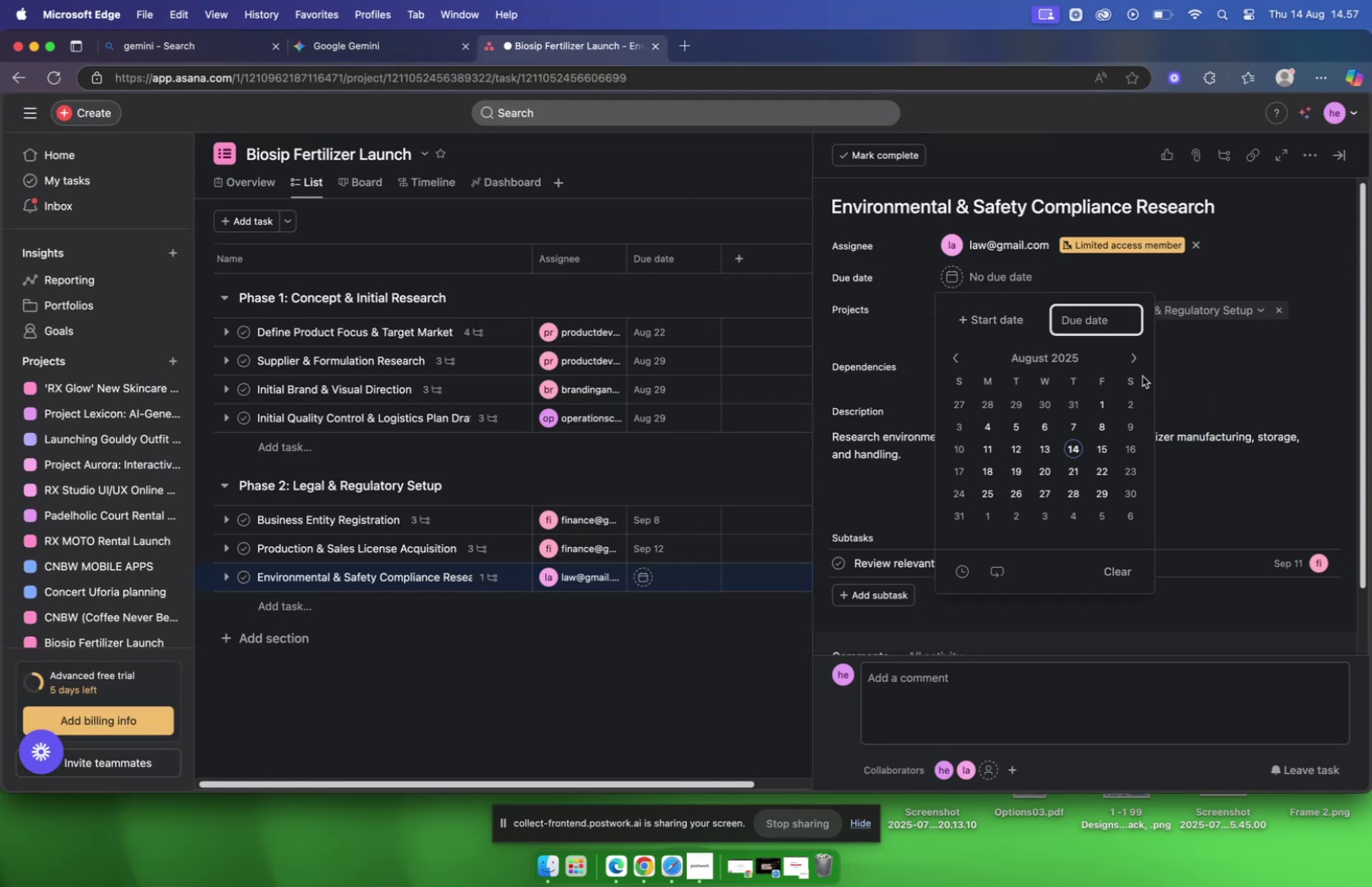 
left_click([1131, 359])
 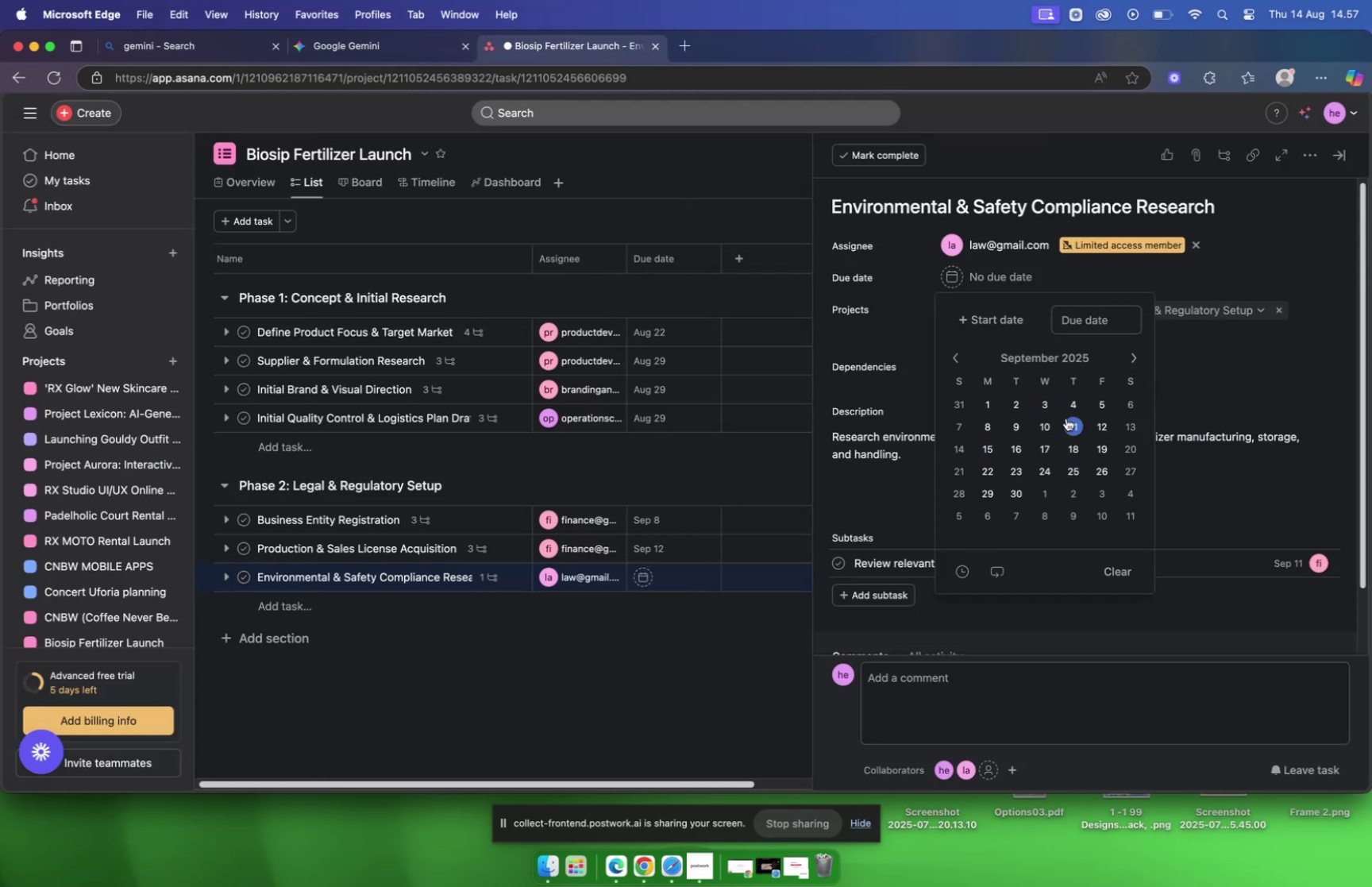 
left_click([1093, 420])
 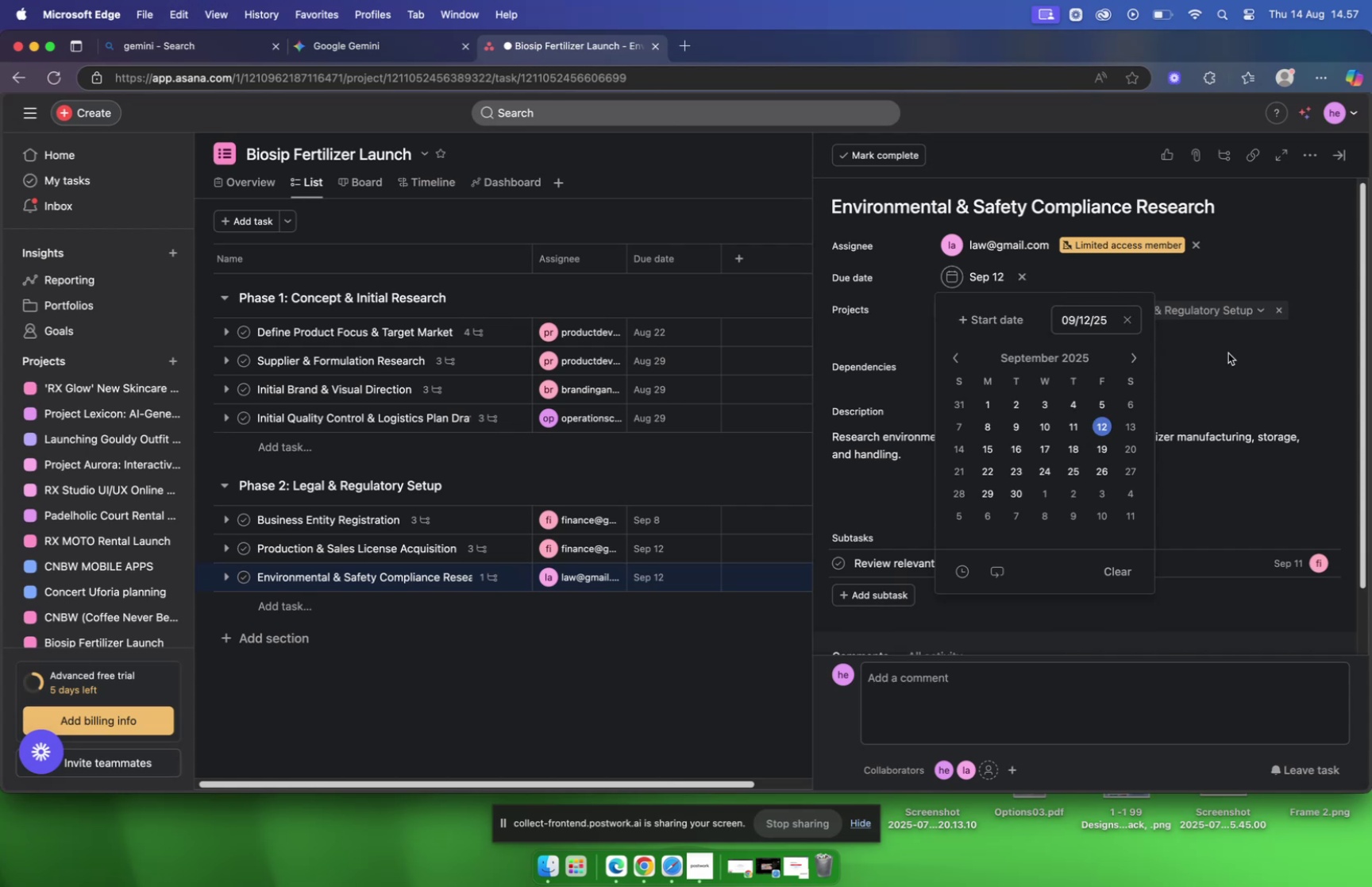 
left_click([1235, 349])
 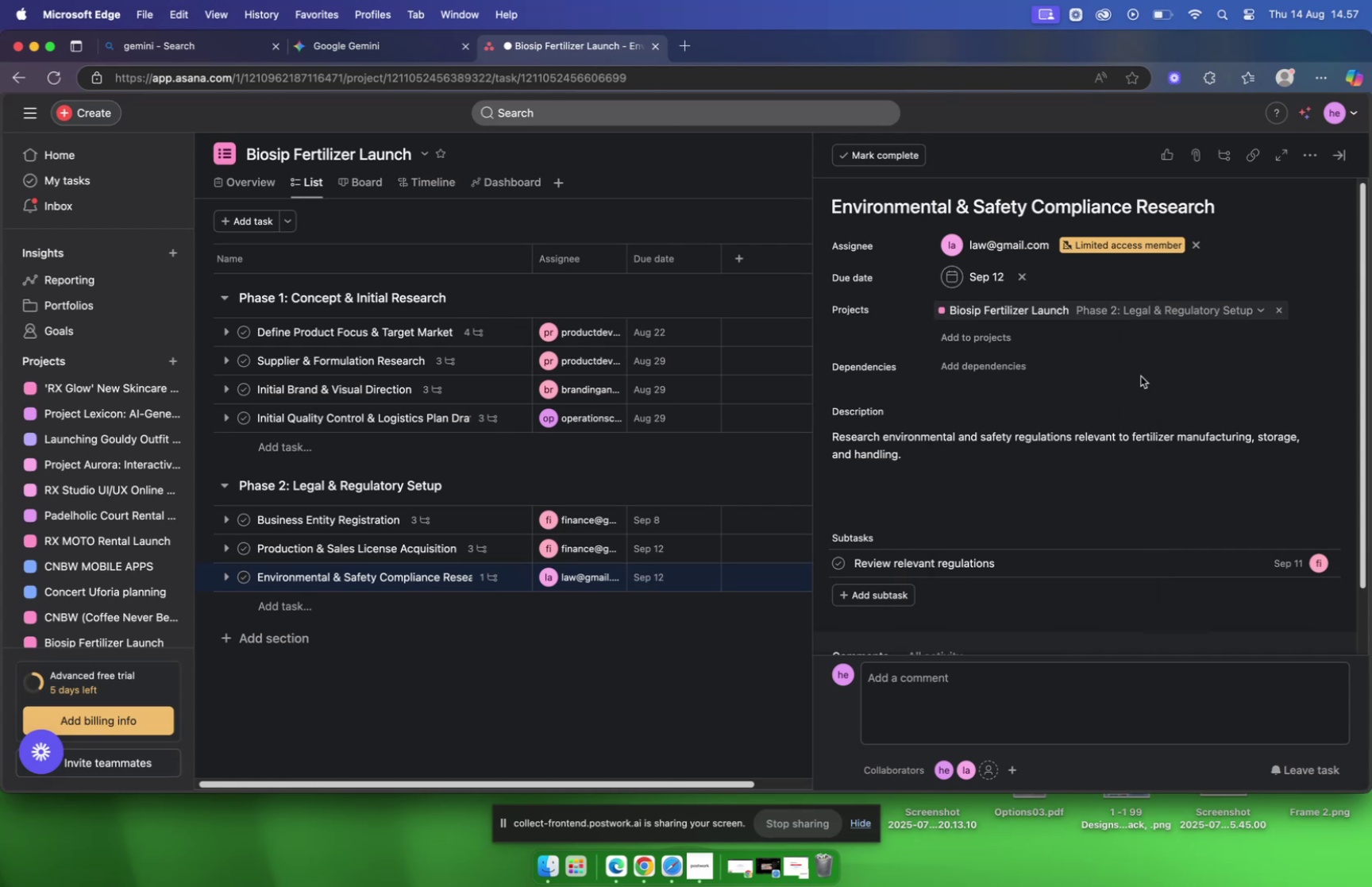 
mouse_move([906, 259])
 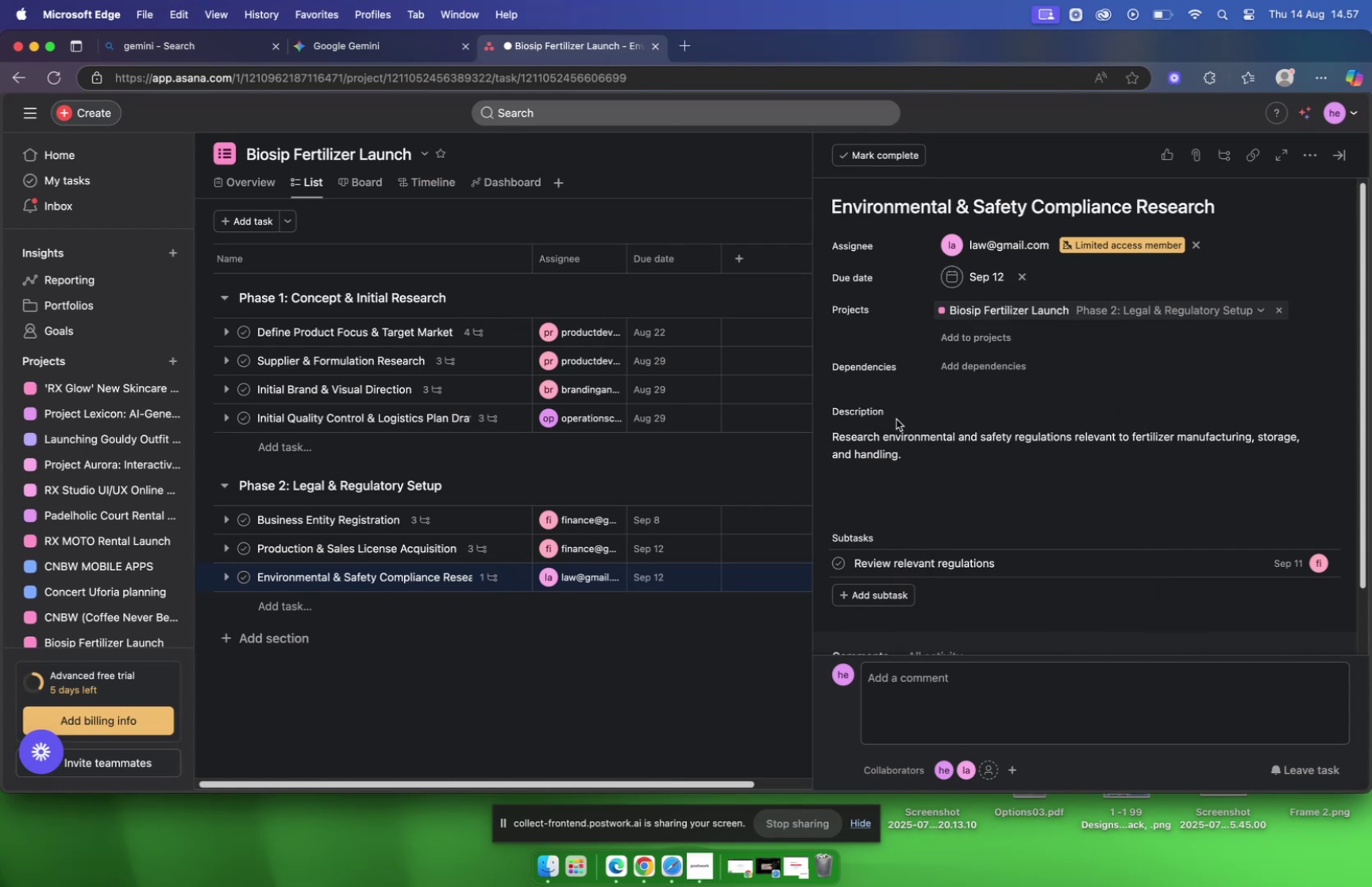 
scroll: coordinate [900, 417], scroll_direction: down, amount: 5.0
 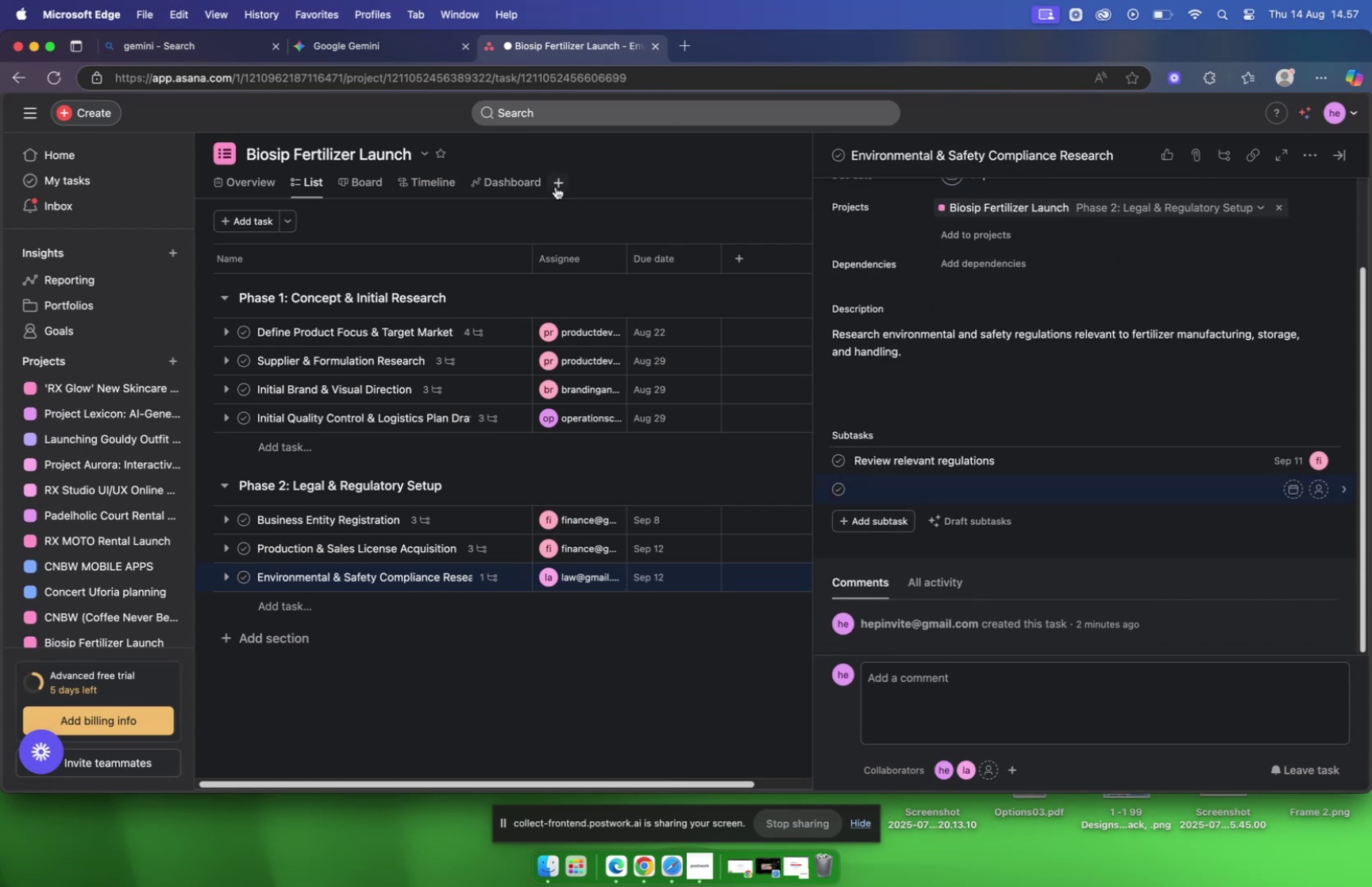 
left_click([400, 48])
 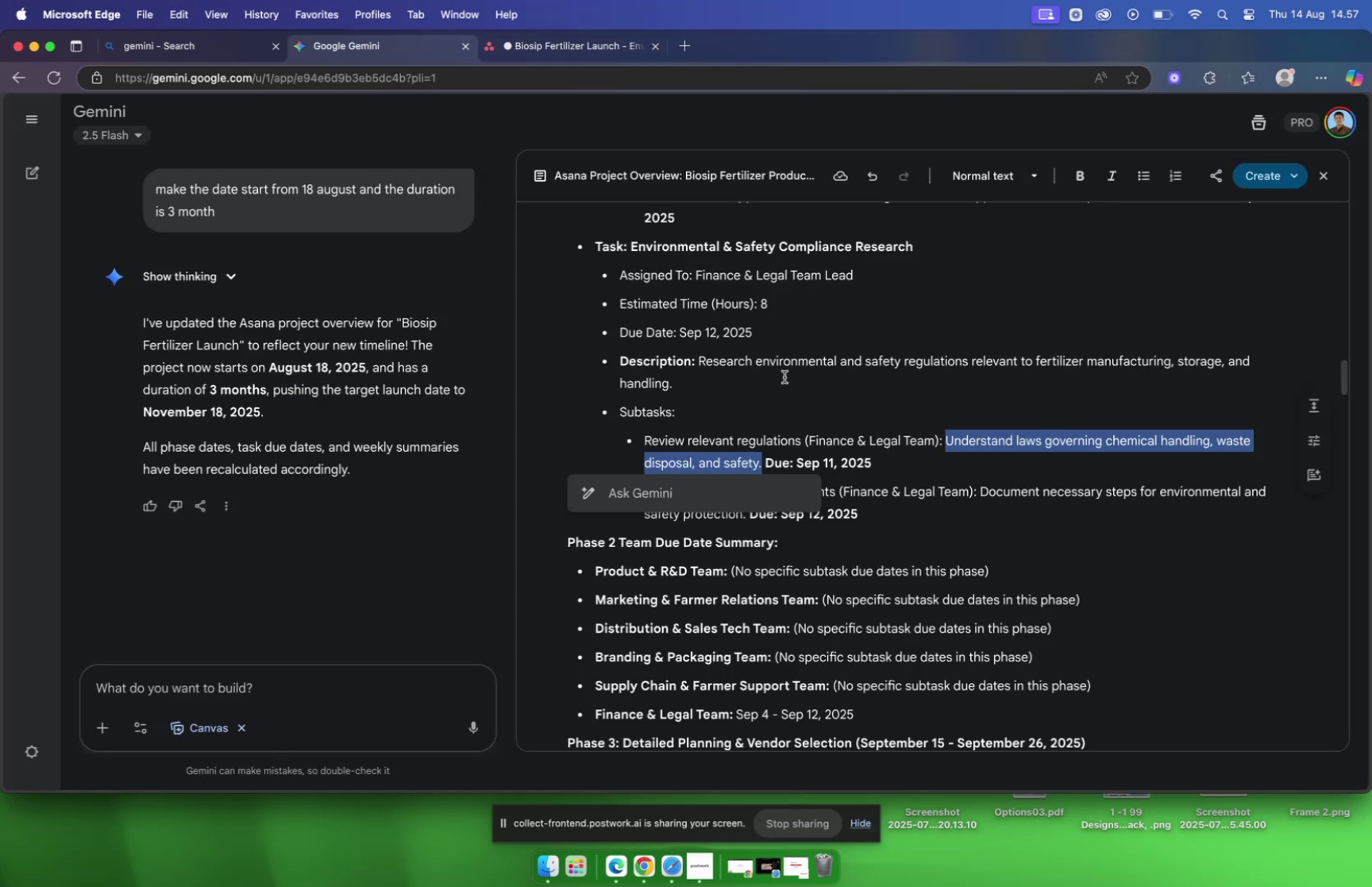 
scroll: coordinate [786, 381], scroll_direction: down, amount: 4.0
 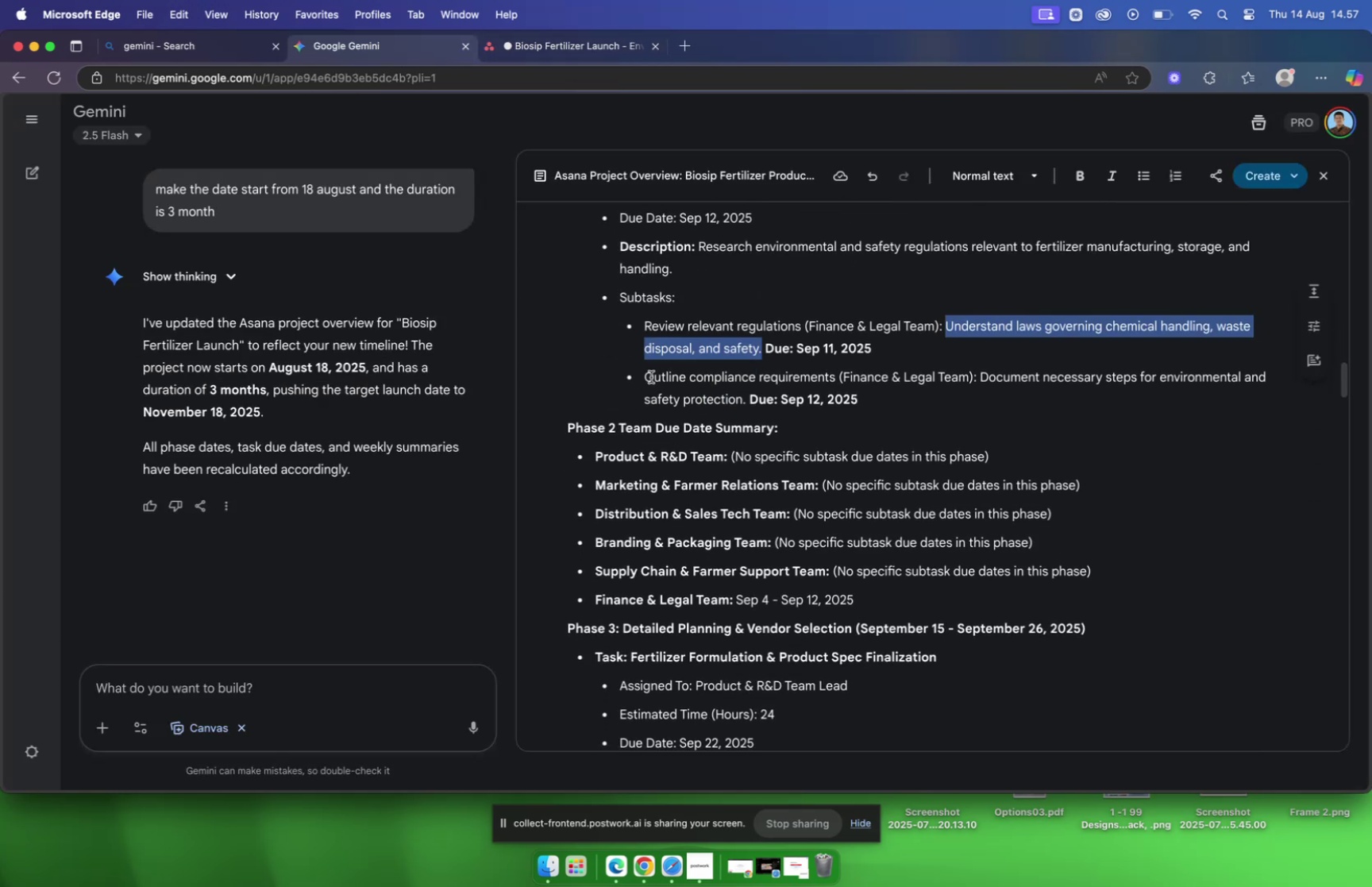 
left_click_drag(start_coordinate=[646, 376], to_coordinate=[838, 377])
 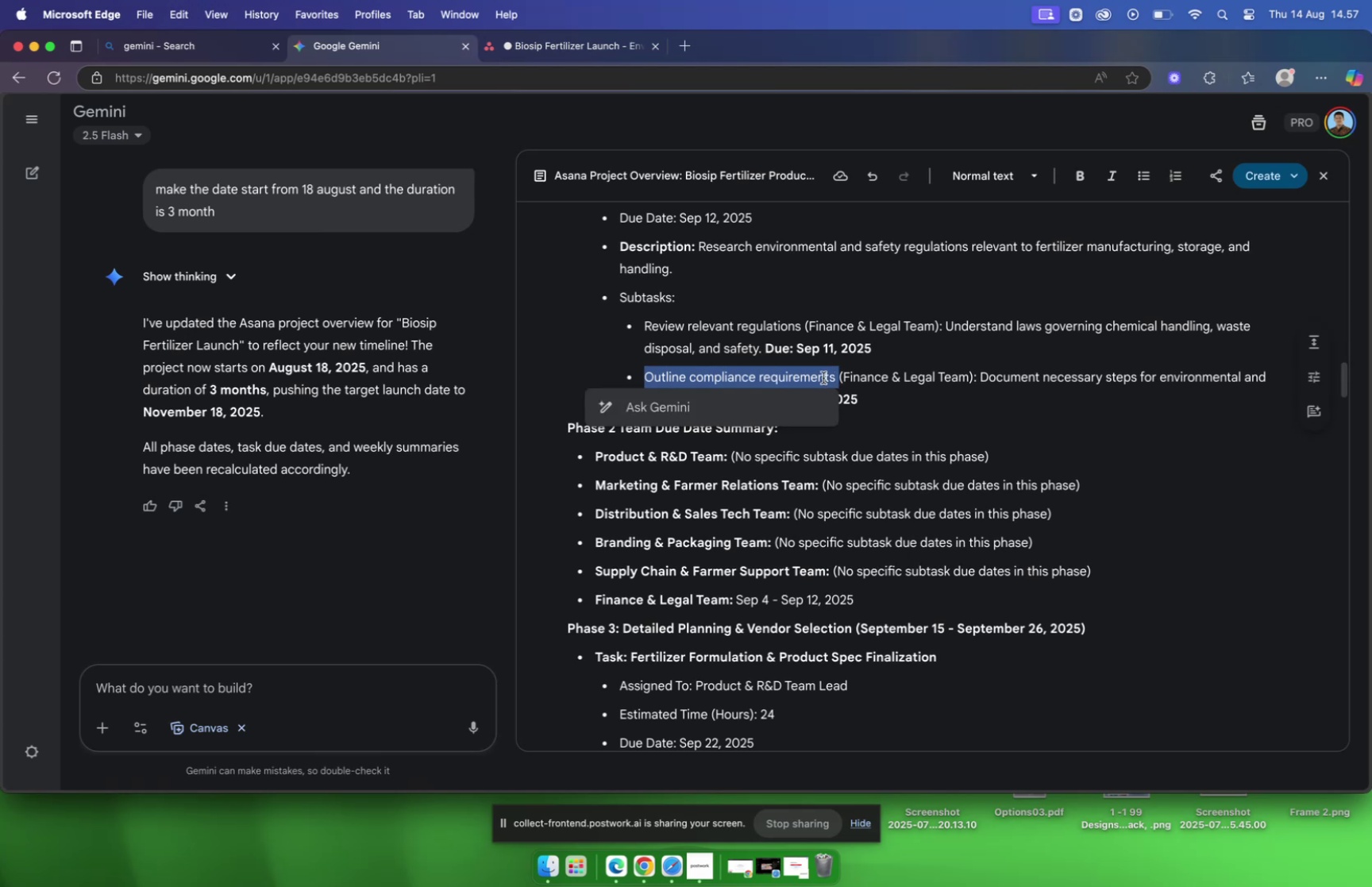 
right_click([816, 376])
 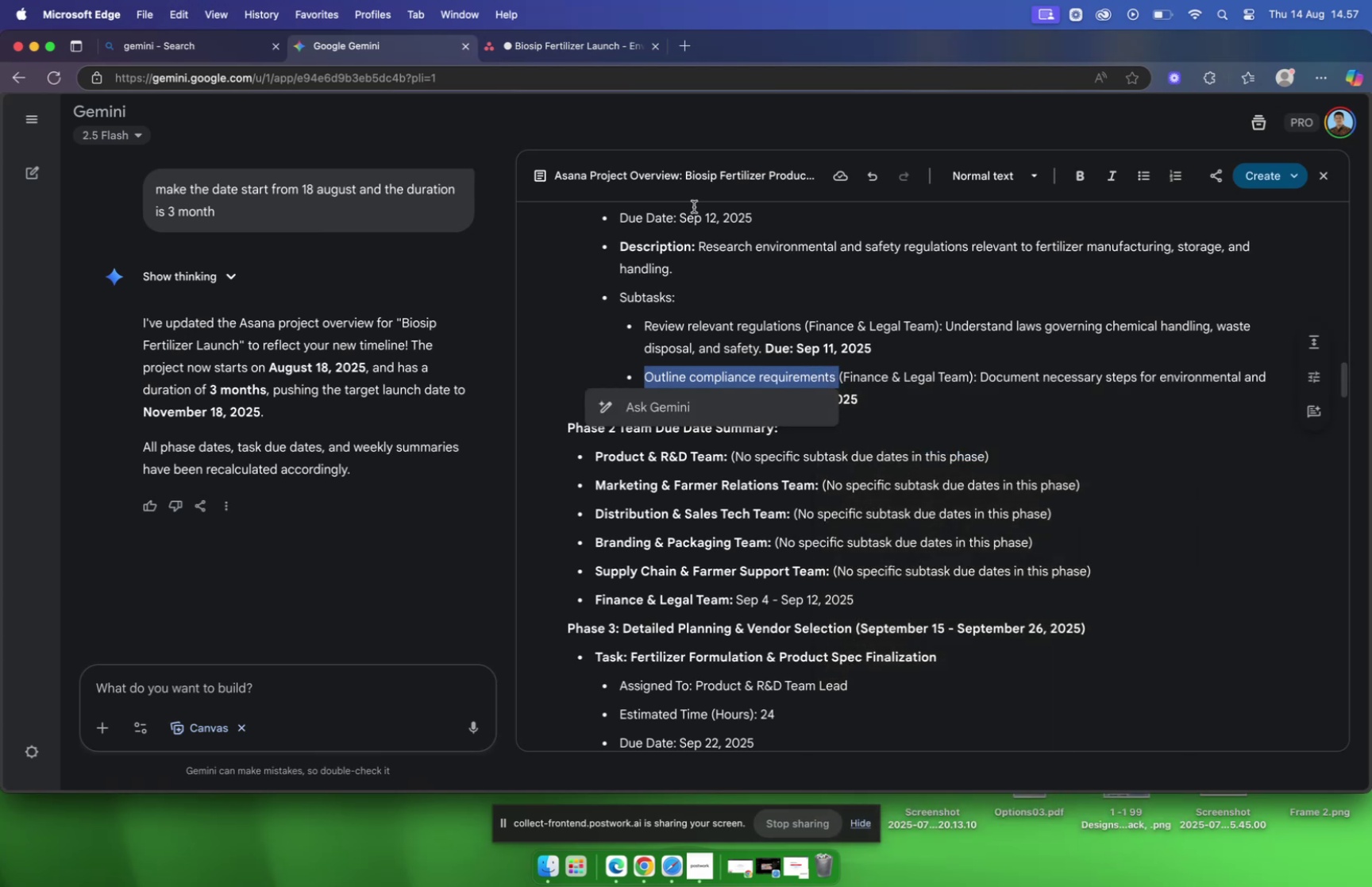 
left_click([556, 50])
 